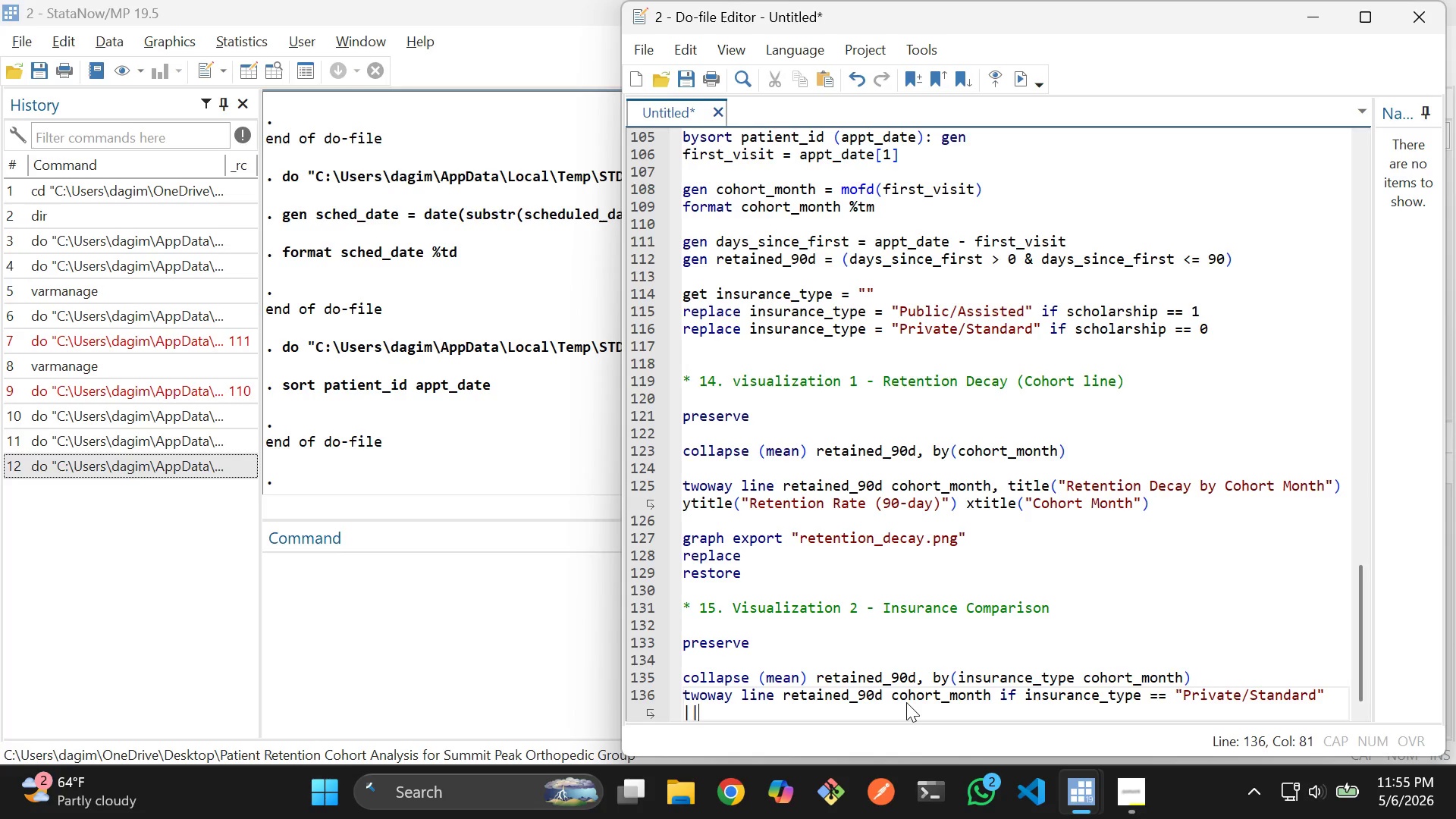 
key(Space)
 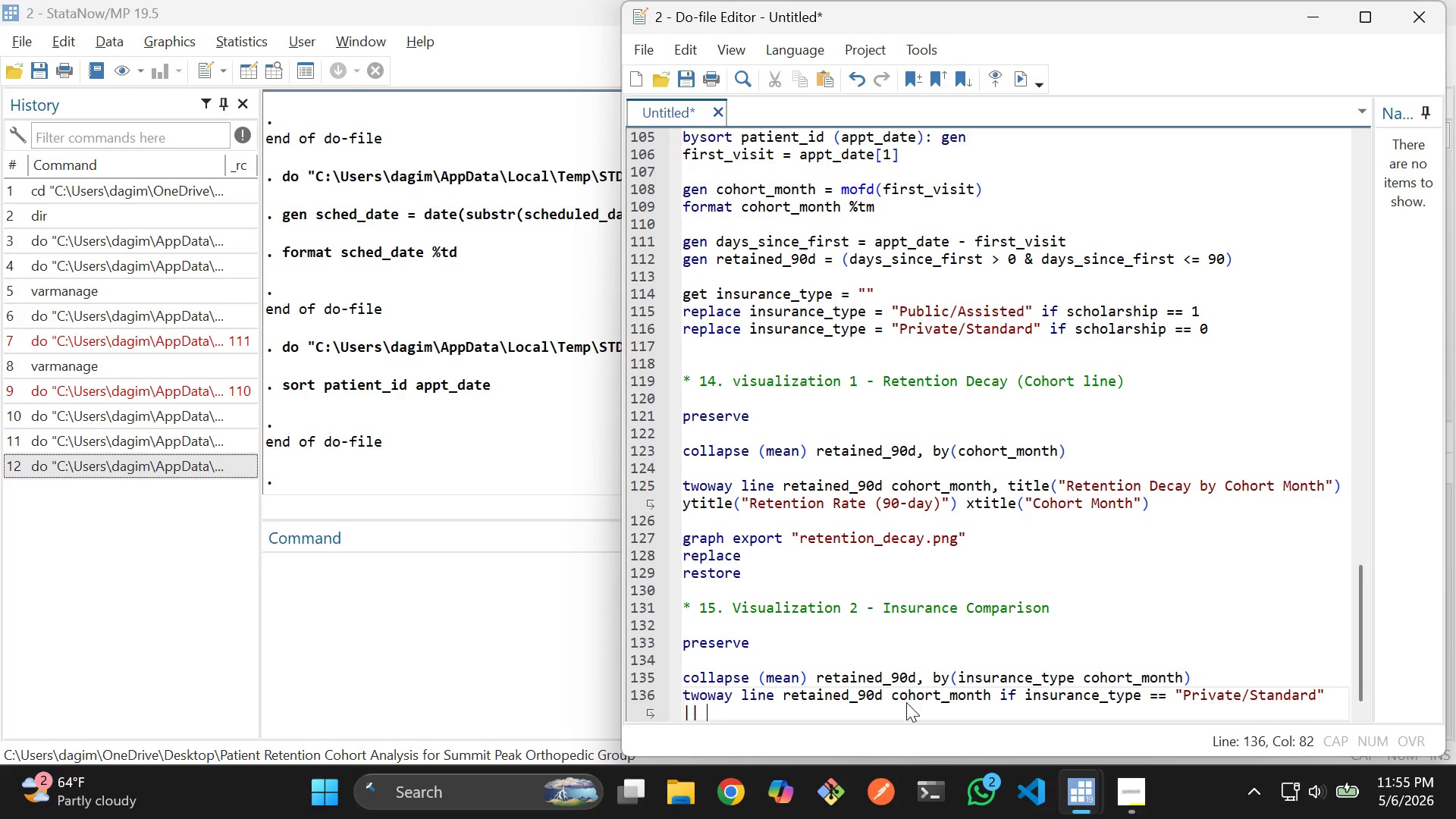 
wait(8.41)
 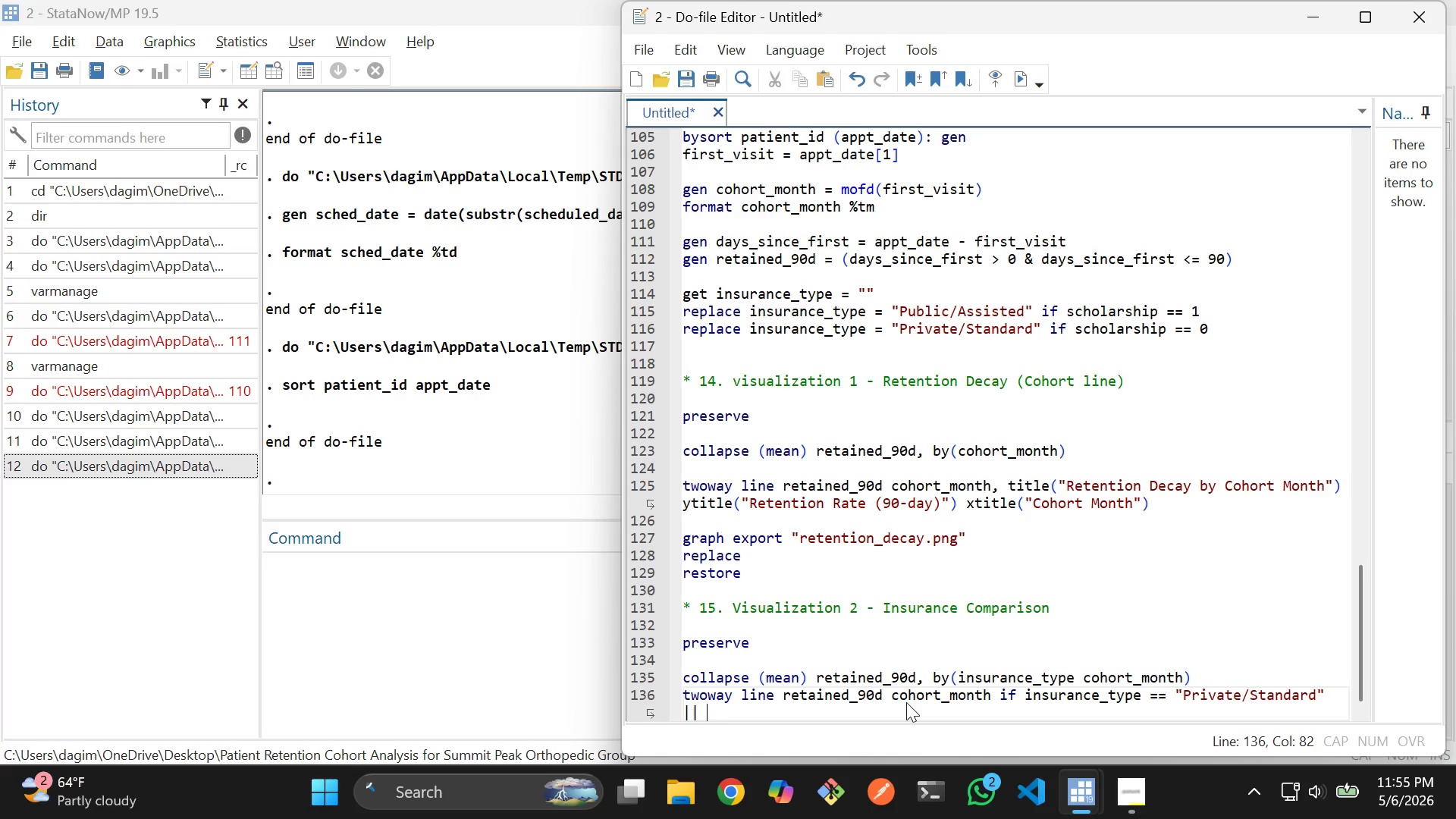 
type(line rea)
key(Backspace)
type(tained)
key(Tab)
type( ch)
key(Backspace)
type(o)
 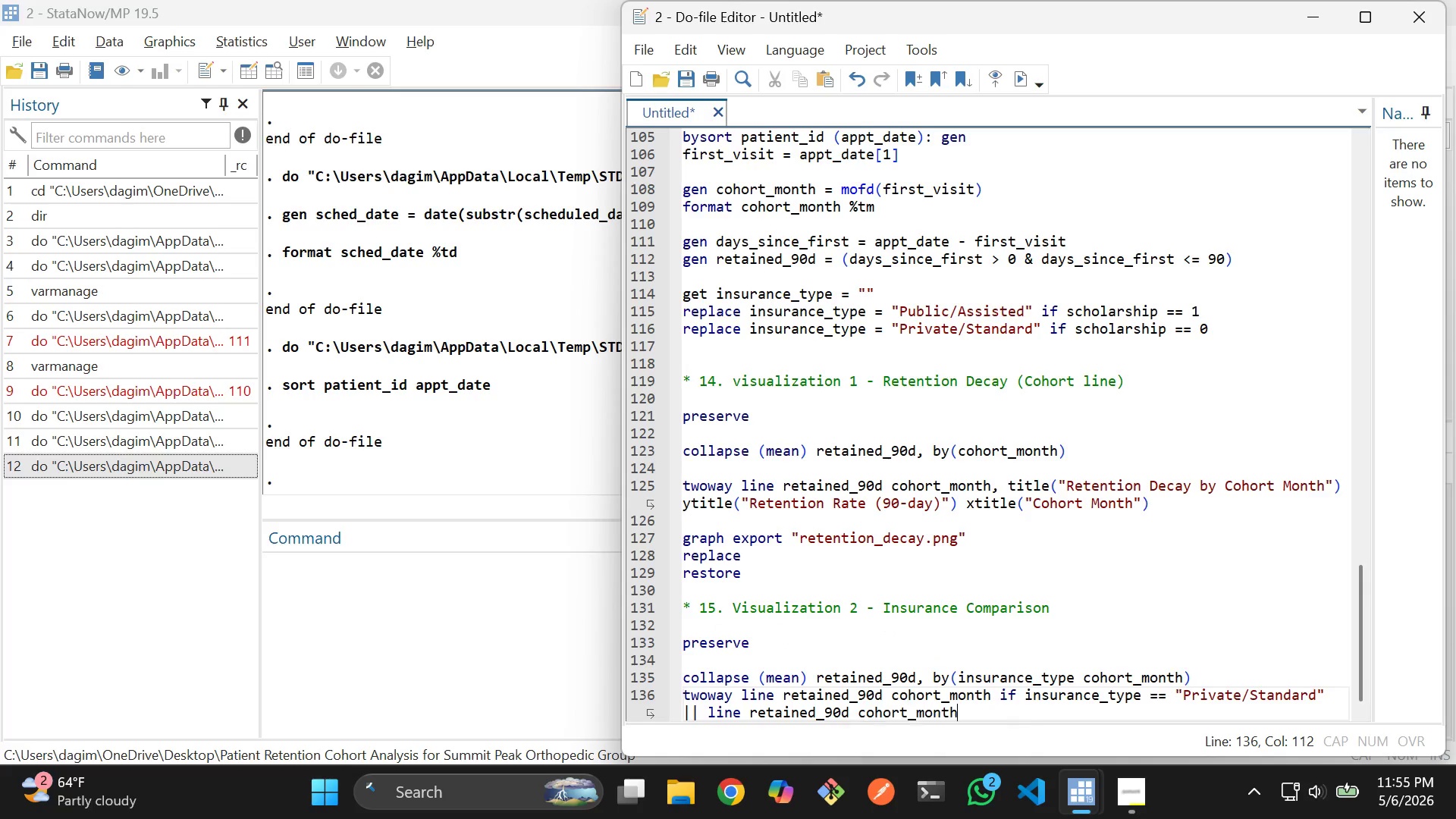 
key(Enter)
 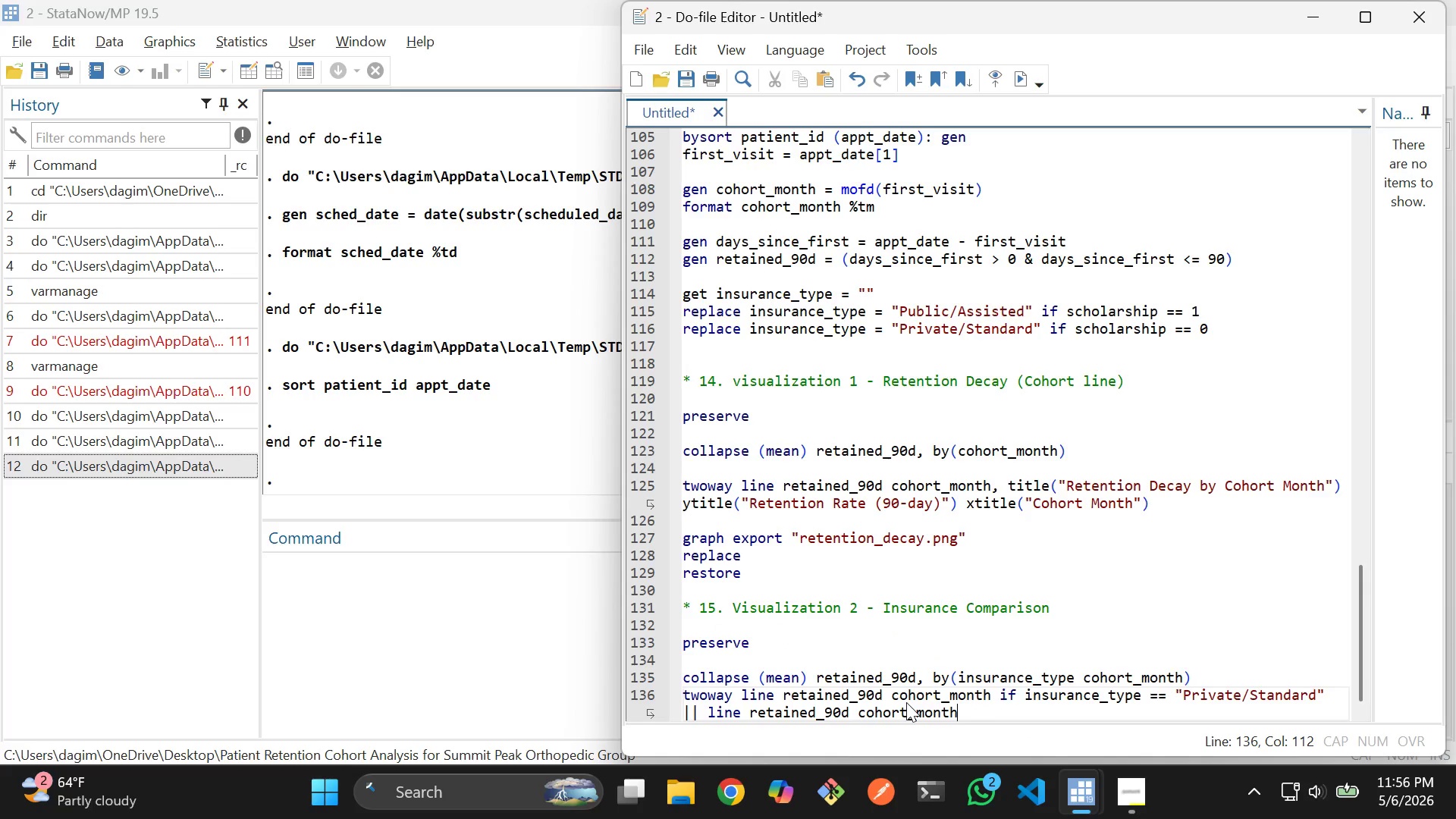 
type( if ins)
 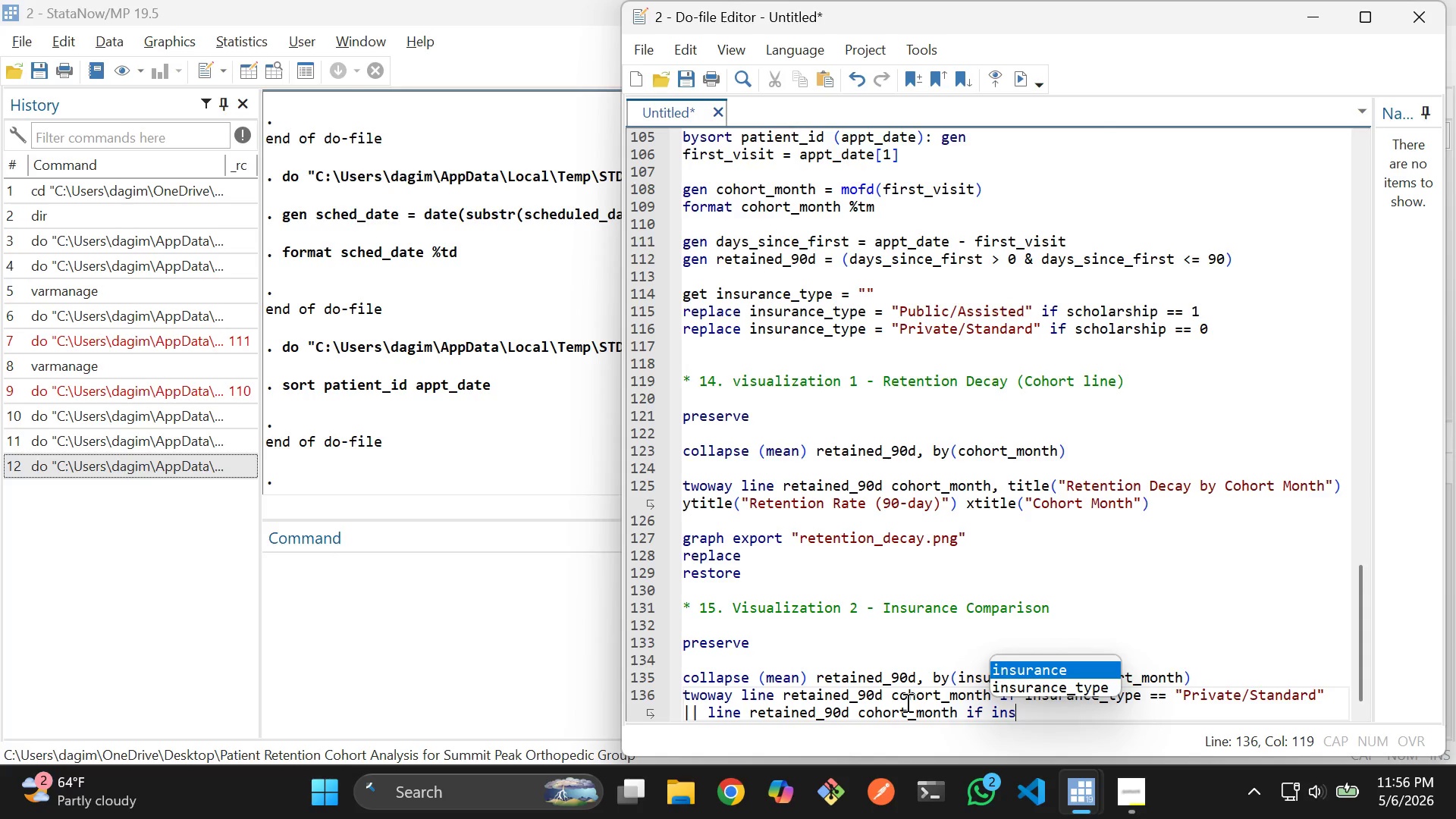 
key(ArrowDown)
 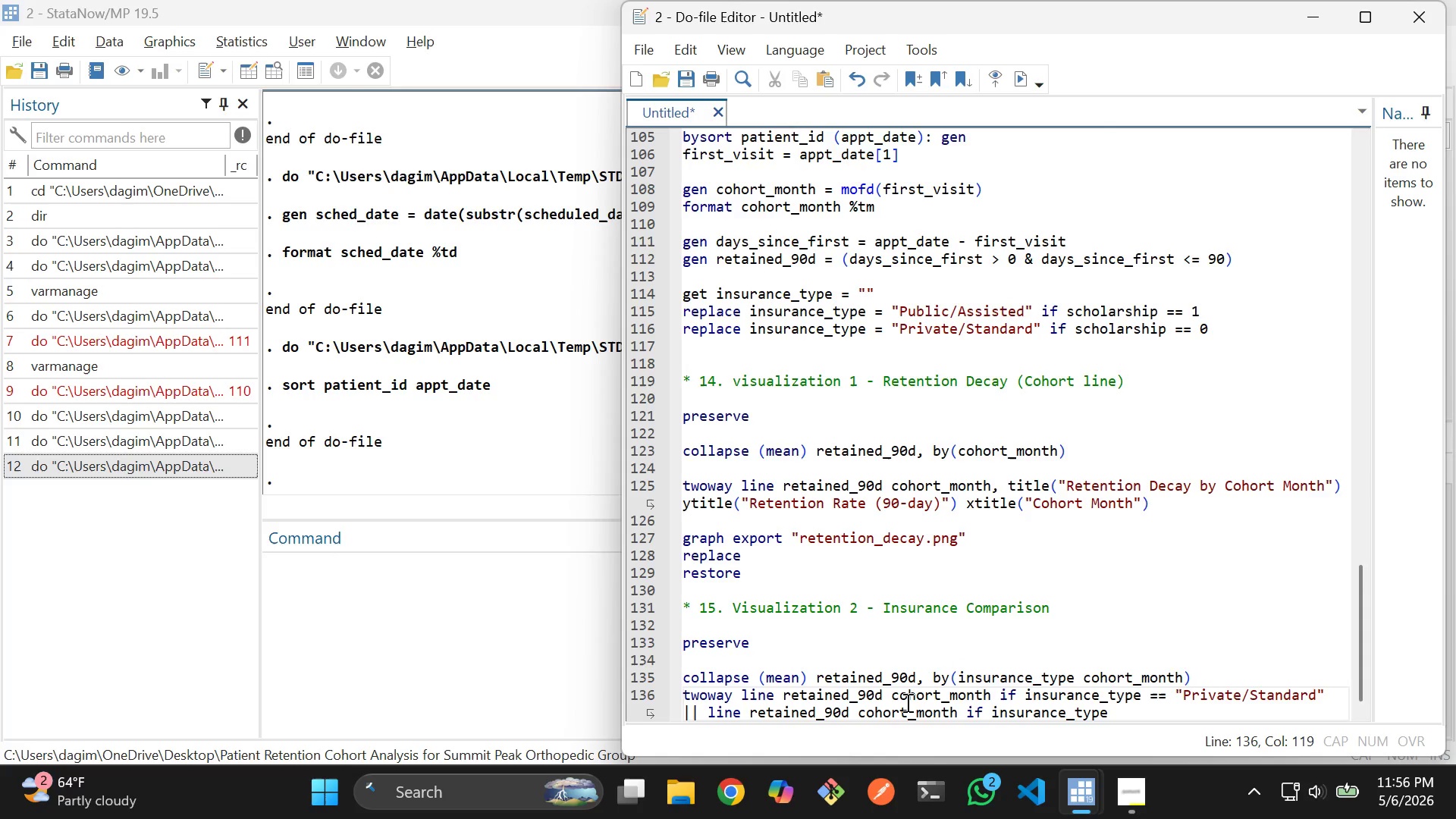 
key(Enter)
 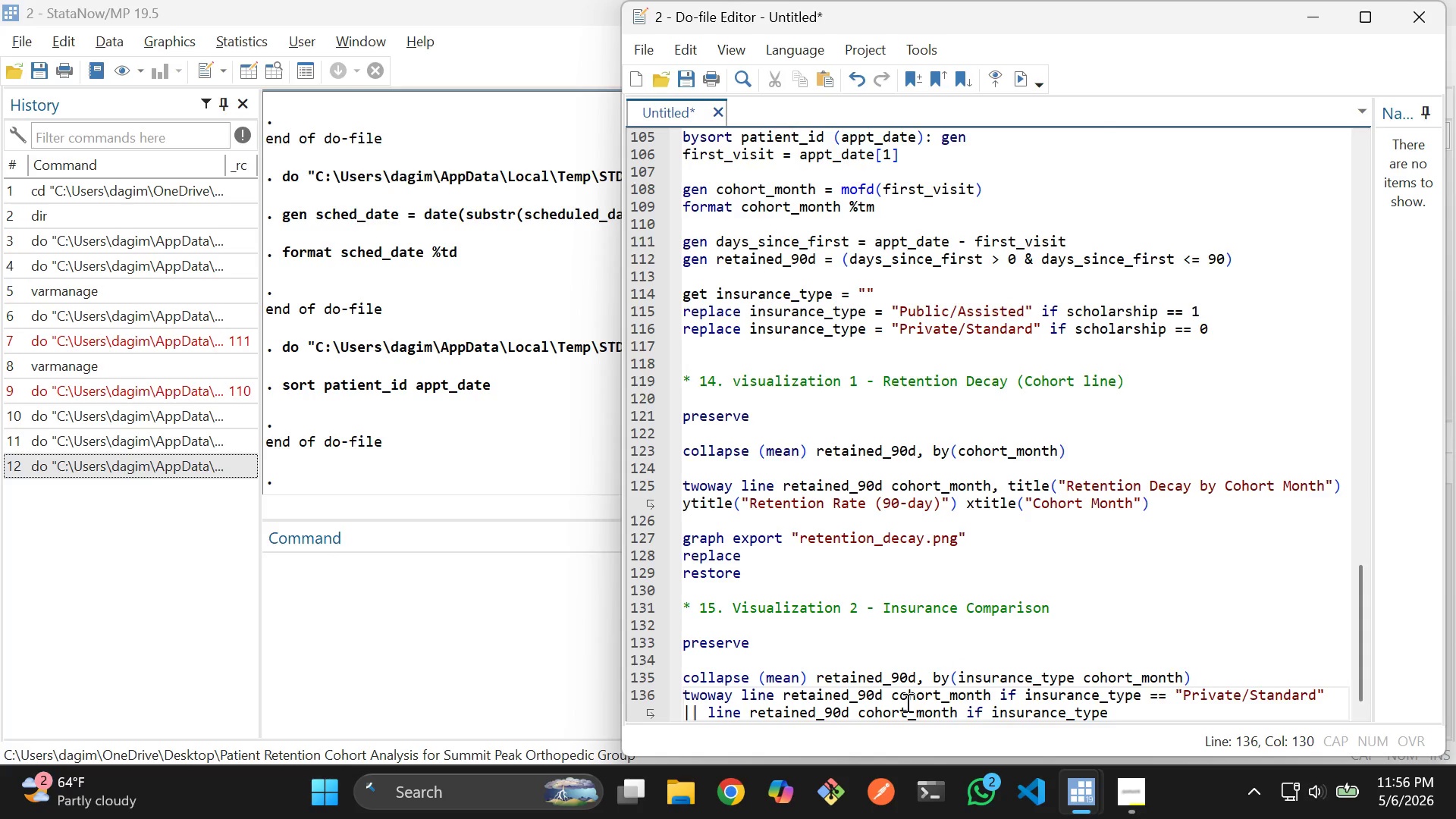 
type( ===)
key(Backspace)
type( "Pu)
 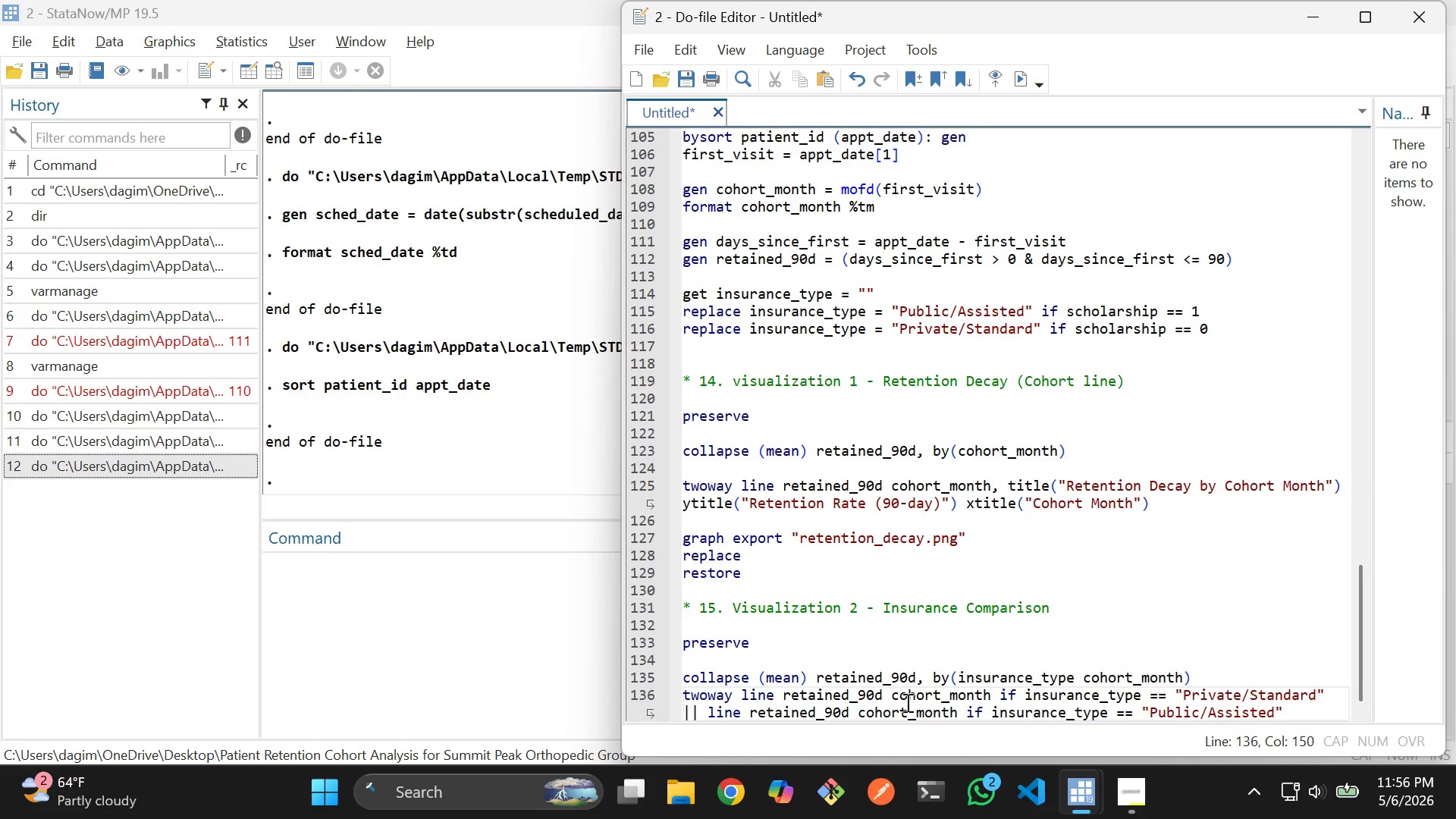 
 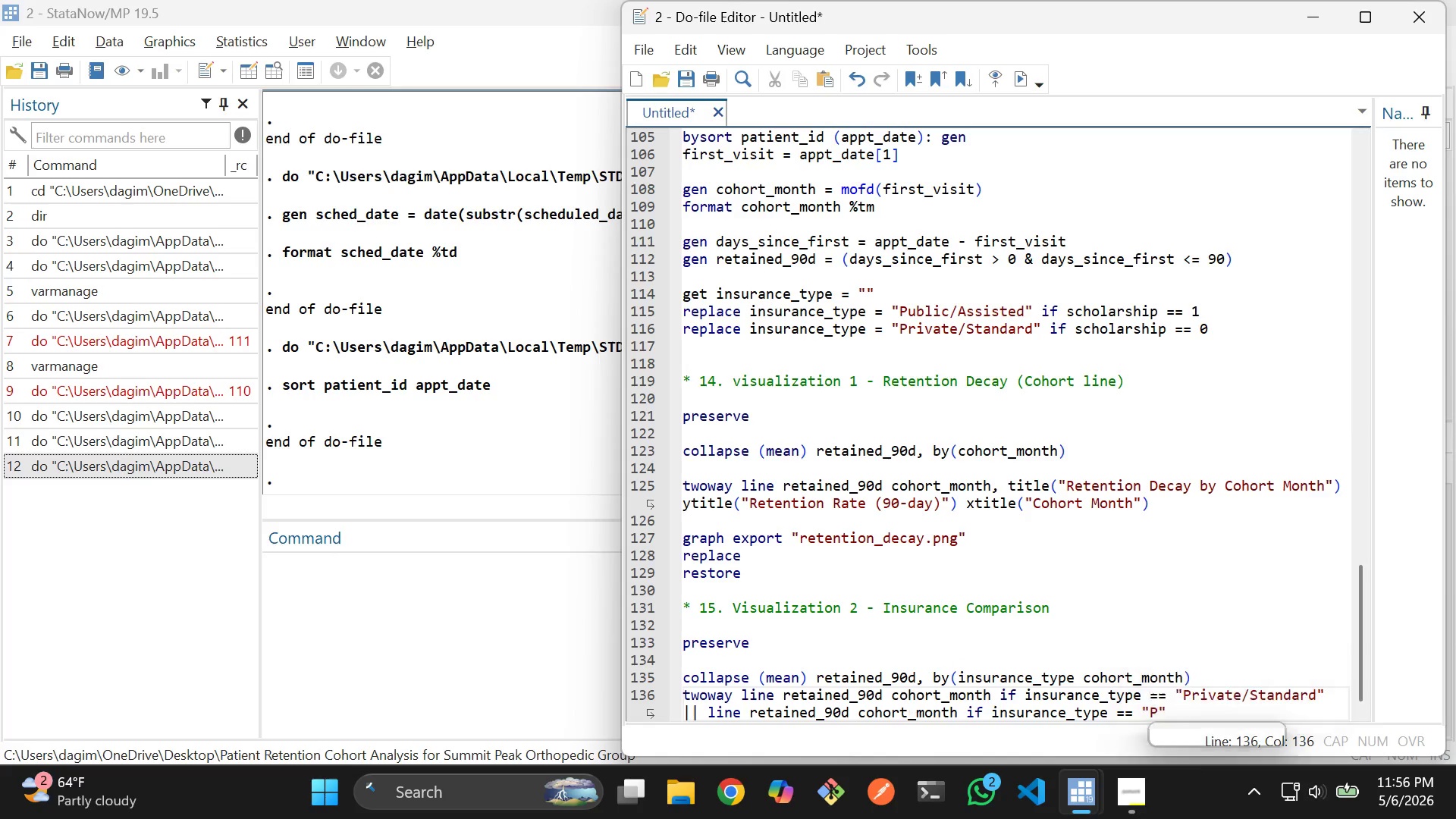 
key(Enter)
 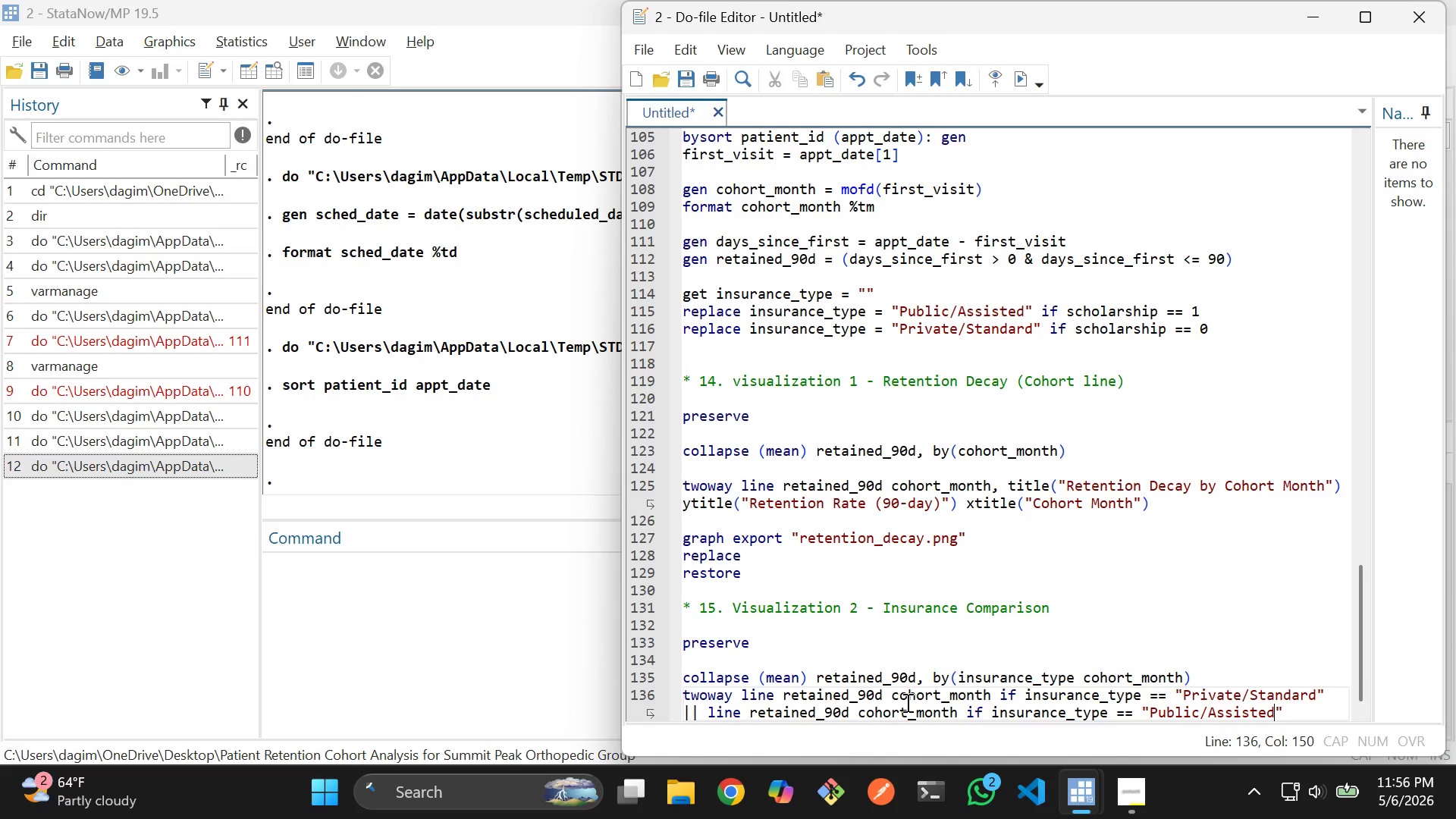 
key(ArrowRight)
 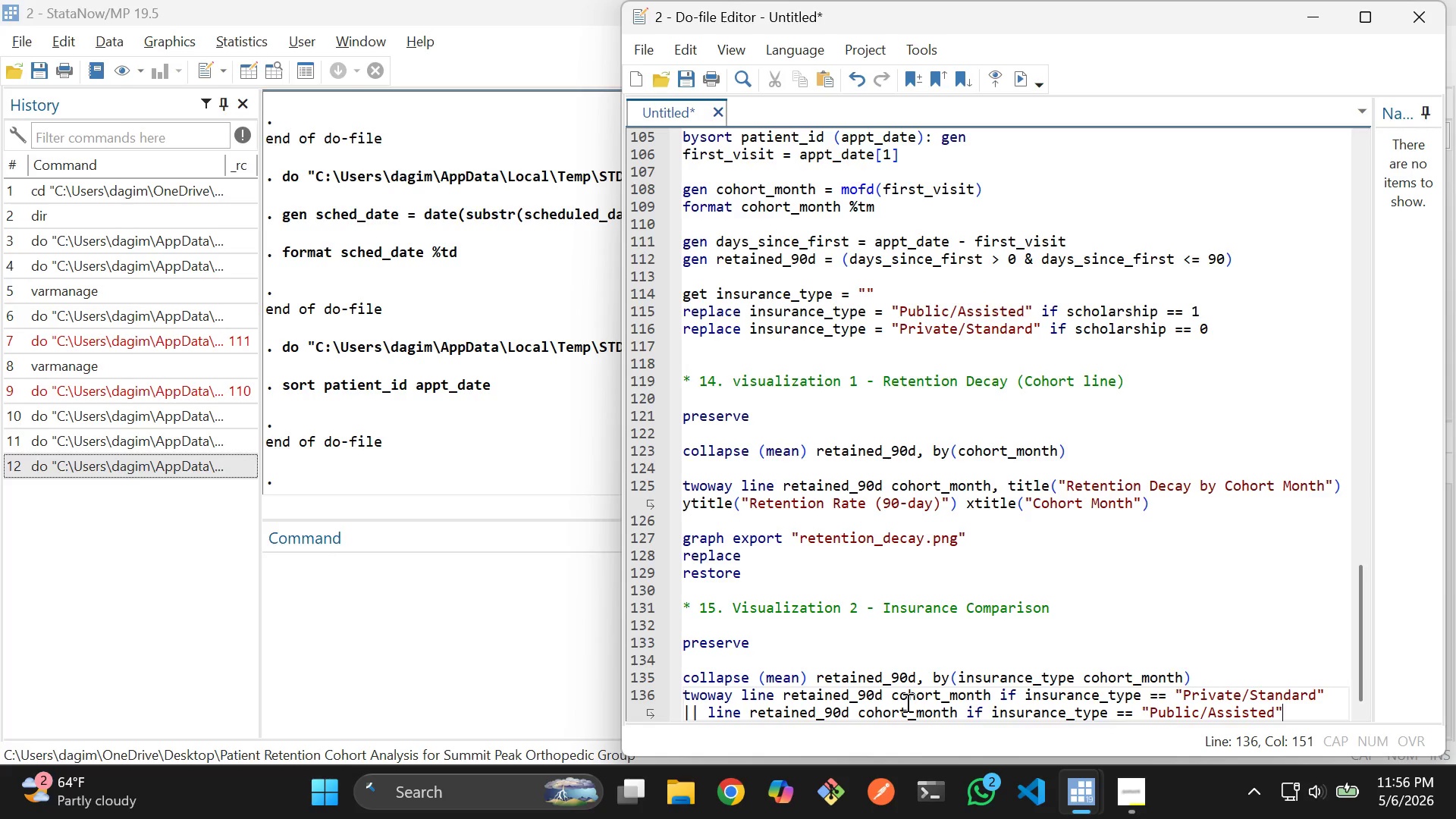 
type(, legend(label(1 privare)
key(Backspace)
key(Backspace)
key(Backspace)
key(Backspace)
key(Backspace)
key(Backspace)
key(Backspace)
type("")
 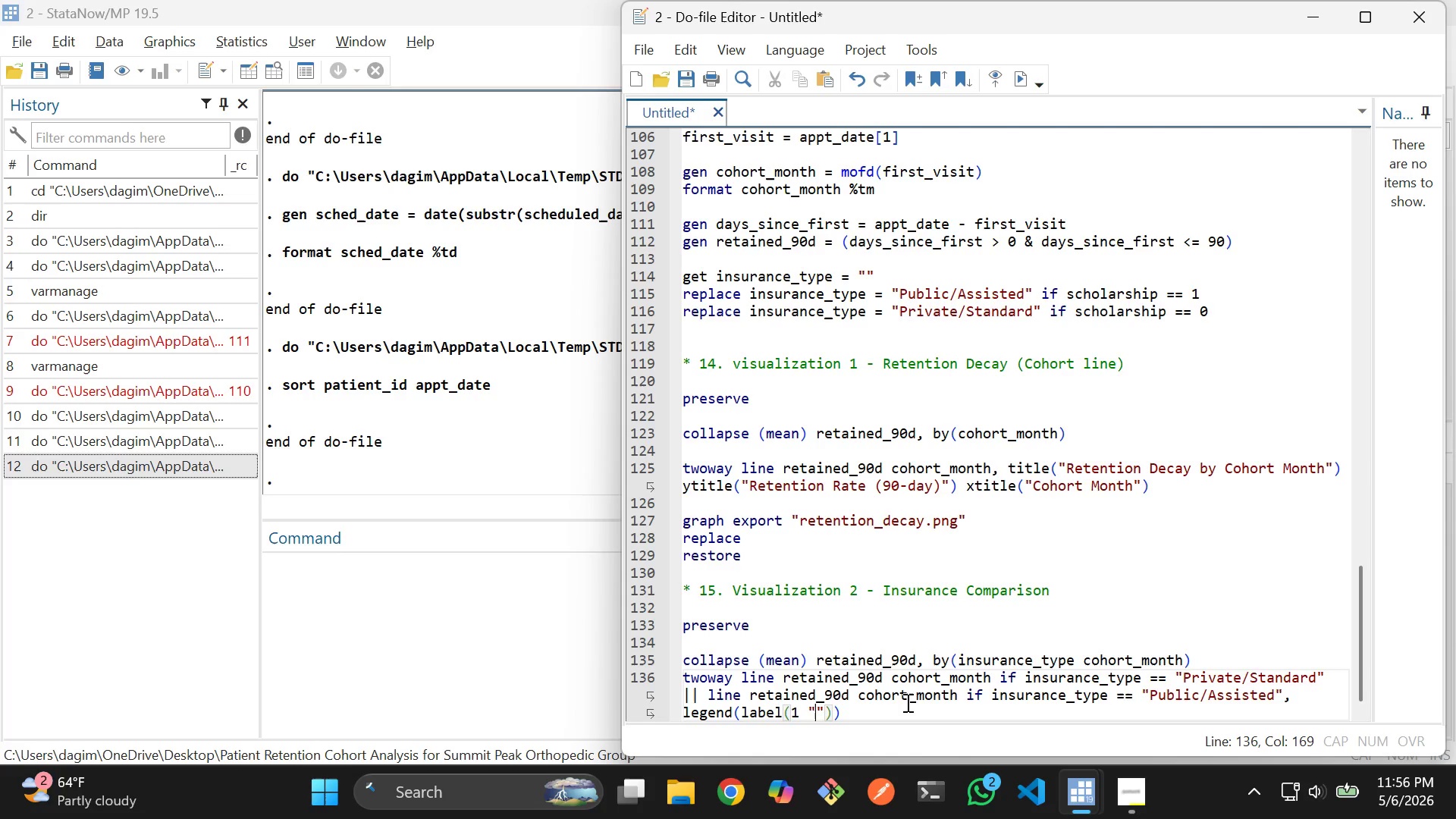 
 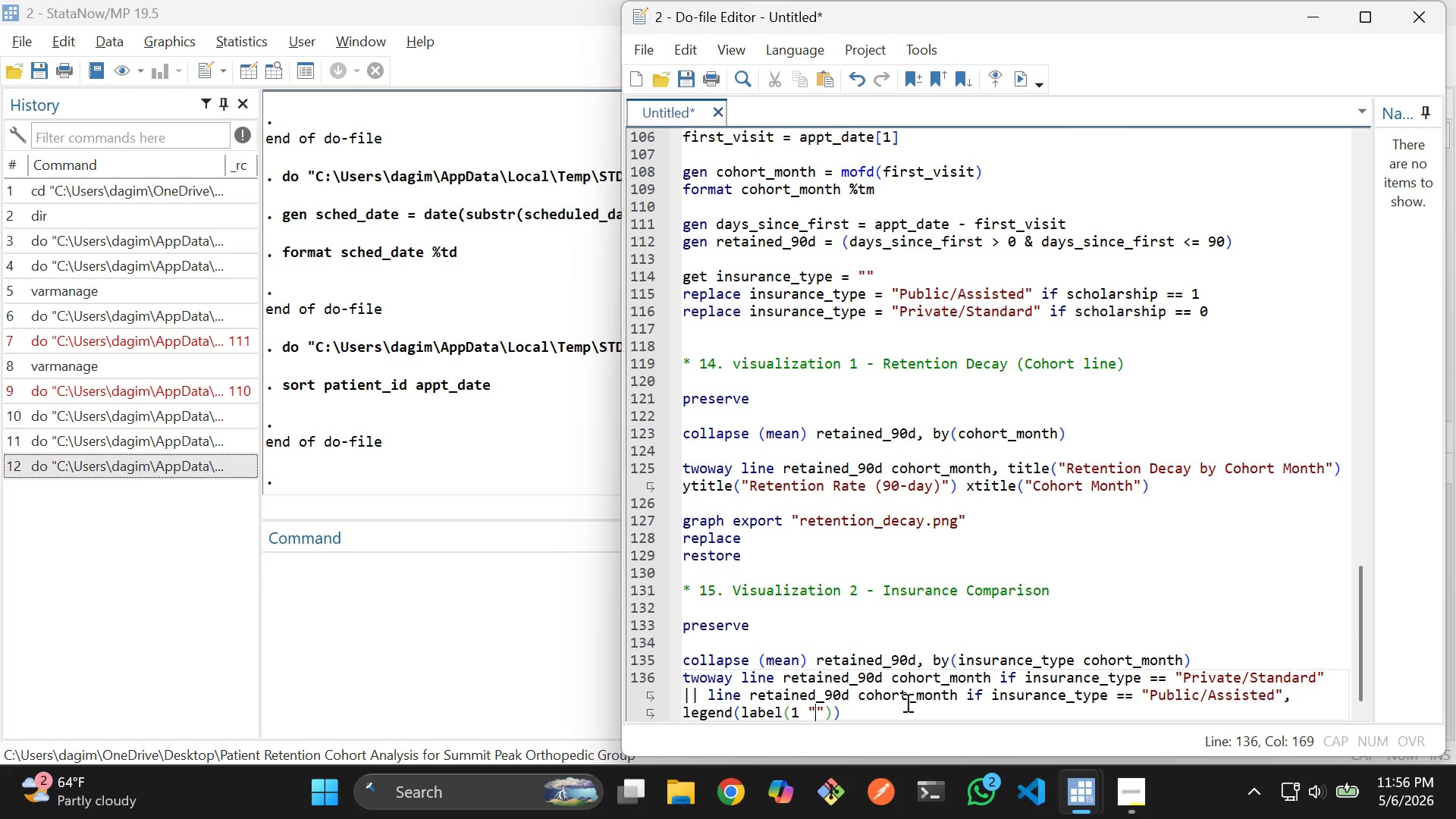 
key(ArrowLeft)
 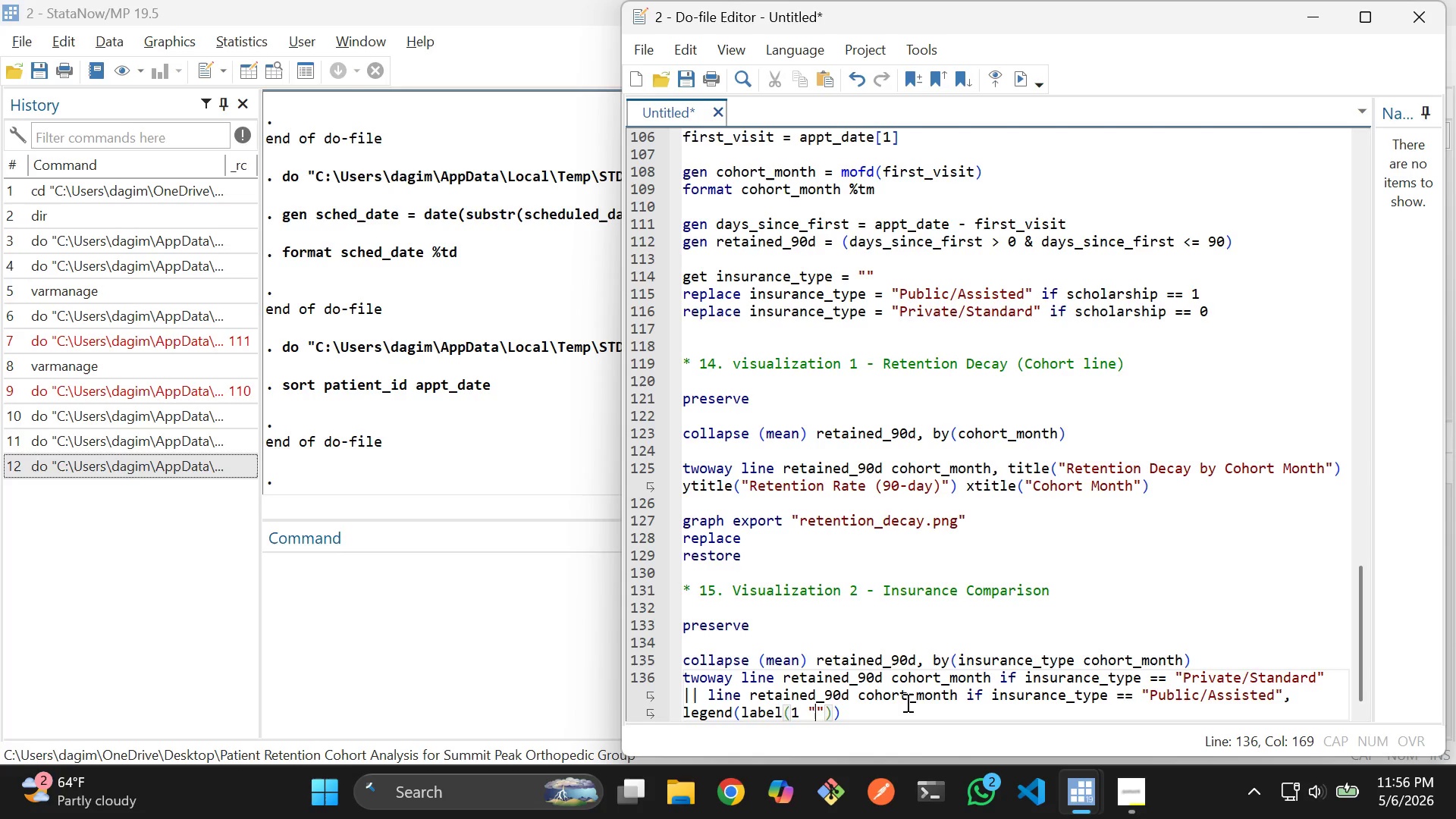 
type(Private)
 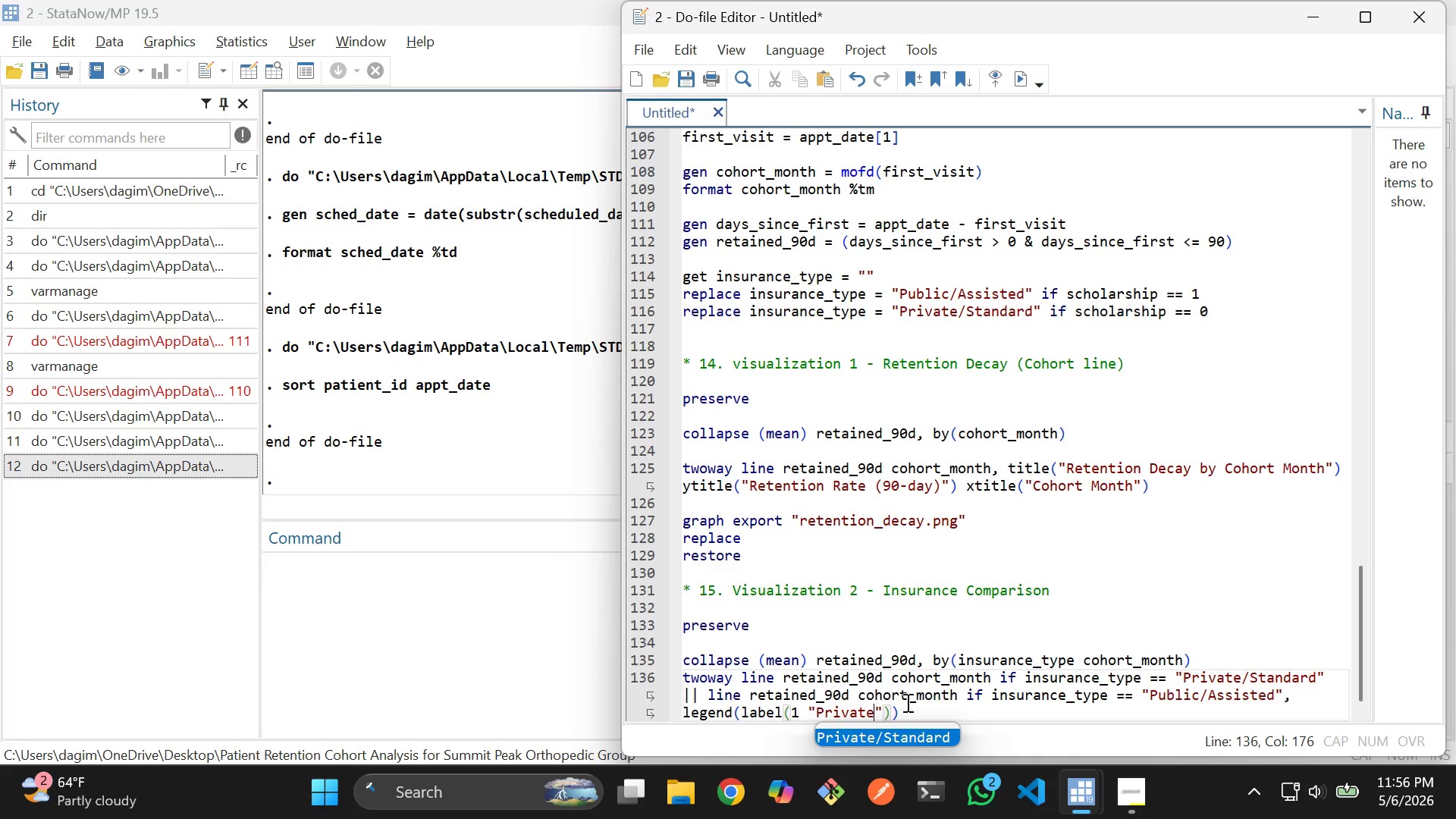 
key(ArrowRight)
 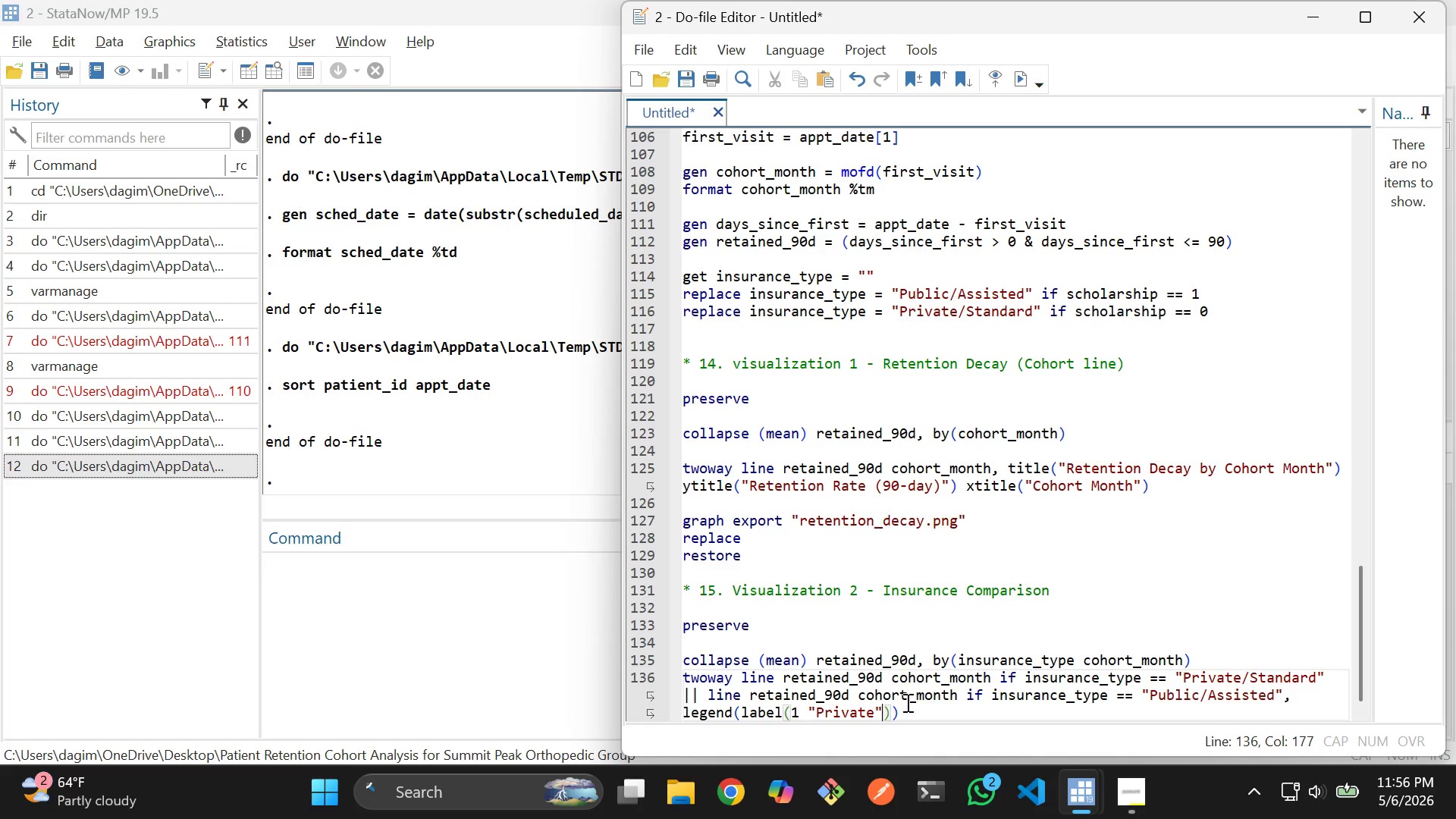 
key(ArrowRight)
 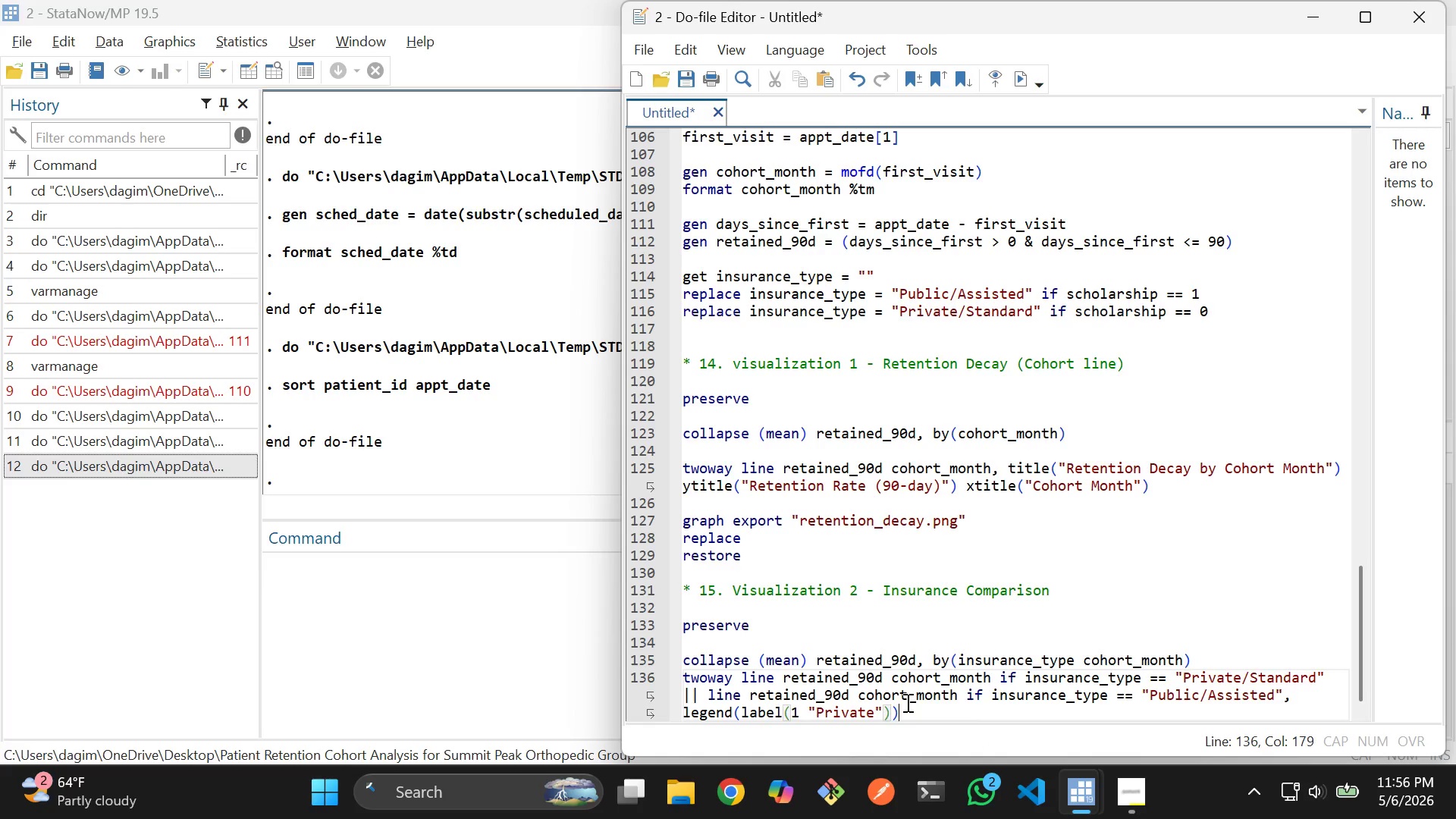 
key(ArrowRight)
 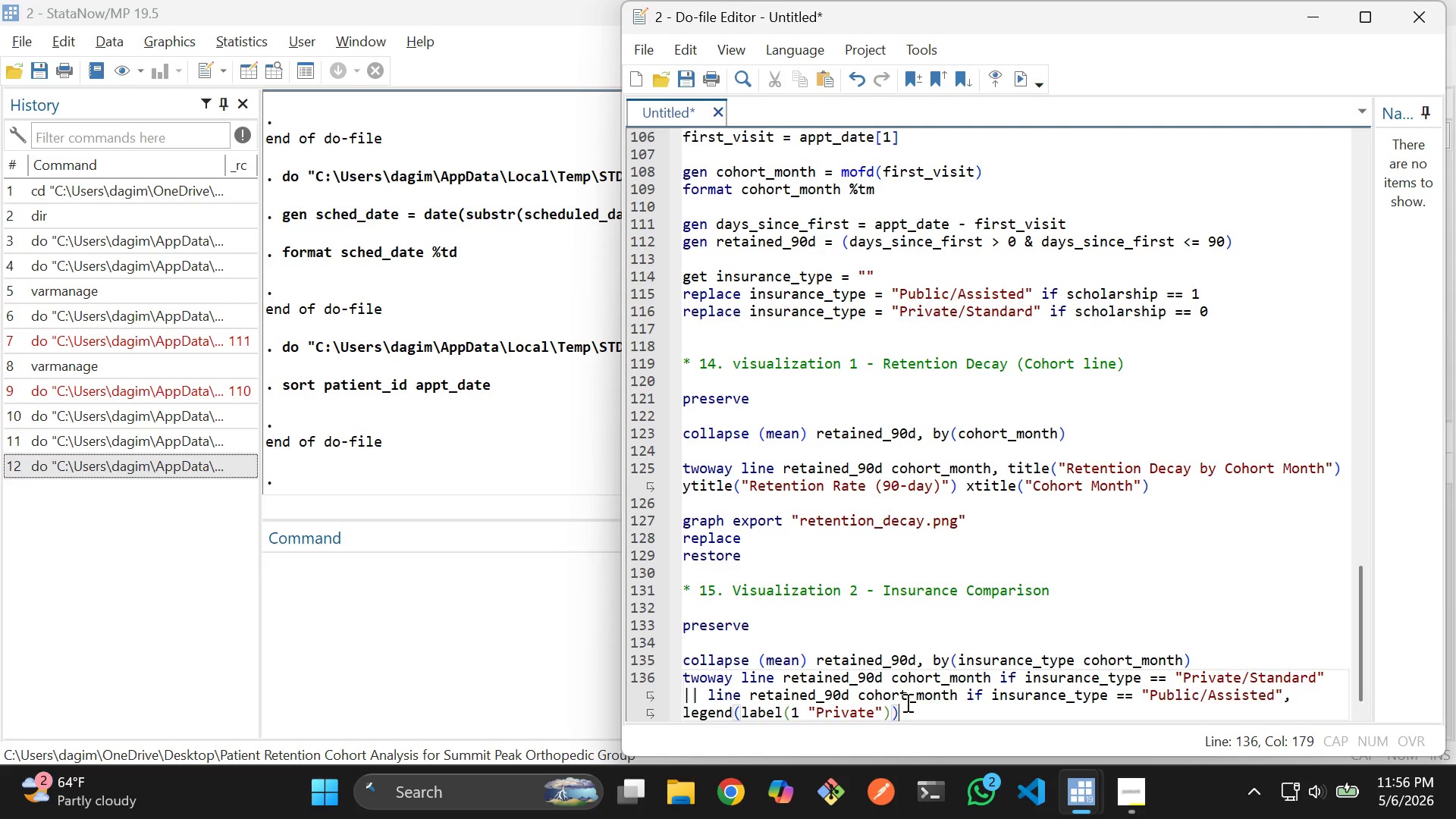 
key(ArrowLeft)
 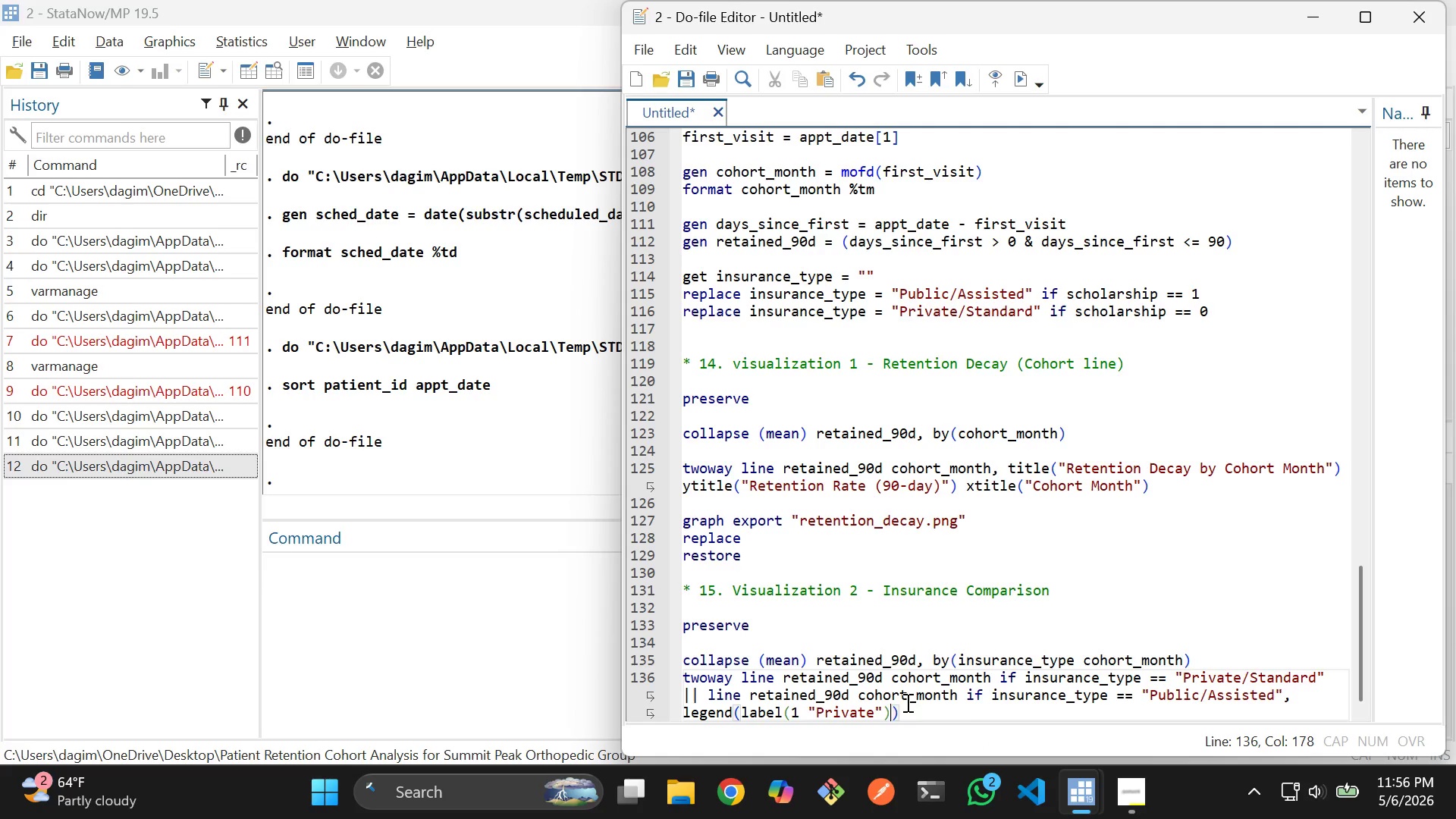 
type( label(1)
key(Backspace)
type(2 "Public)
 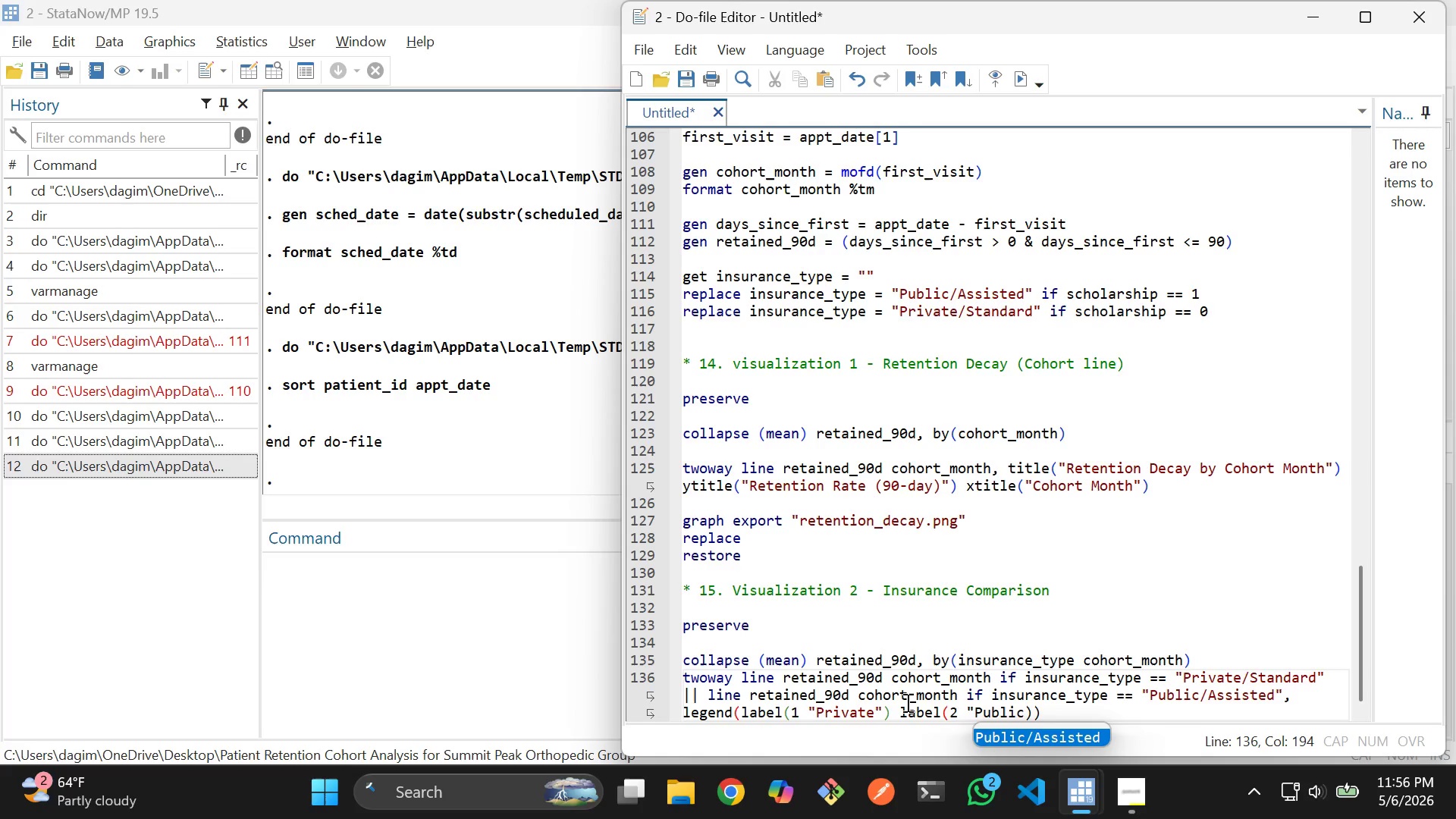 
key(ArrowRight)
 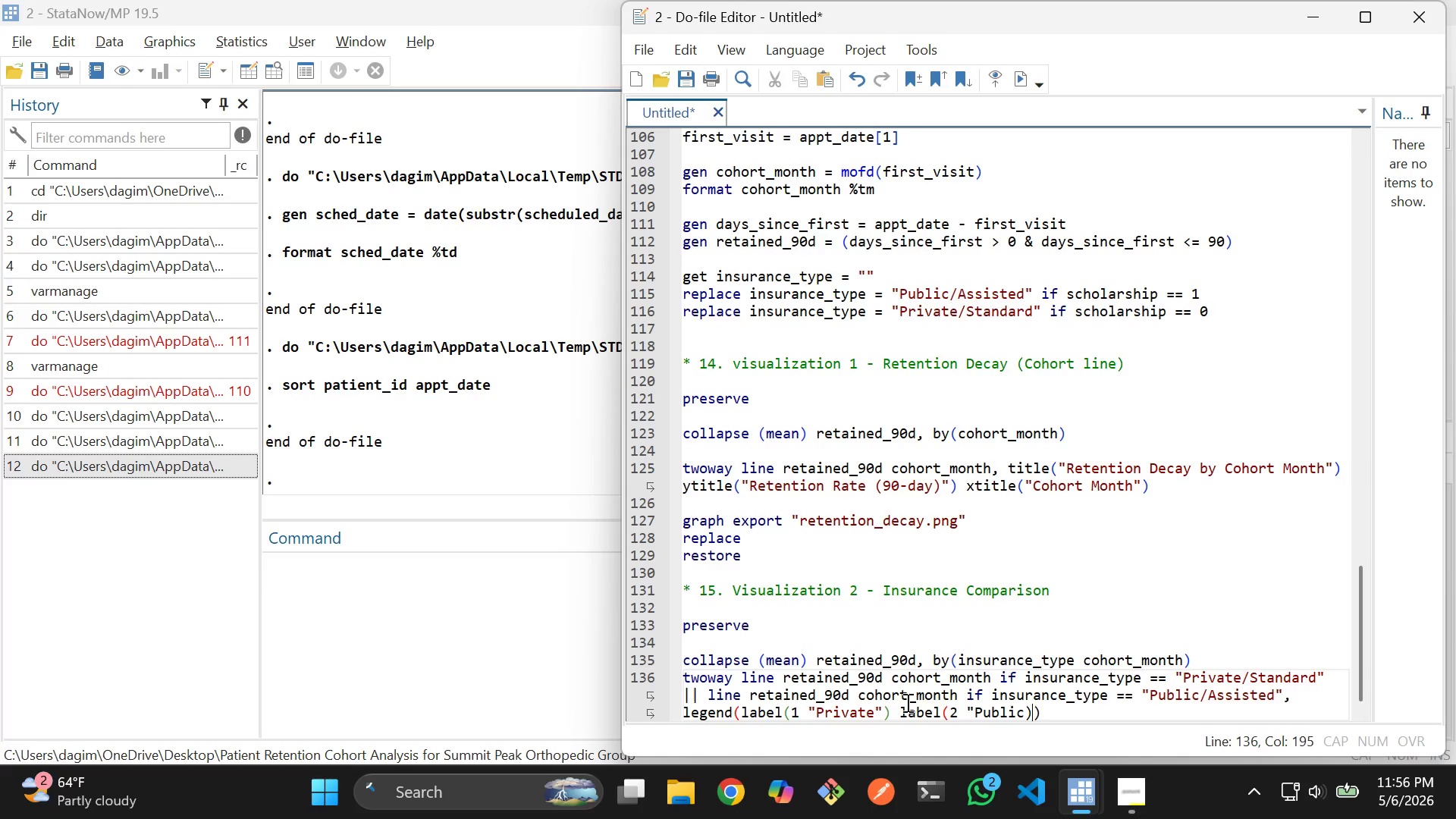 
key(ArrowLeft)
 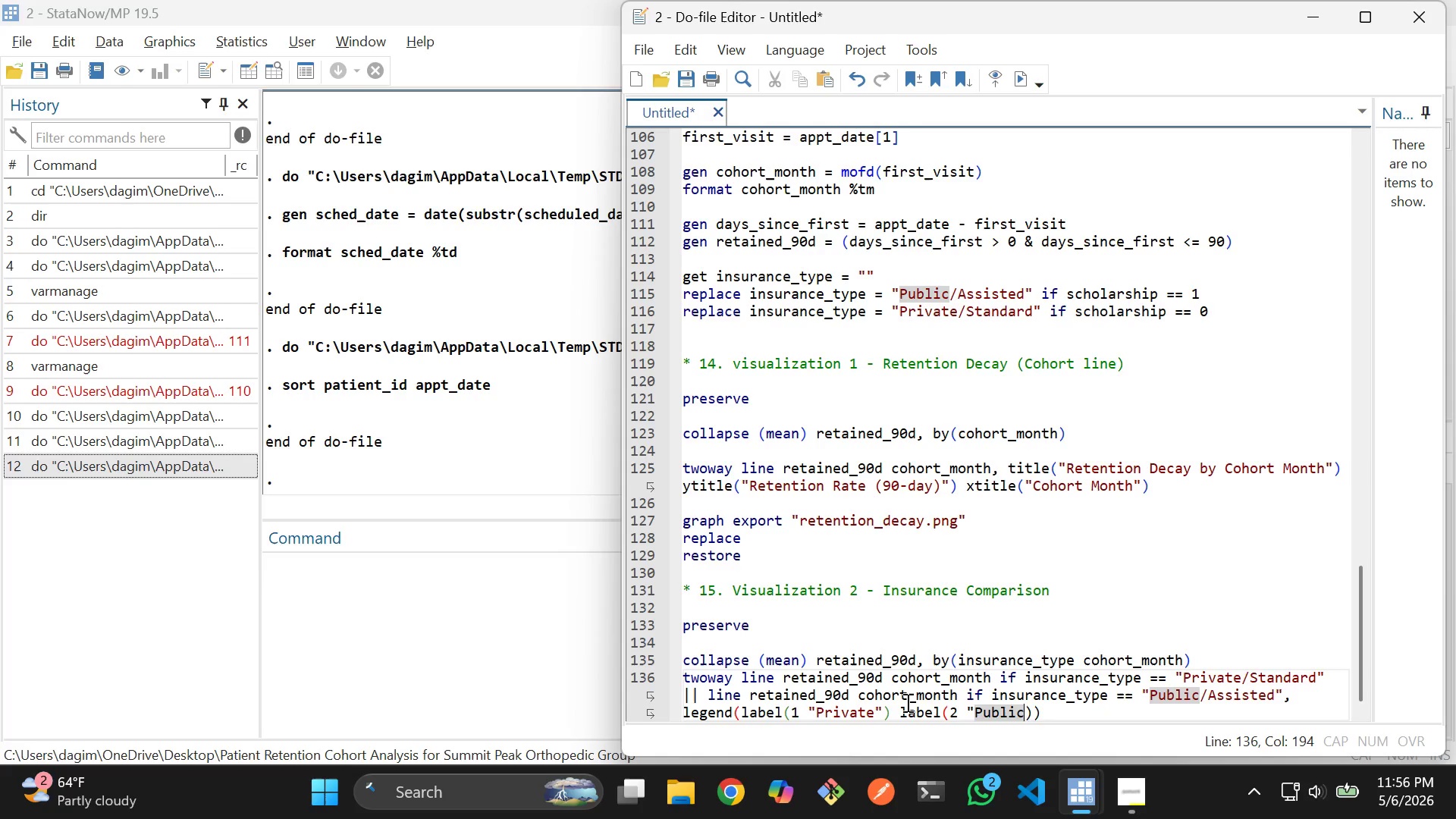 
key(Shift+Quote)
 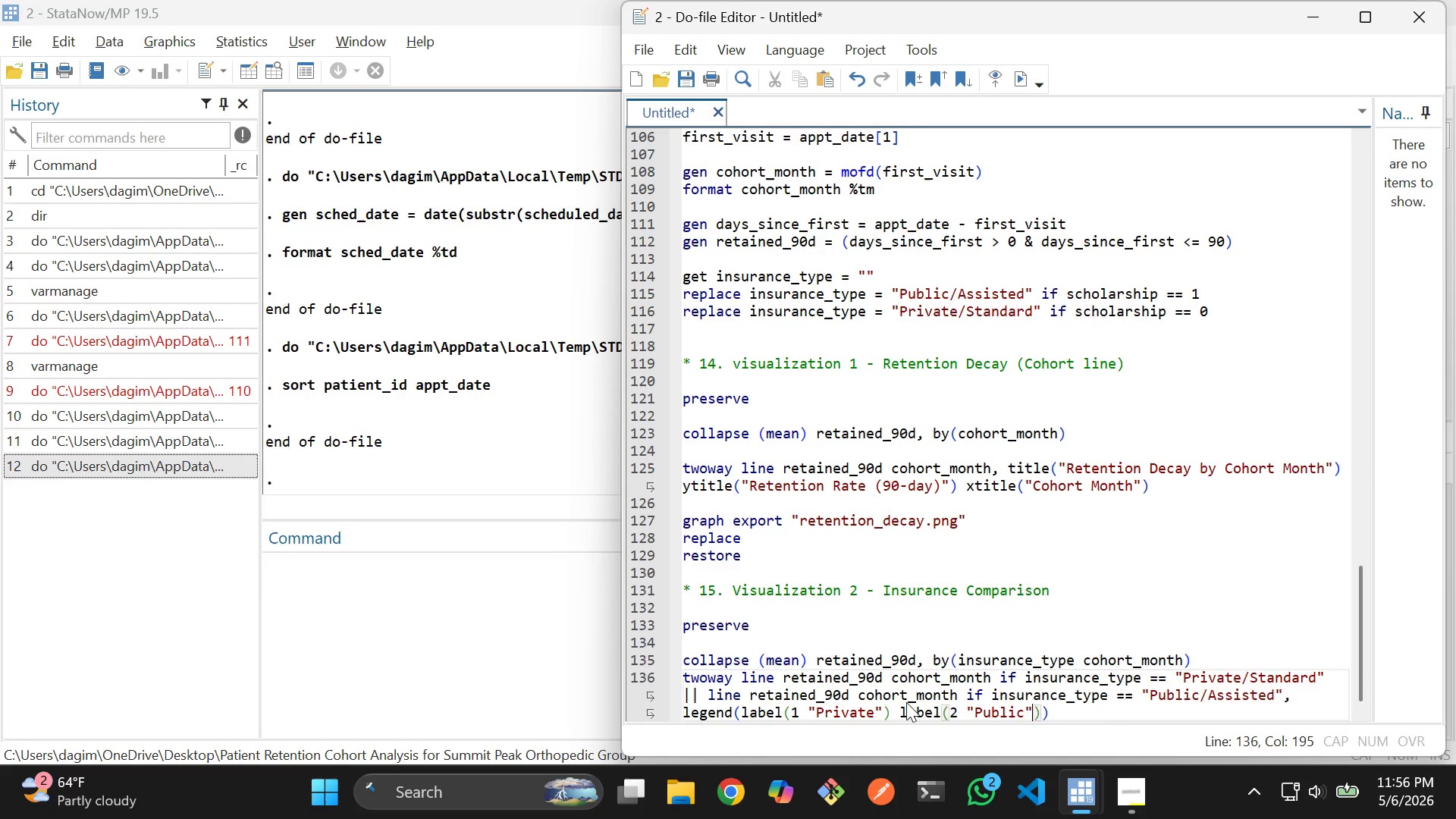 
key(ArrowLeft)
 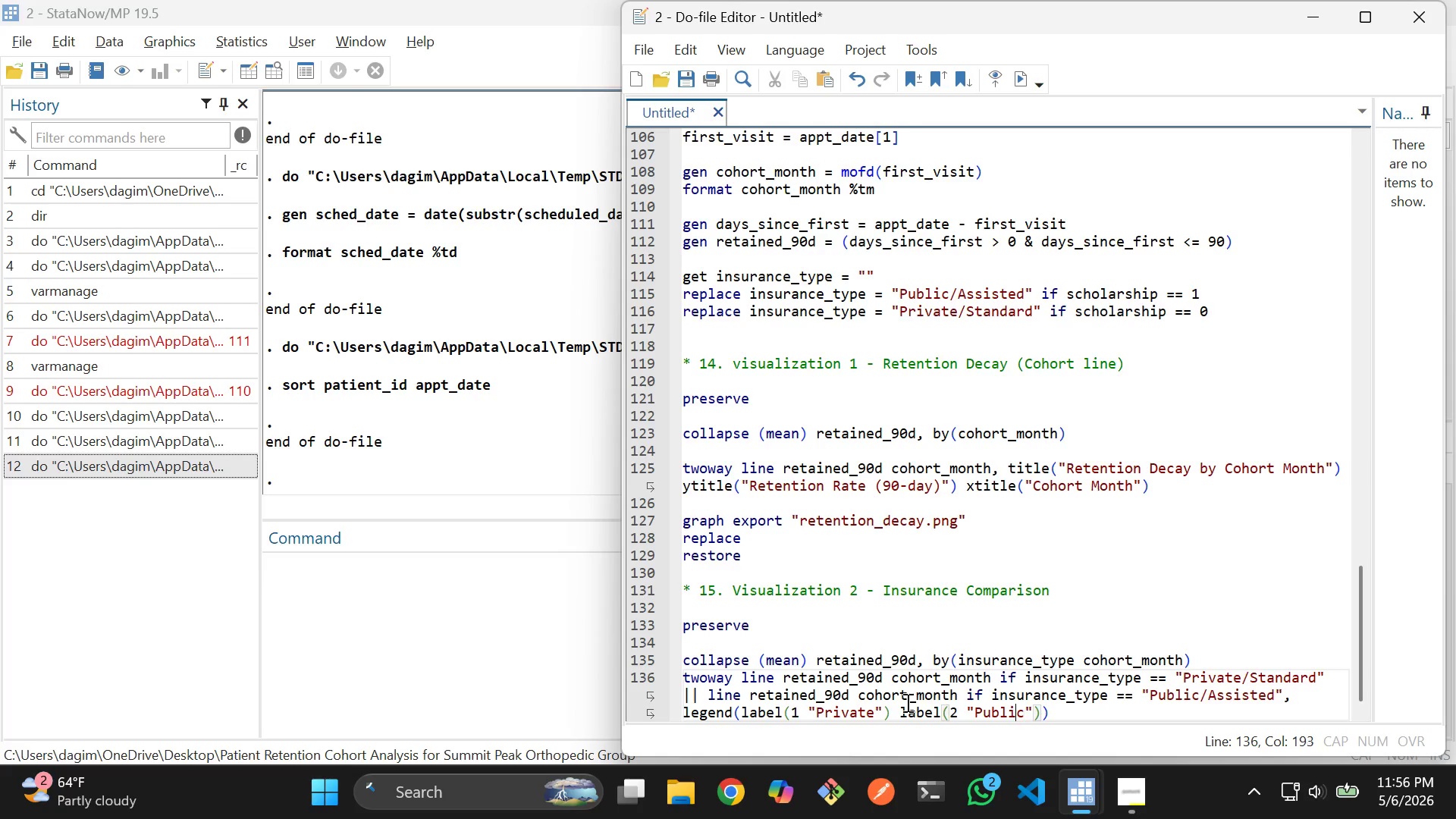 
key(ArrowLeft)
 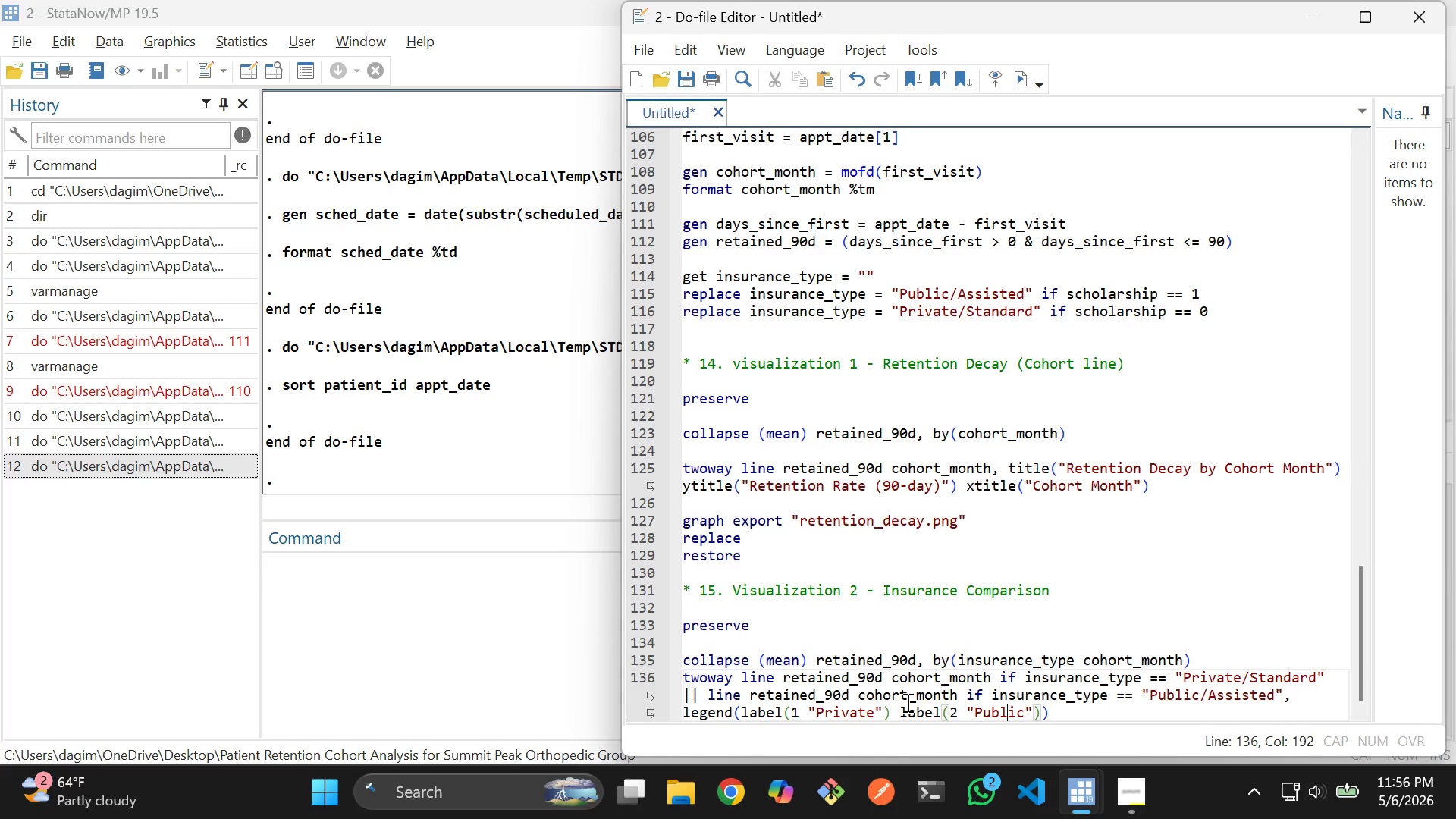 
key(ArrowLeft)
 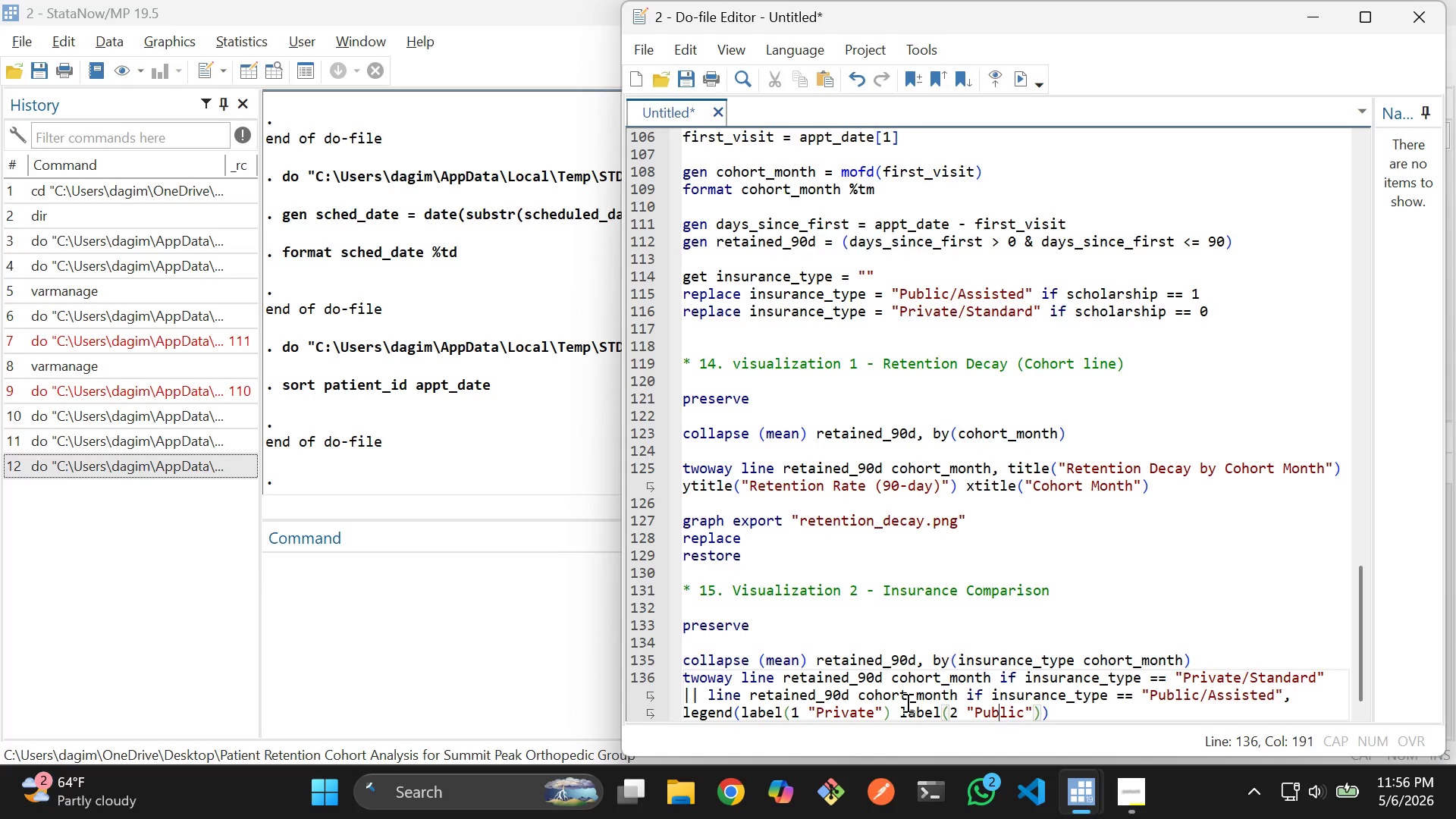 
key(ArrowLeft)
 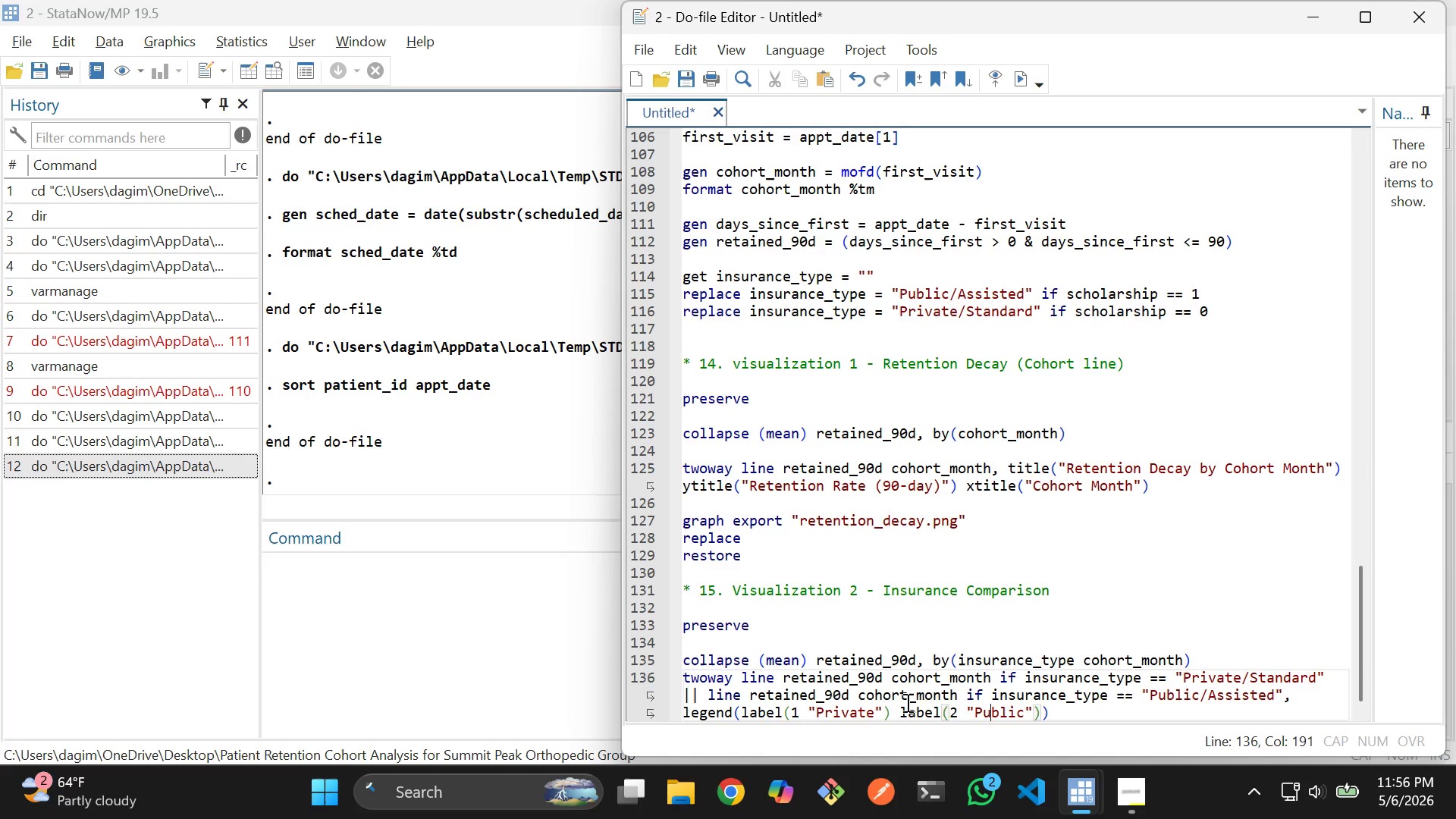 
key(ArrowLeft)
 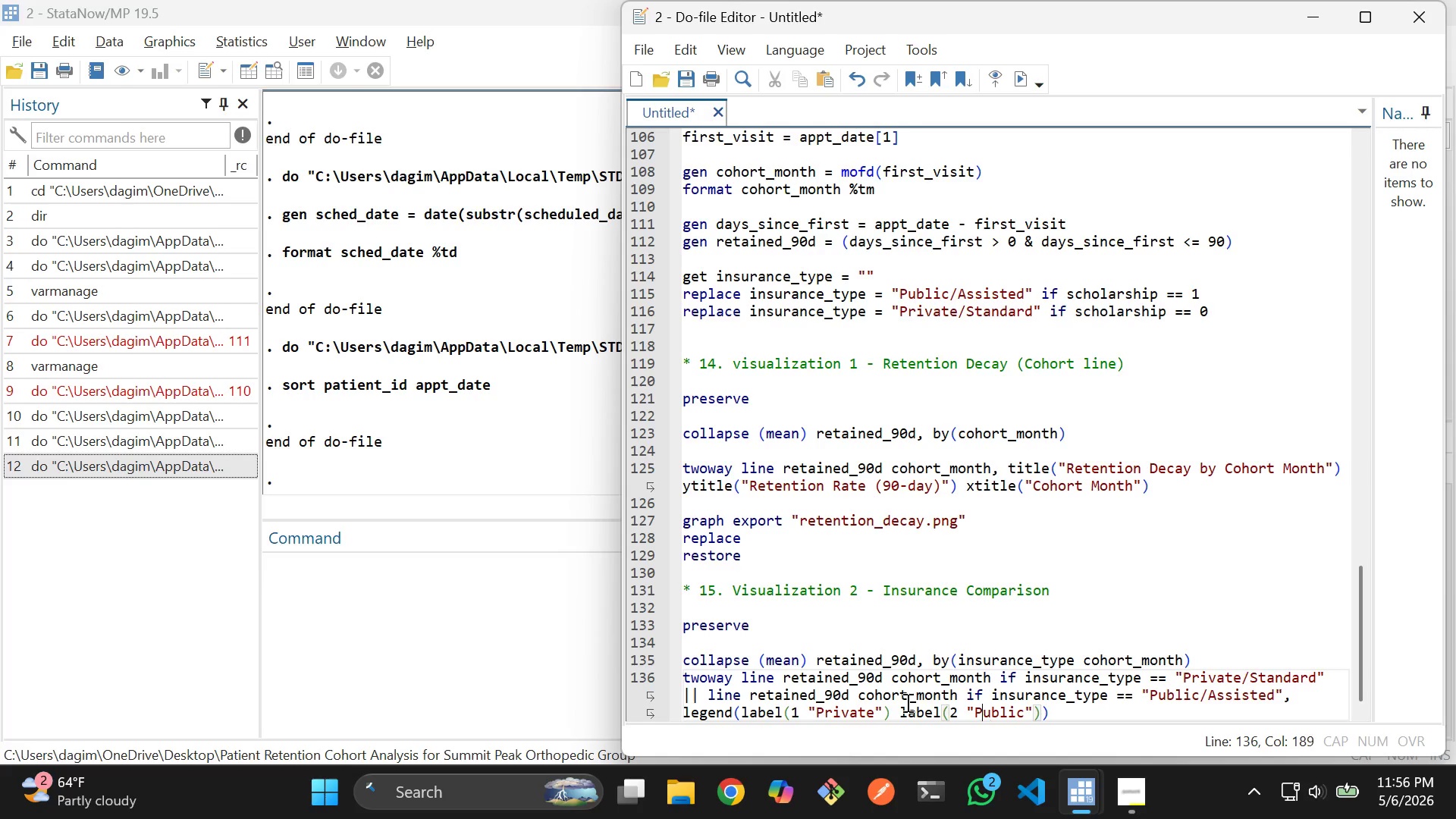 
key(ArrowLeft)
 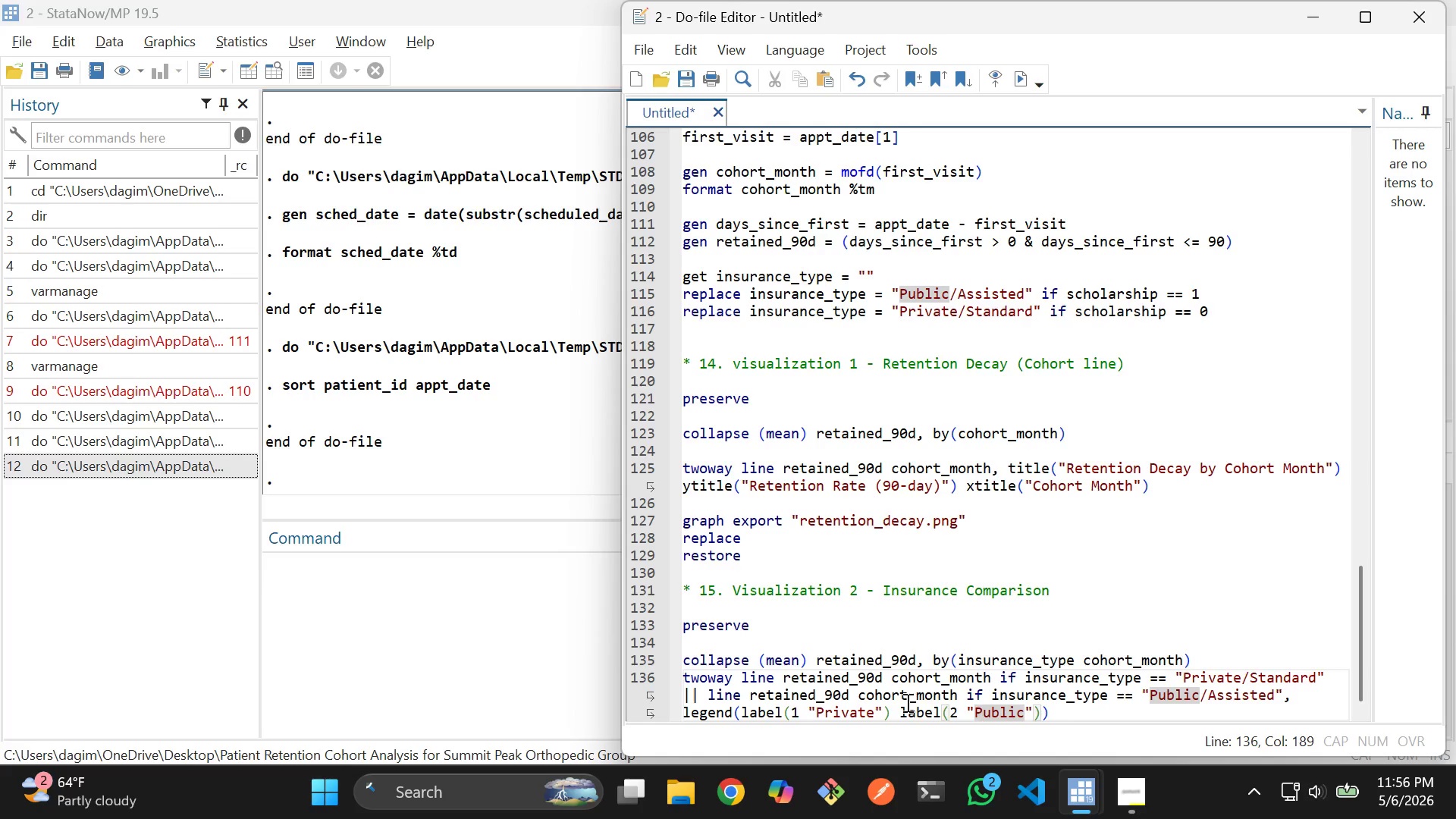 
key(ArrowRight)
 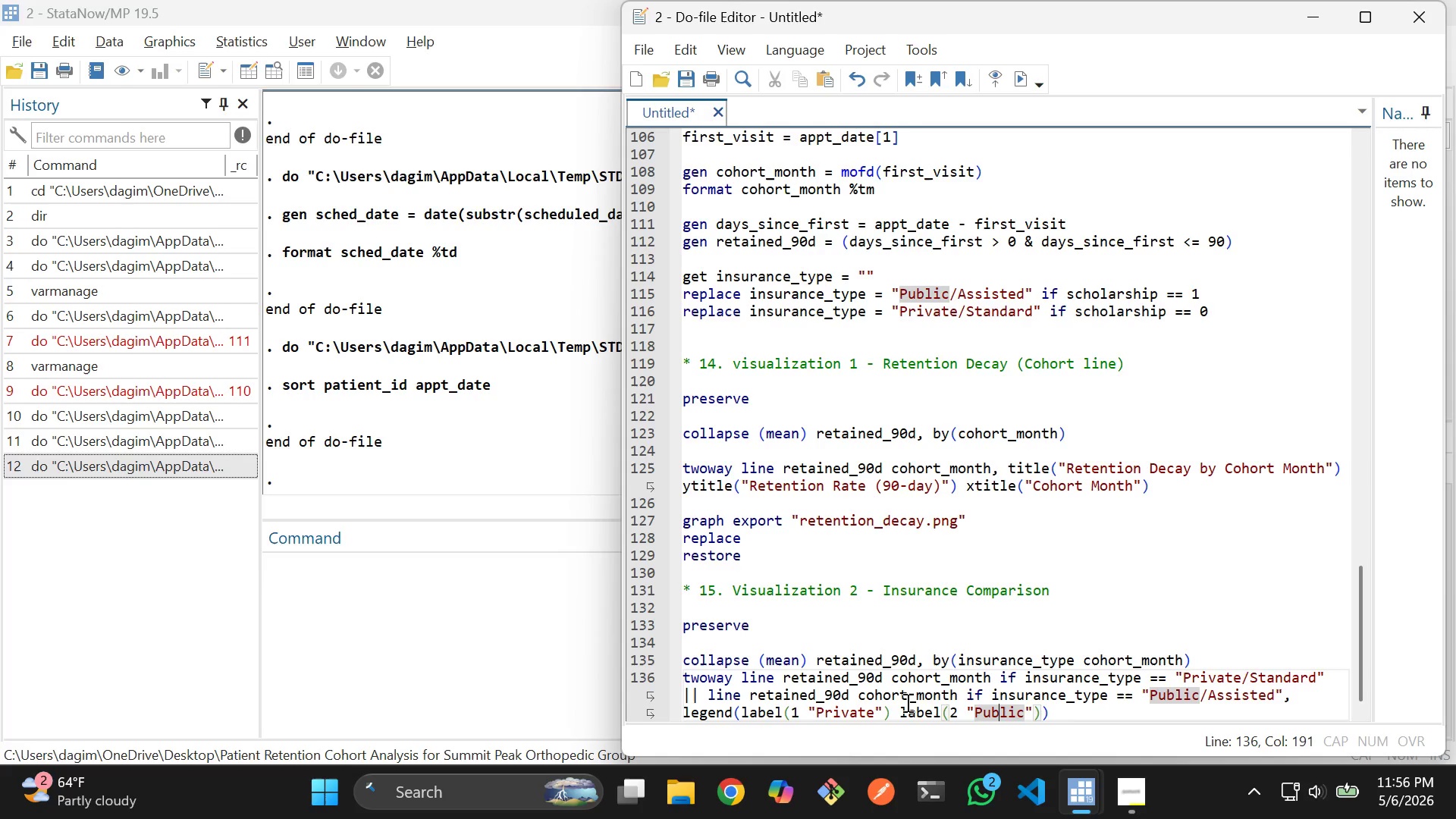 
key(ArrowRight)
 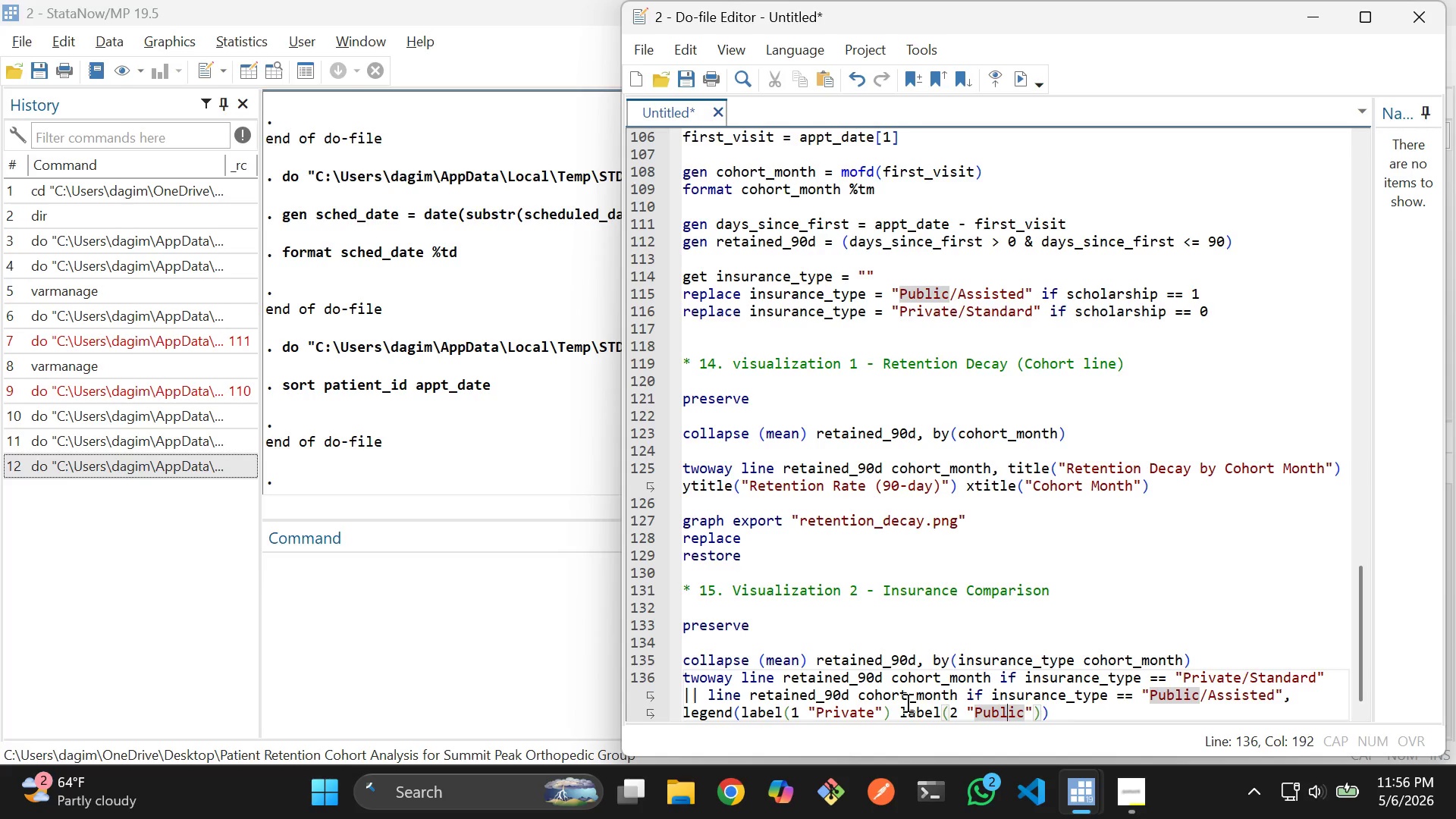 
key(ArrowRight)
 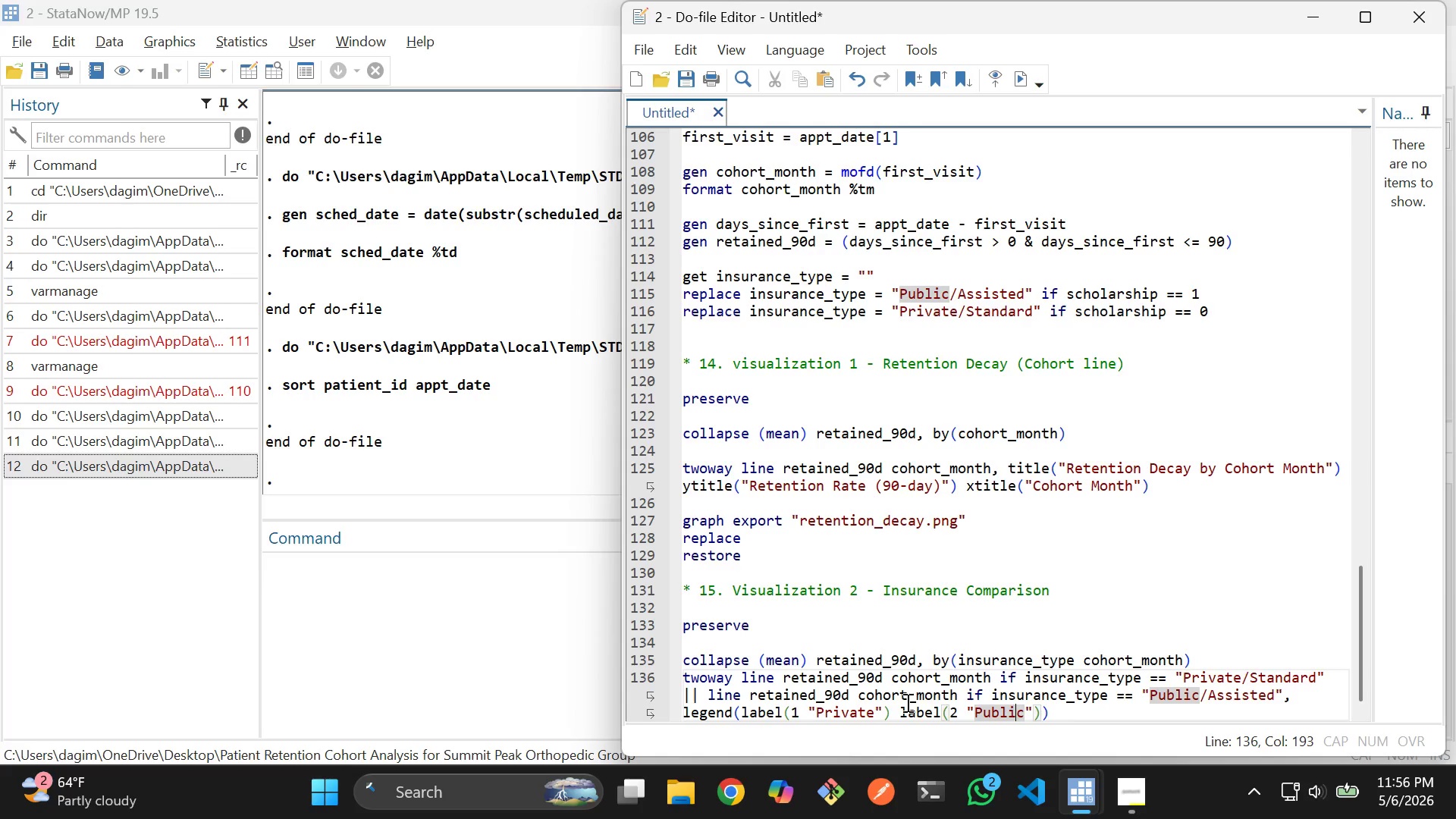 
key(ArrowRight)
 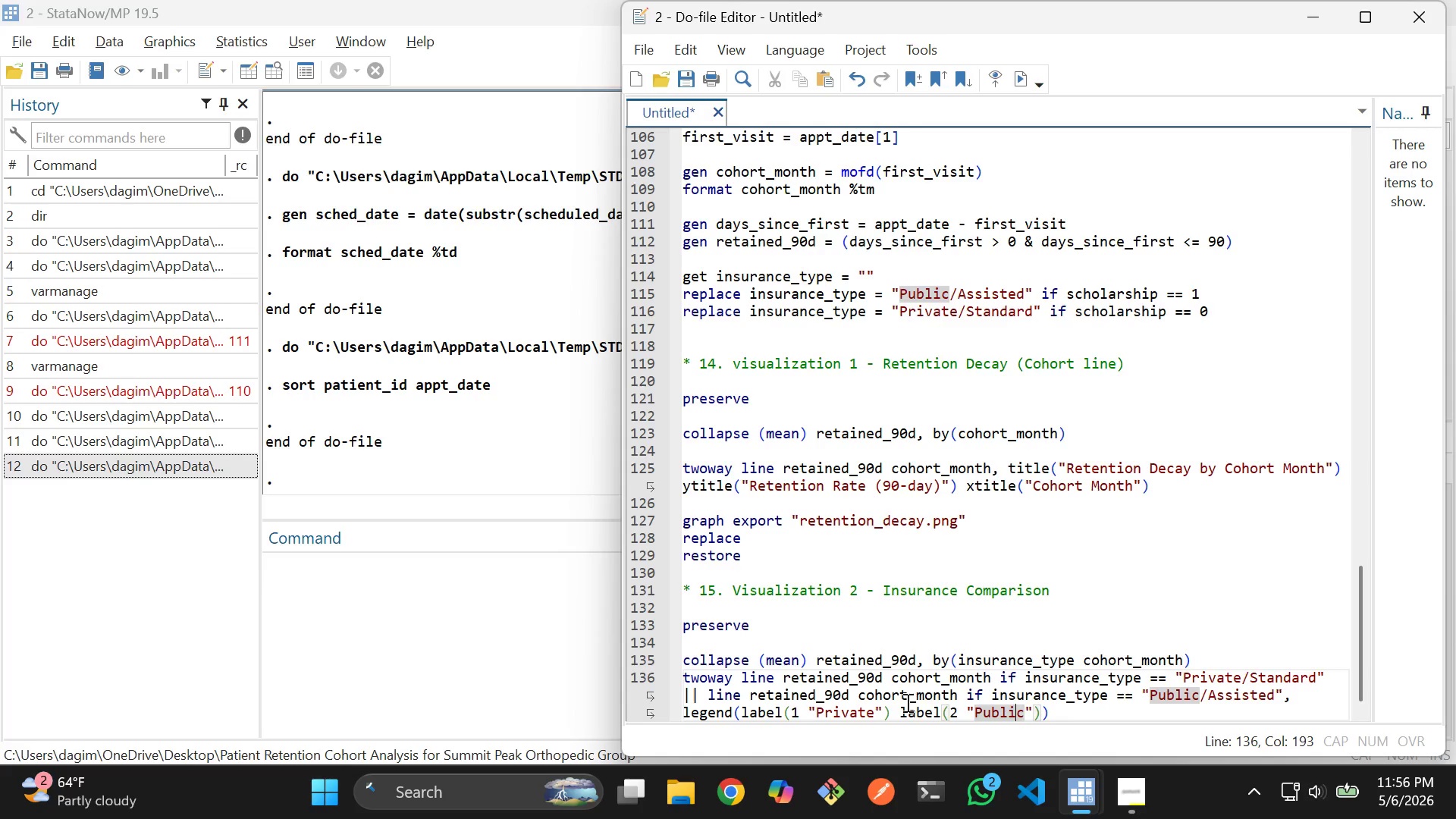 
key(ArrowRight)
 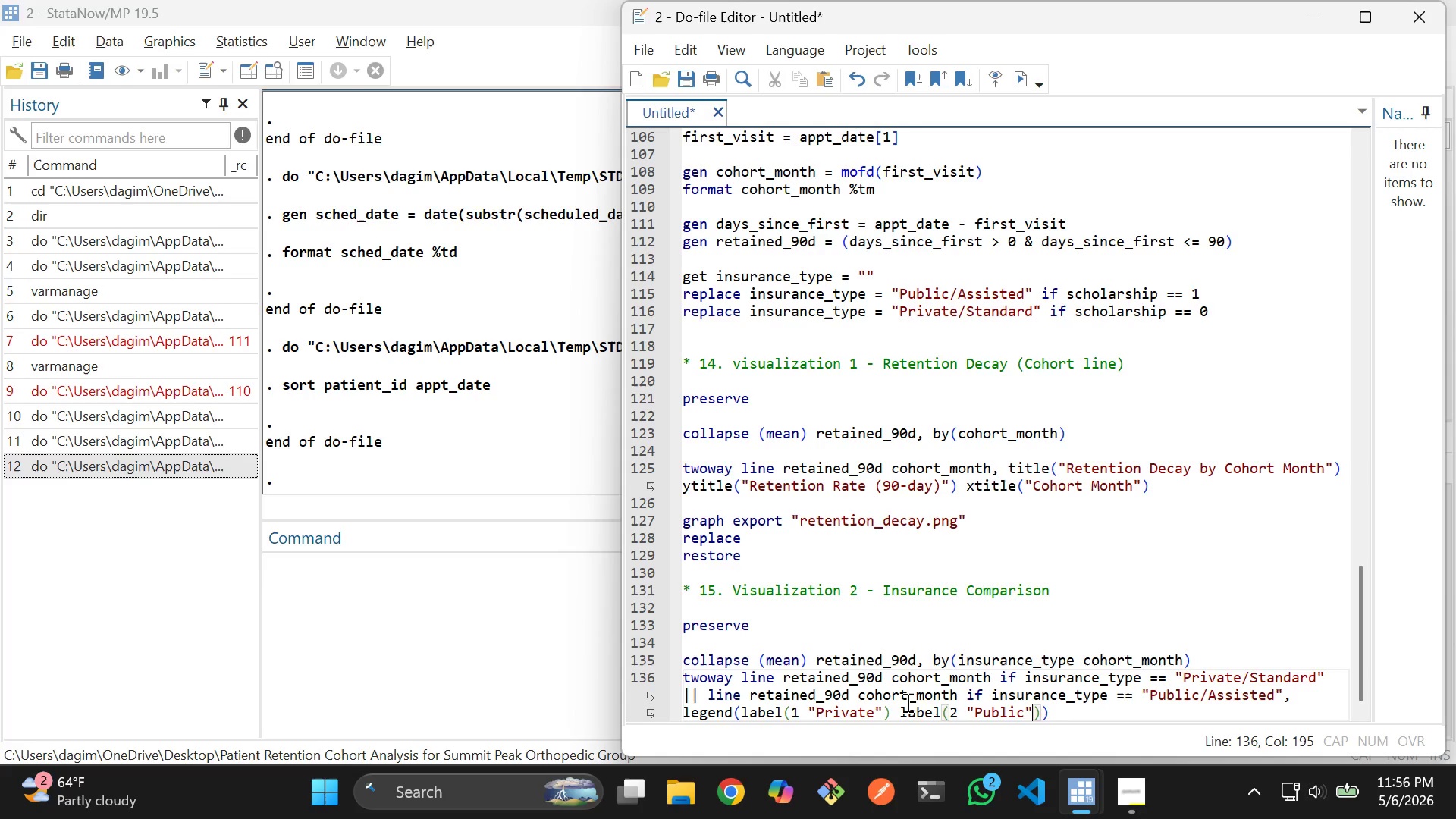 
key(ArrowRight)
 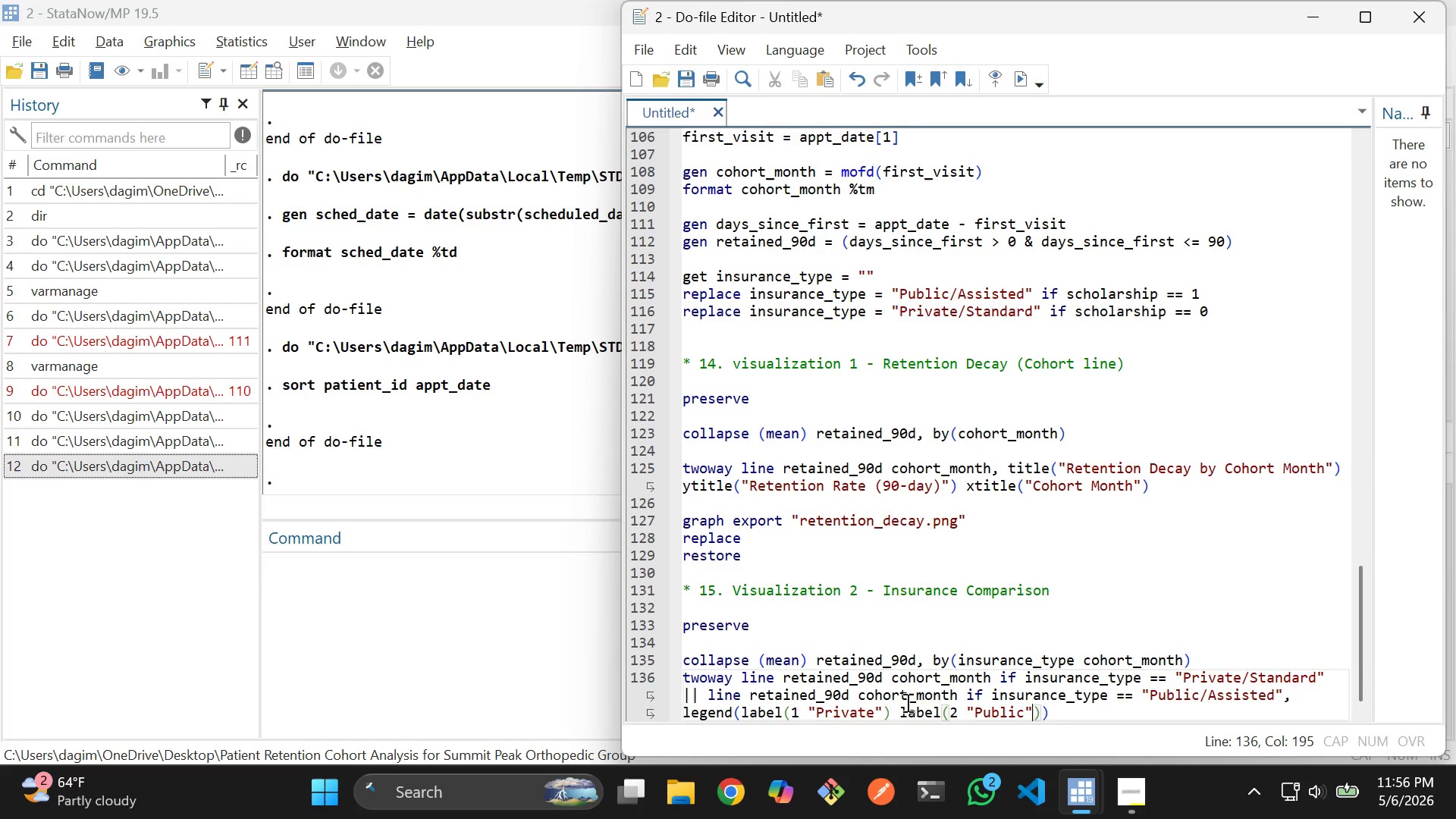 
key(ArrowRight)
 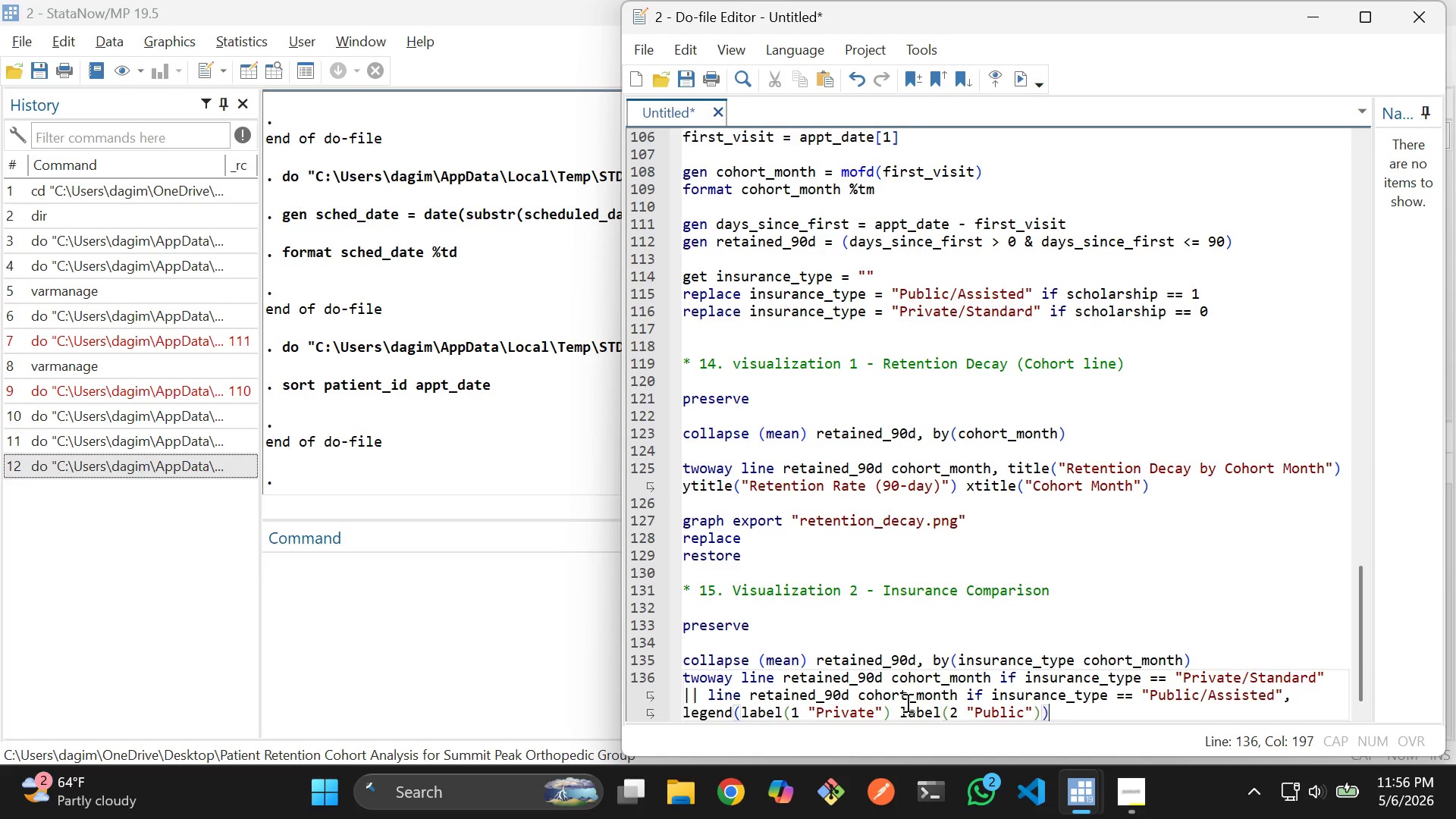 
key(ArrowRight)
 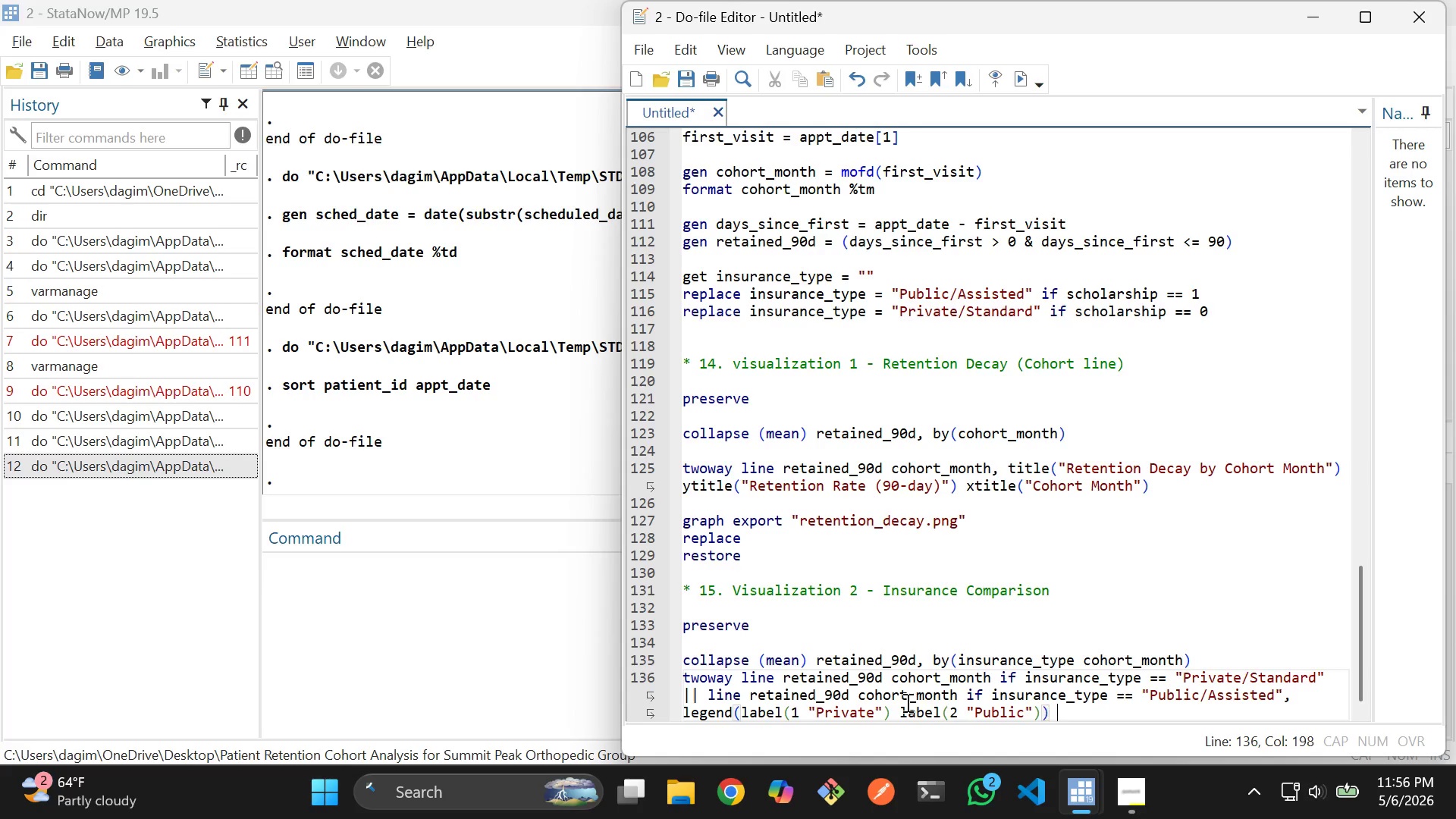 
key(ArrowRight)
 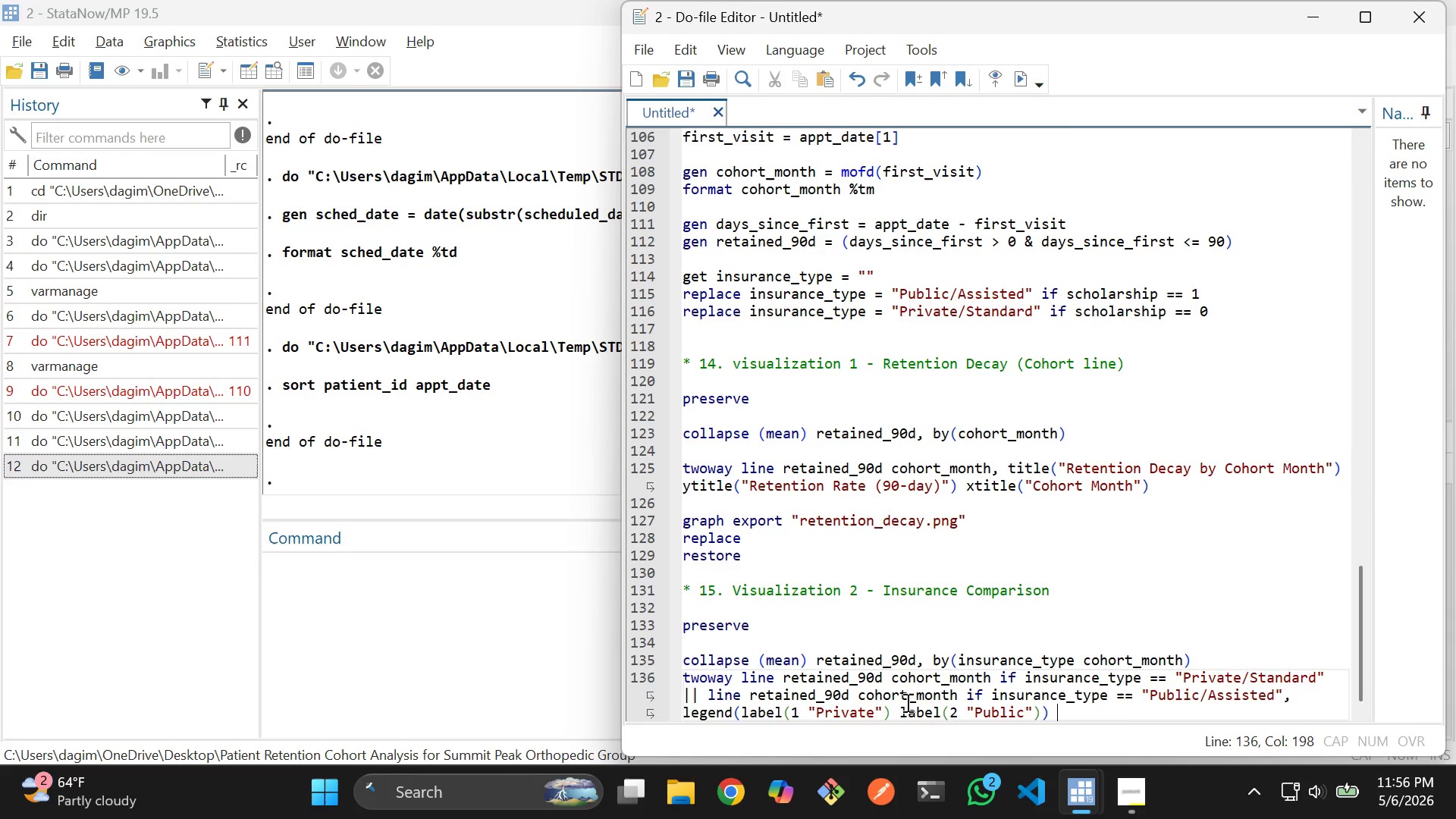 
key(ArrowRight)
 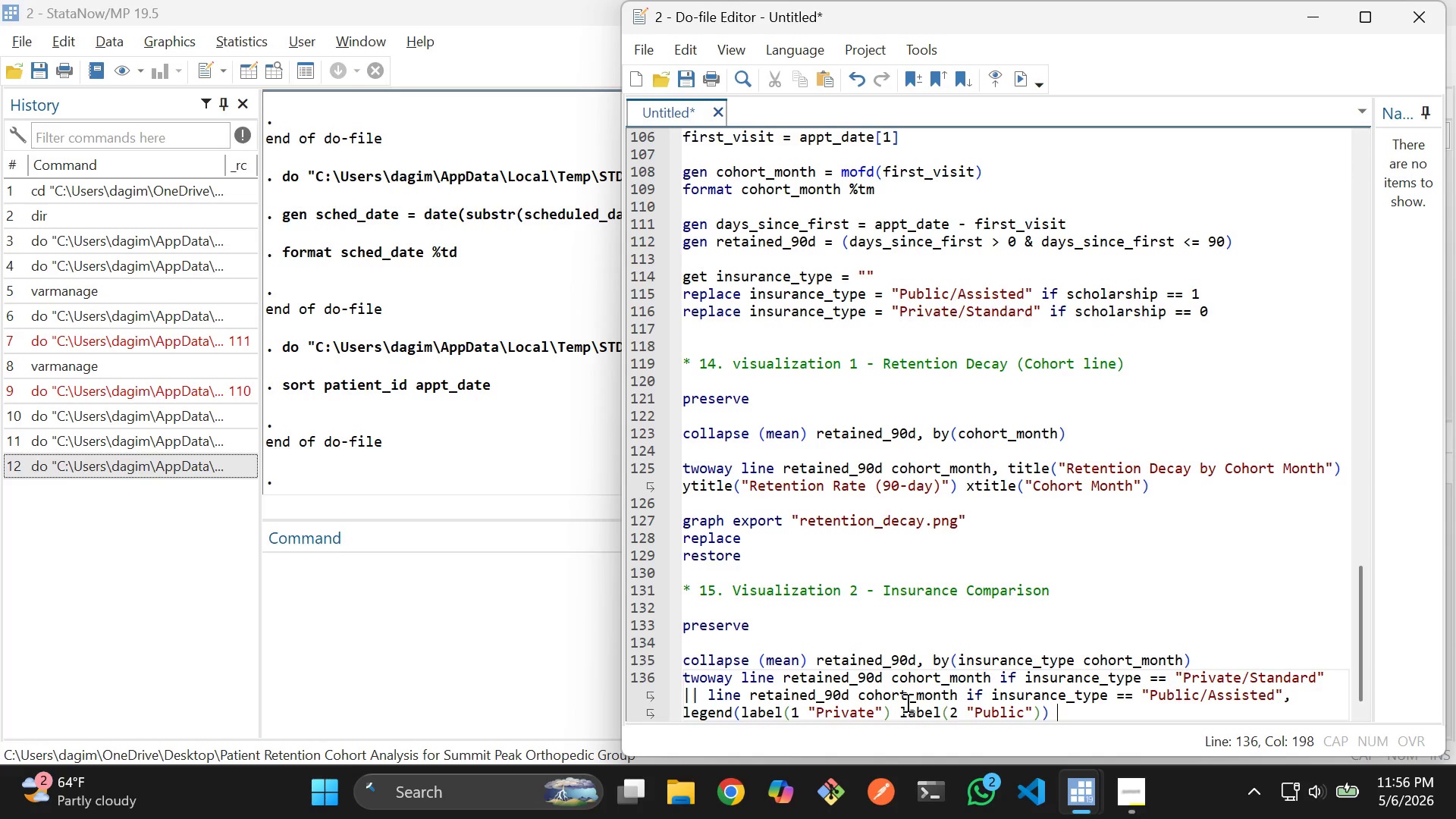 
key(ArrowLeft)
 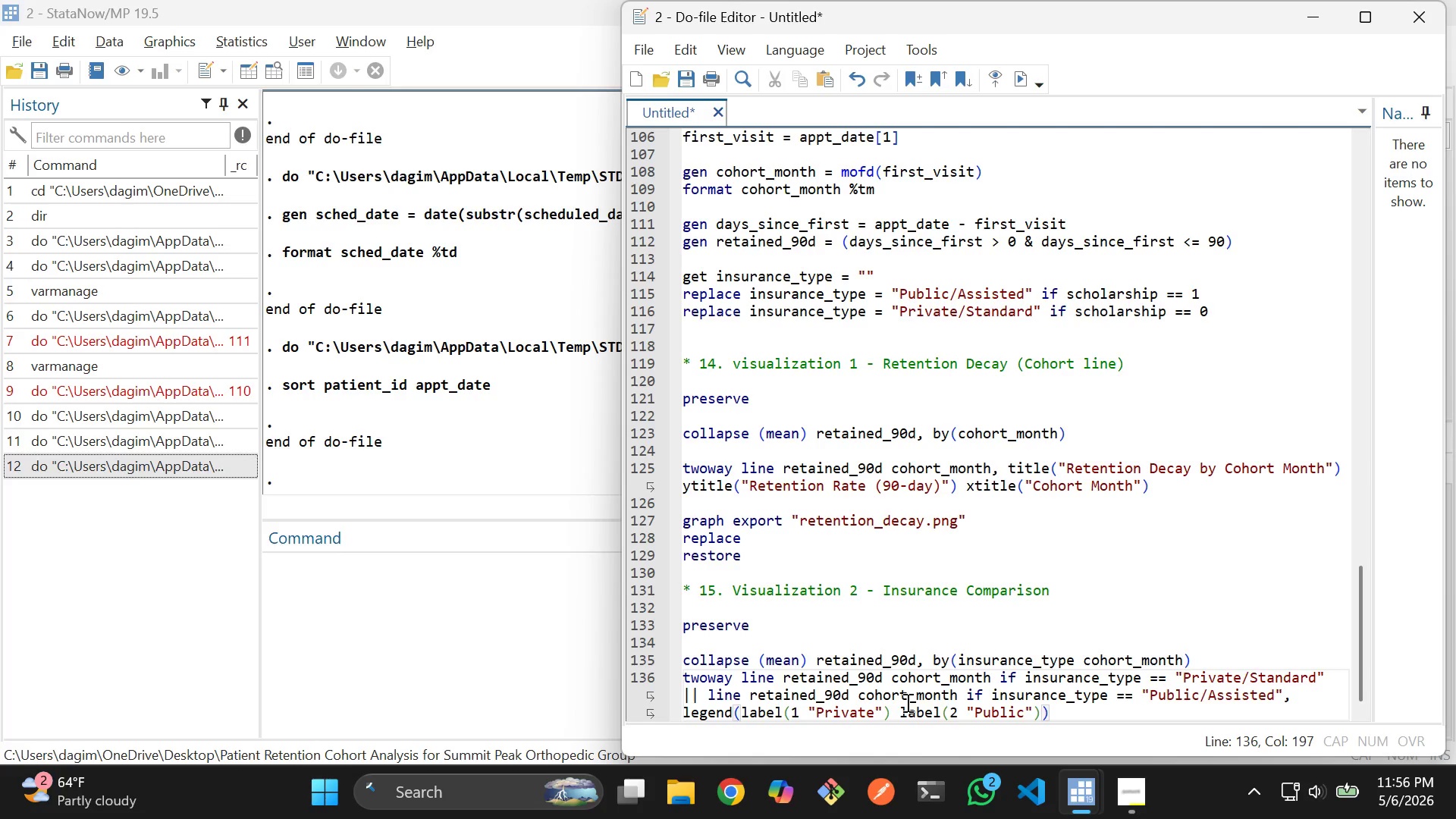 
type( title("REtan)
key(Backspace)
key(Backspace)
key(Backspace)
key(Backspace)
type(eta)
key(Backspace)
type(ention by Insu)
key(Tab)
type( Type)
 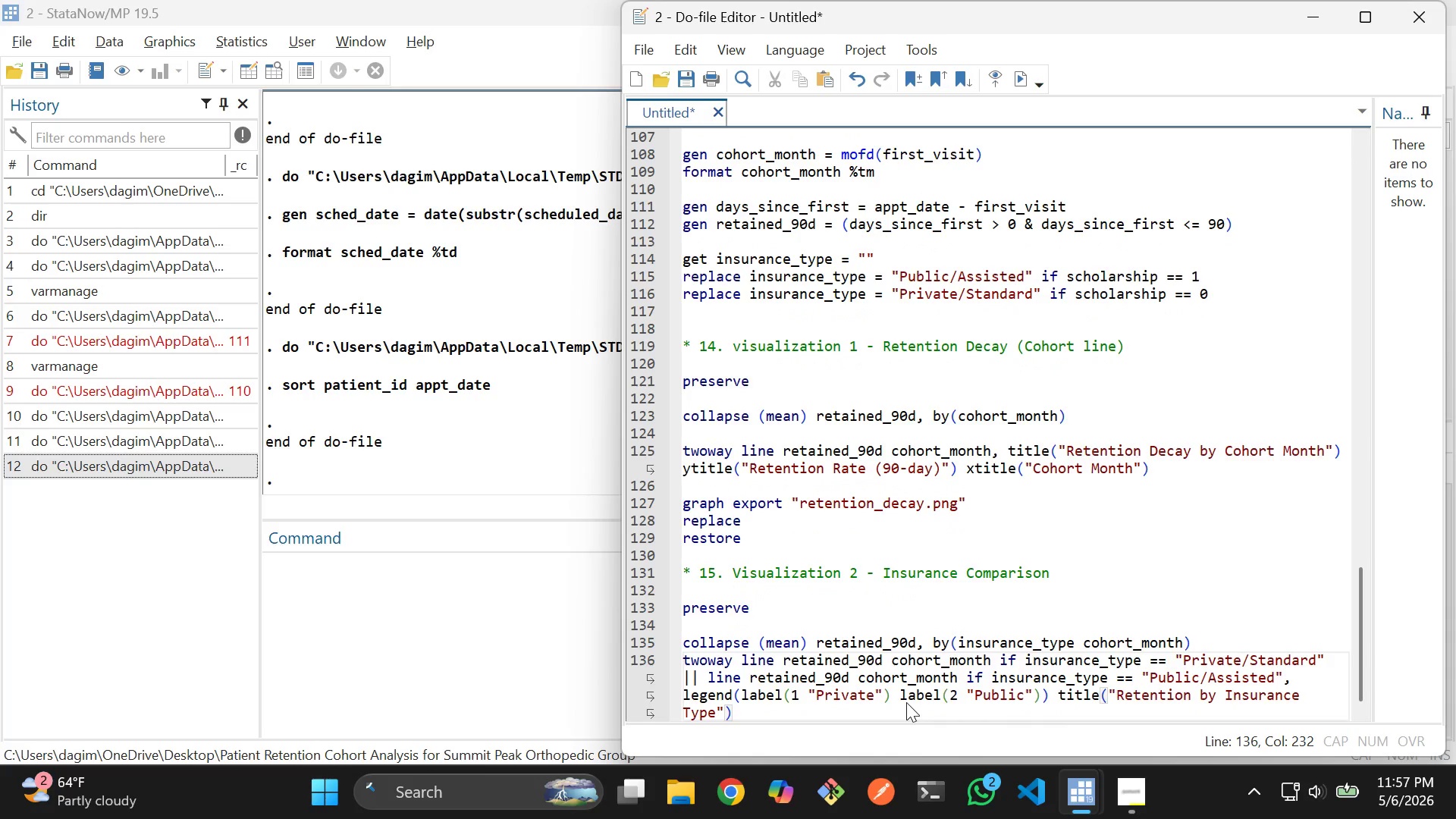 
key(ArrowRight)
 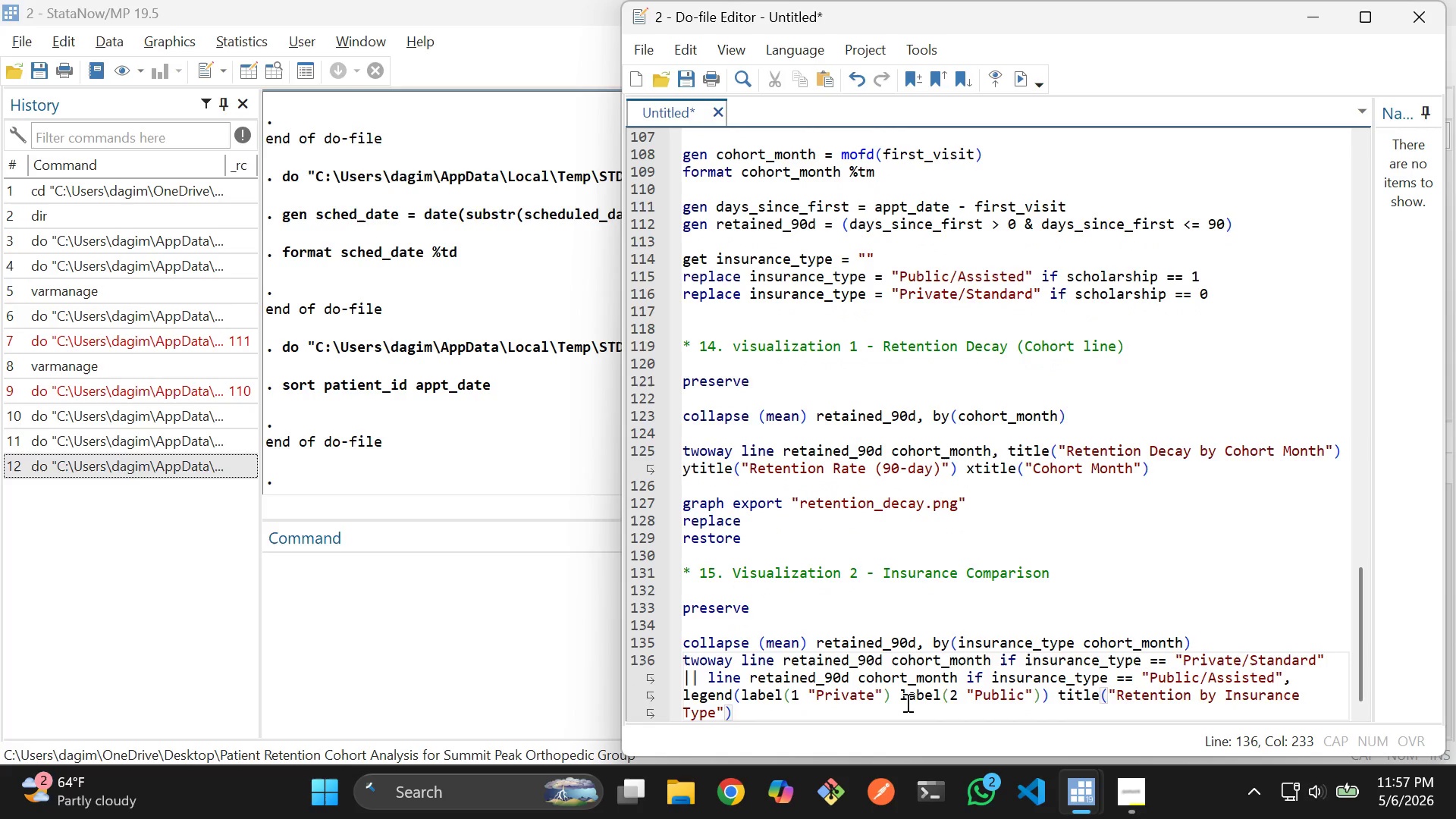 
key(ArrowRight)
 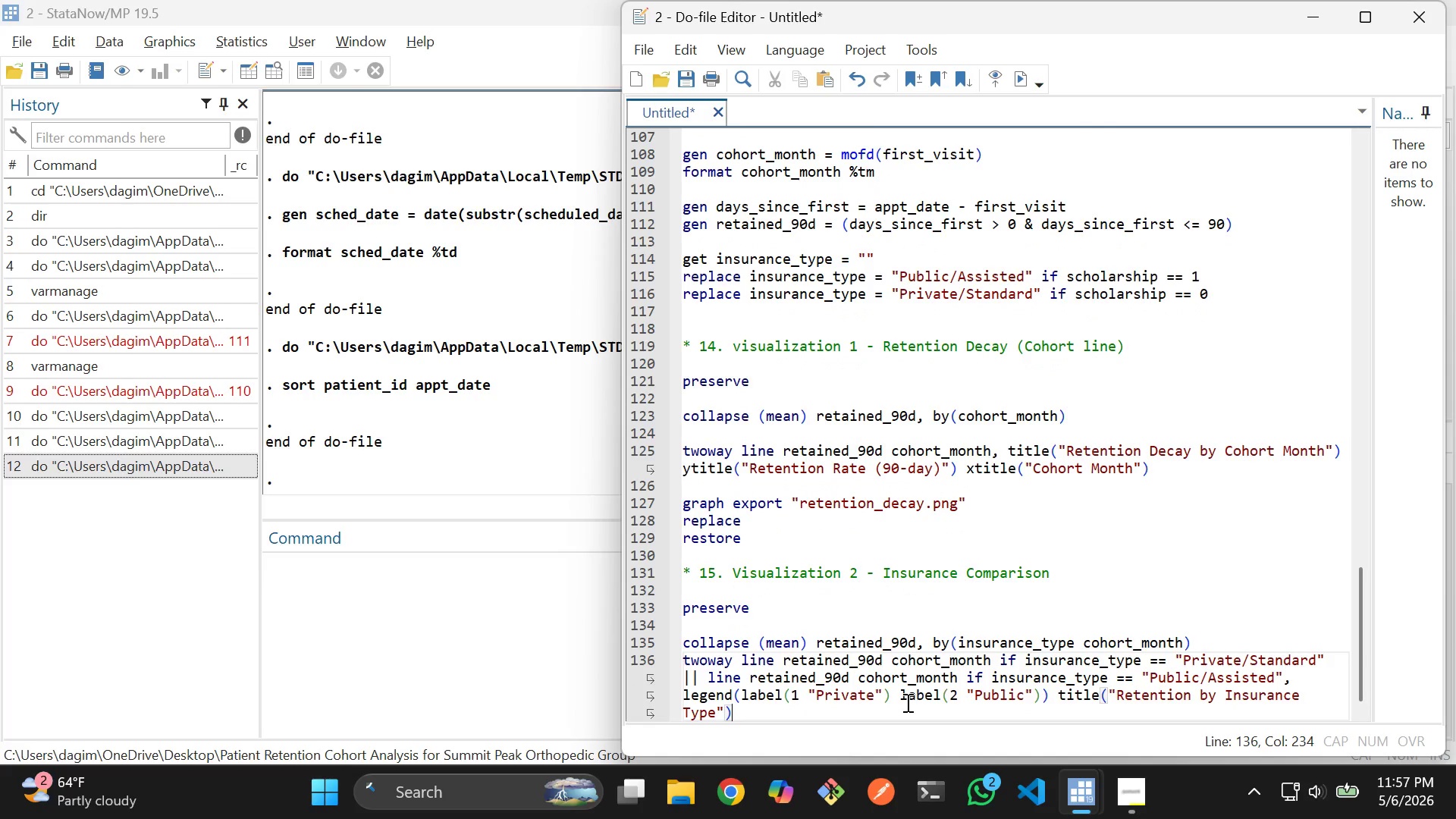 
type( yt)
key(Tab)
type(("Reta)
key(Backspace)
type(e)
key(Tab)
type( r)
key(Backspace)
type(Rate)
 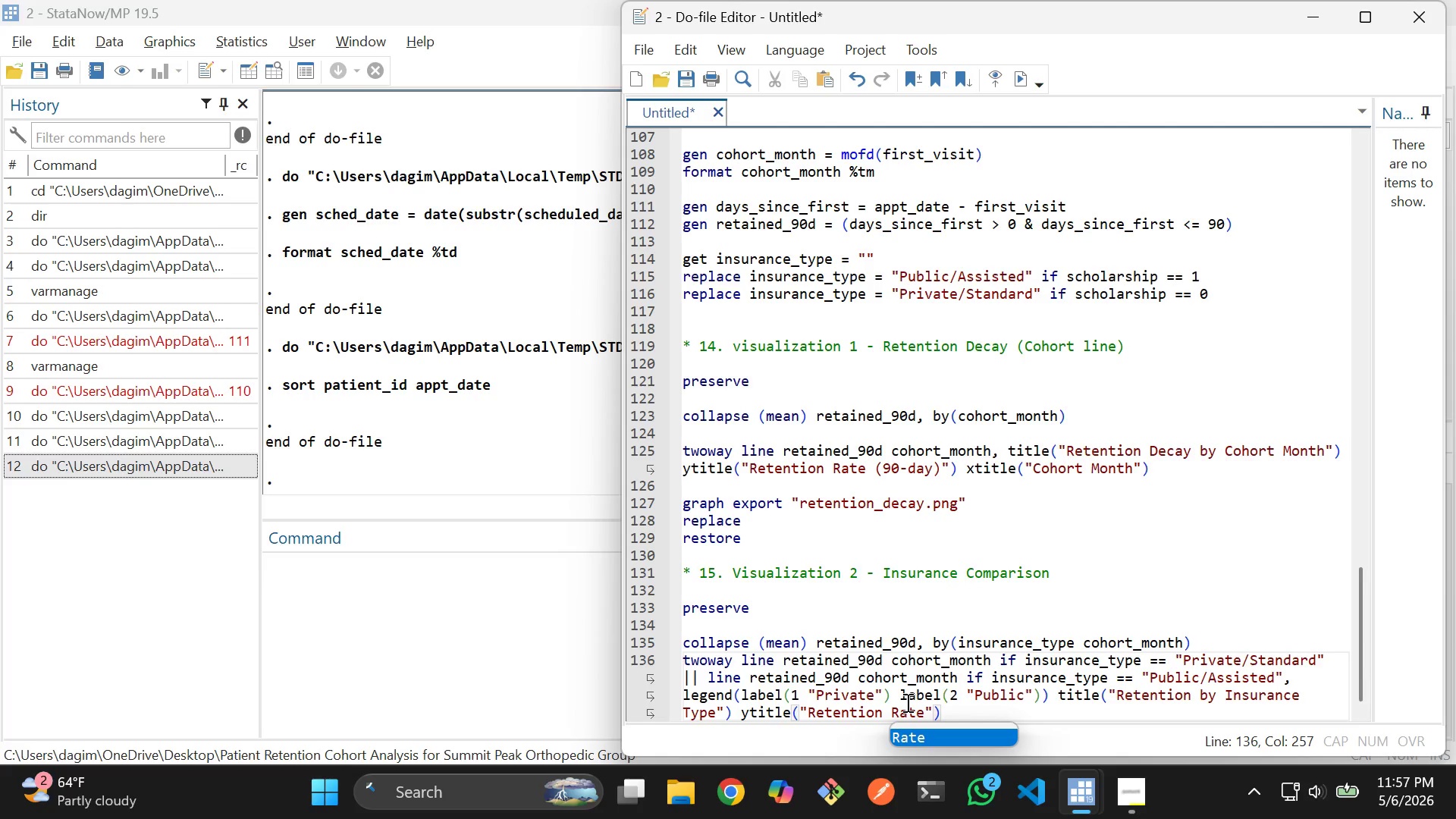 
key(ArrowRight)
 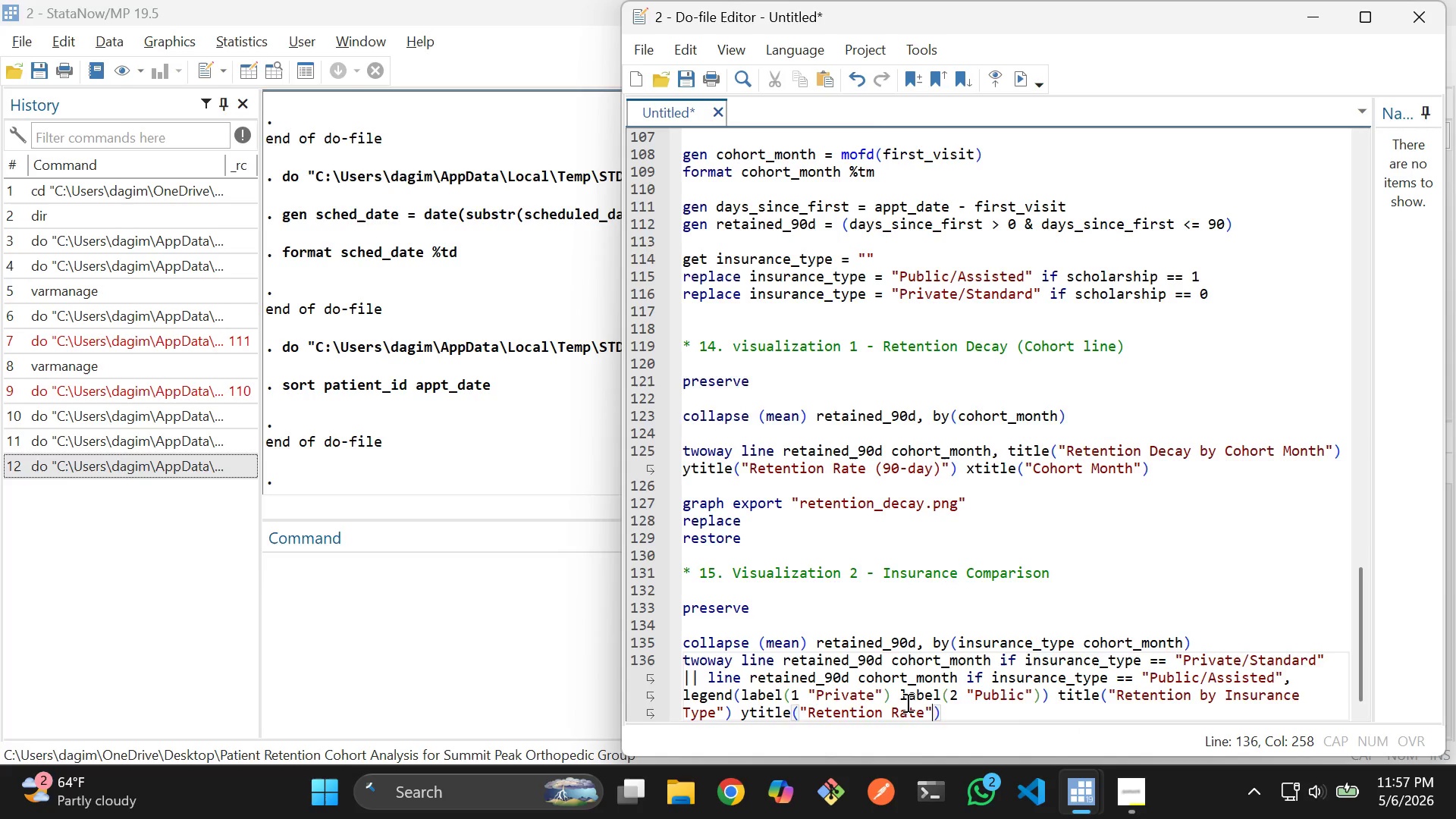 
key(Enter)
 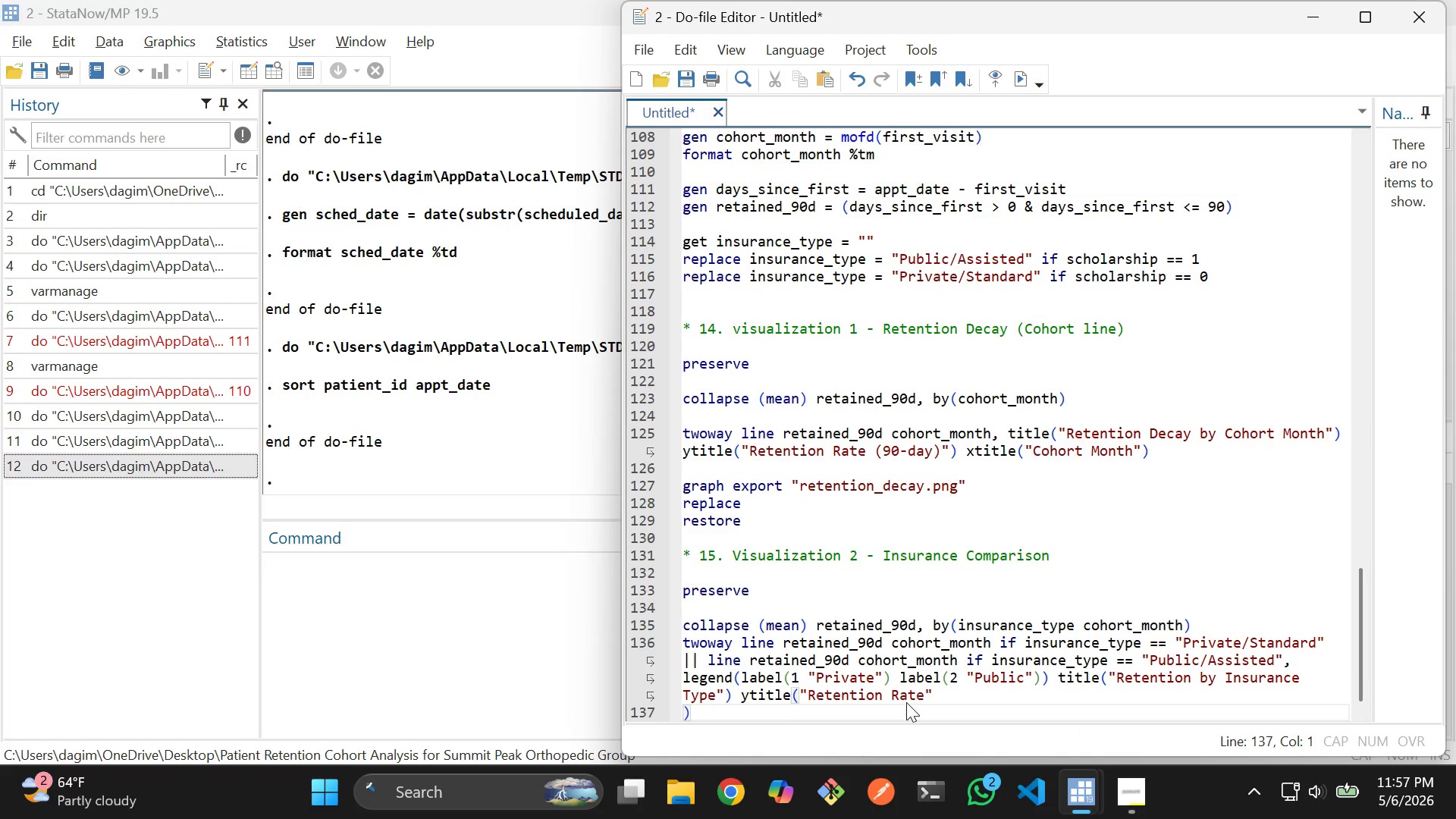 
key(Control+Z)
 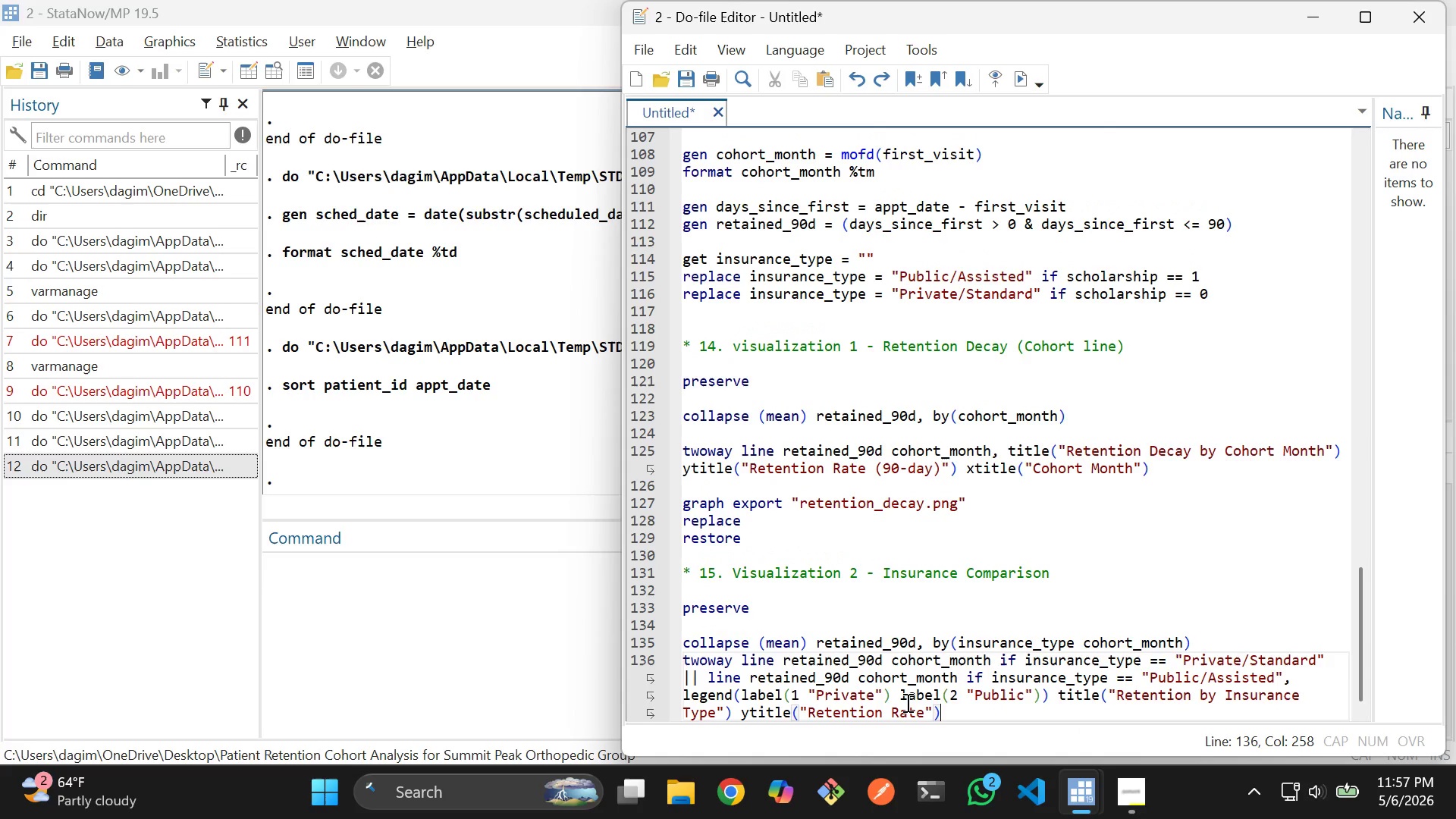 
key(ArrowRight)
 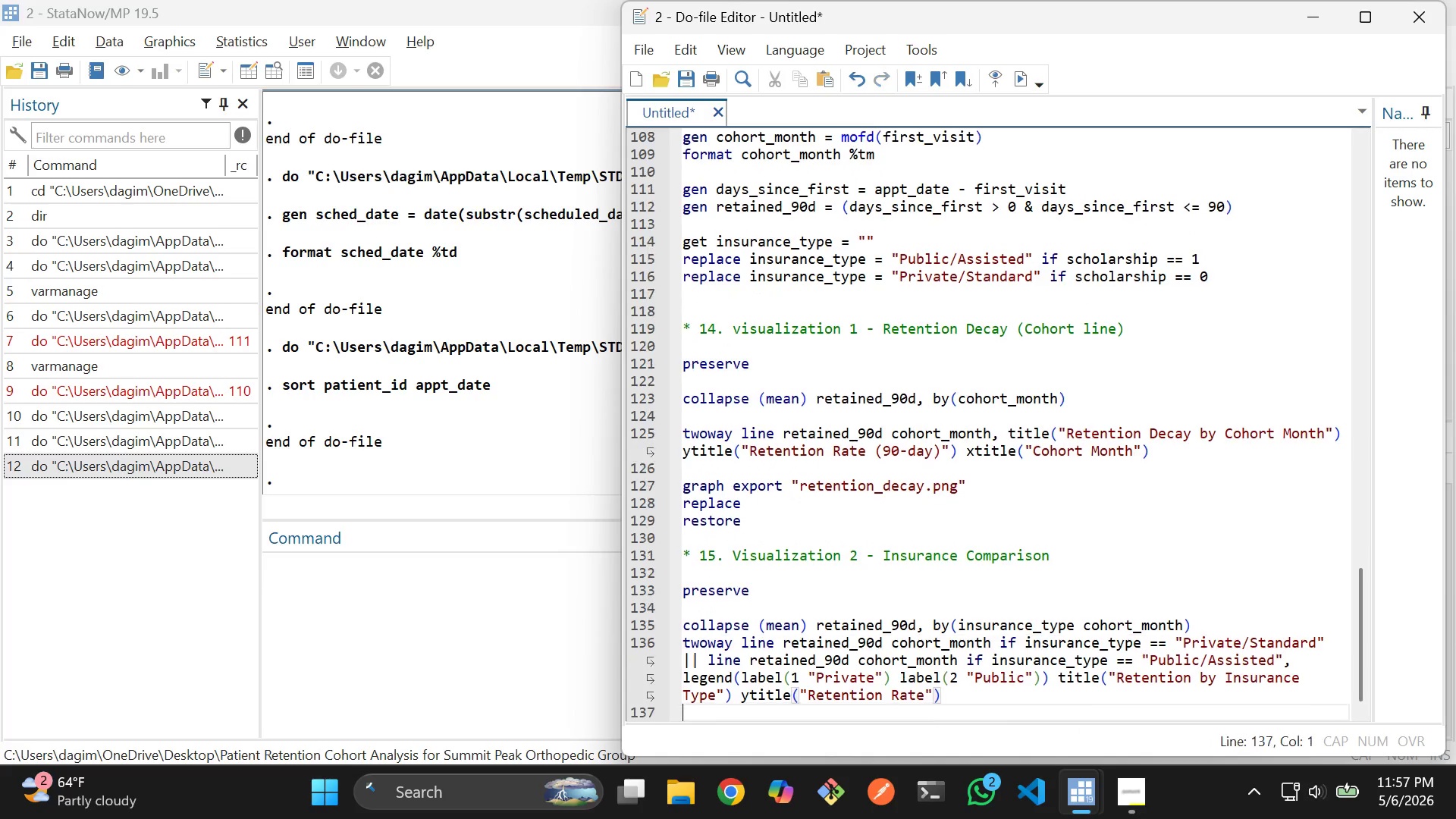 
key(Enter)
 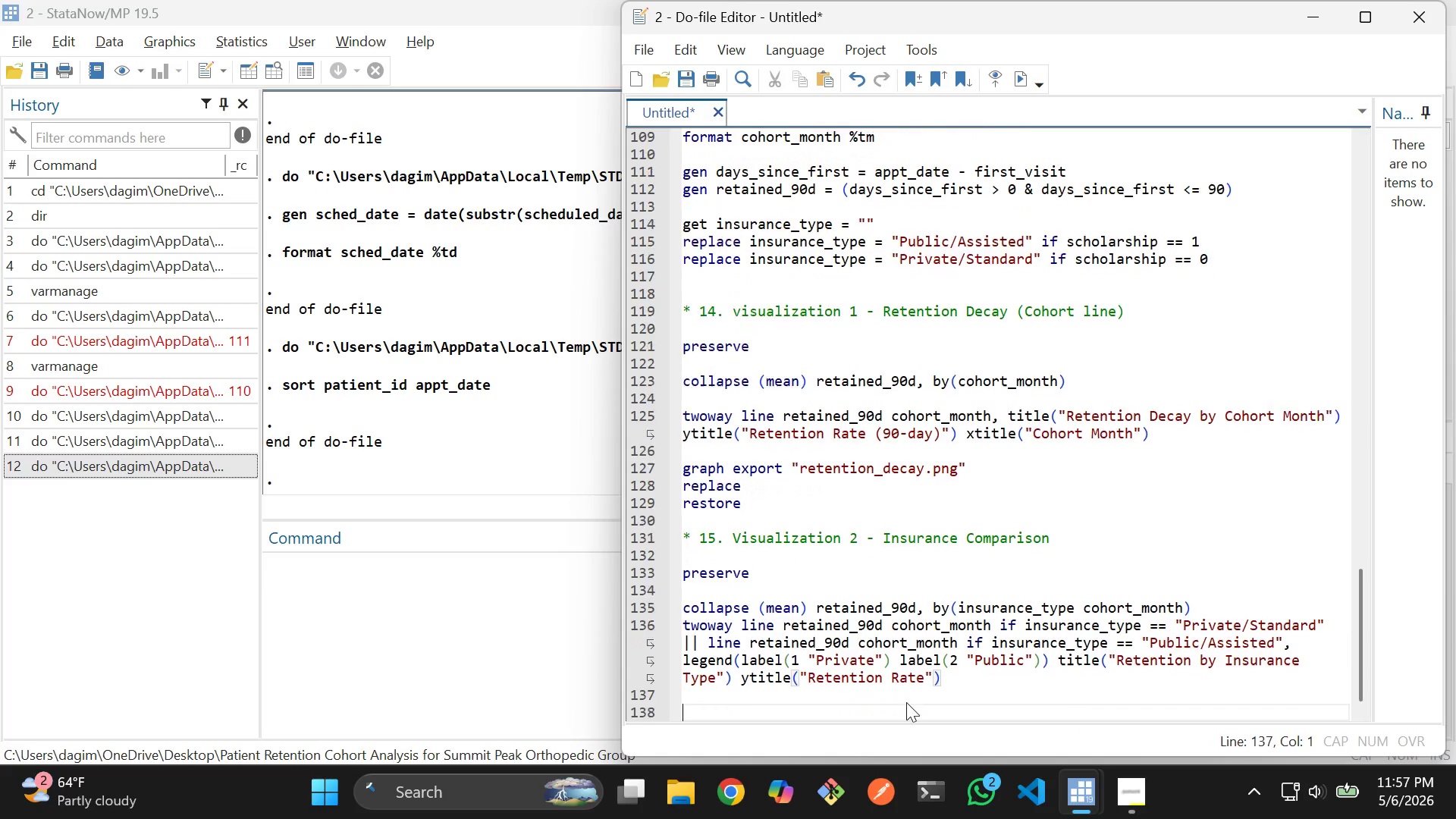 
key(Enter)
 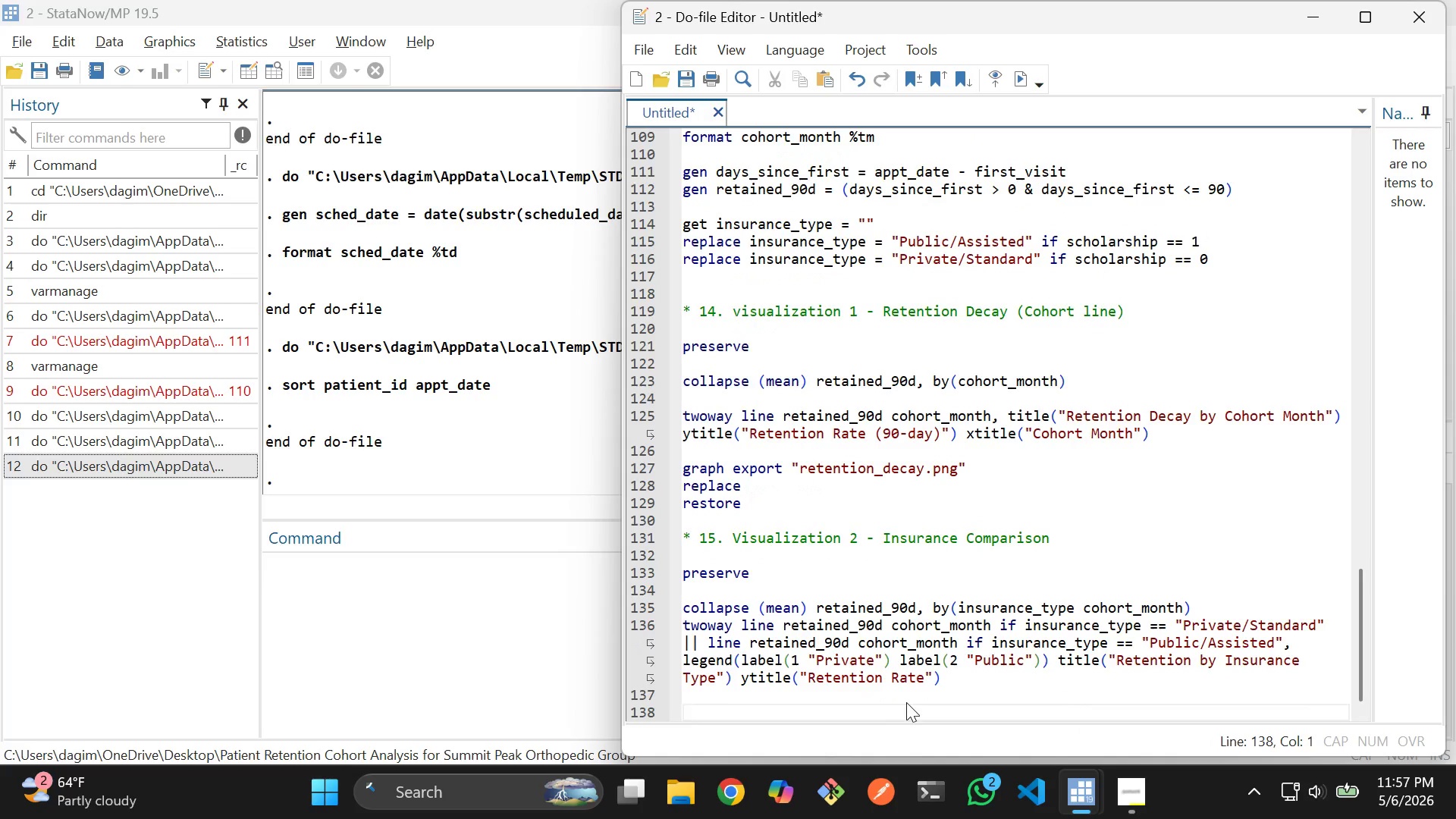 
type(graph export "ins)
 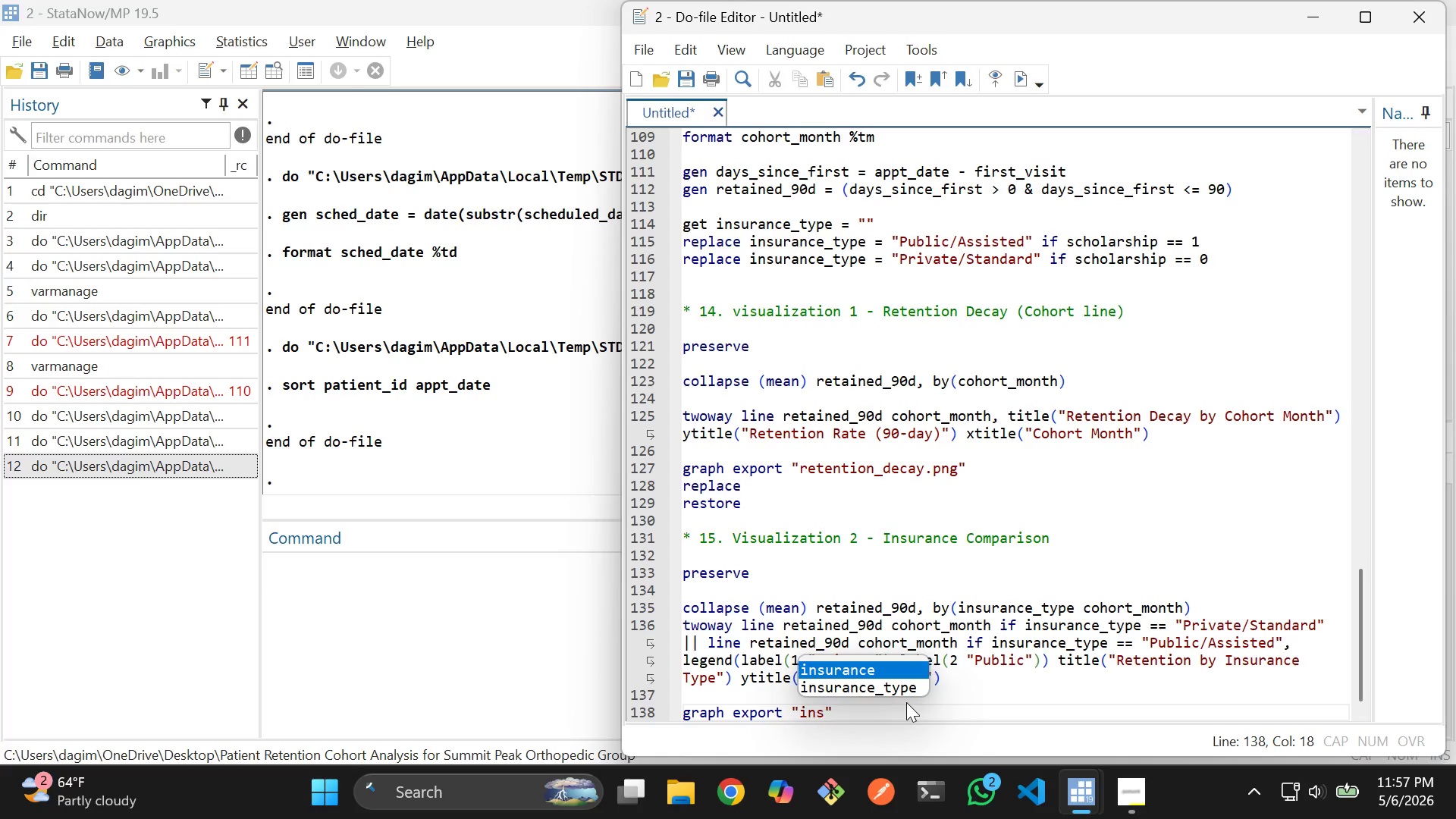 
key(Enter)
 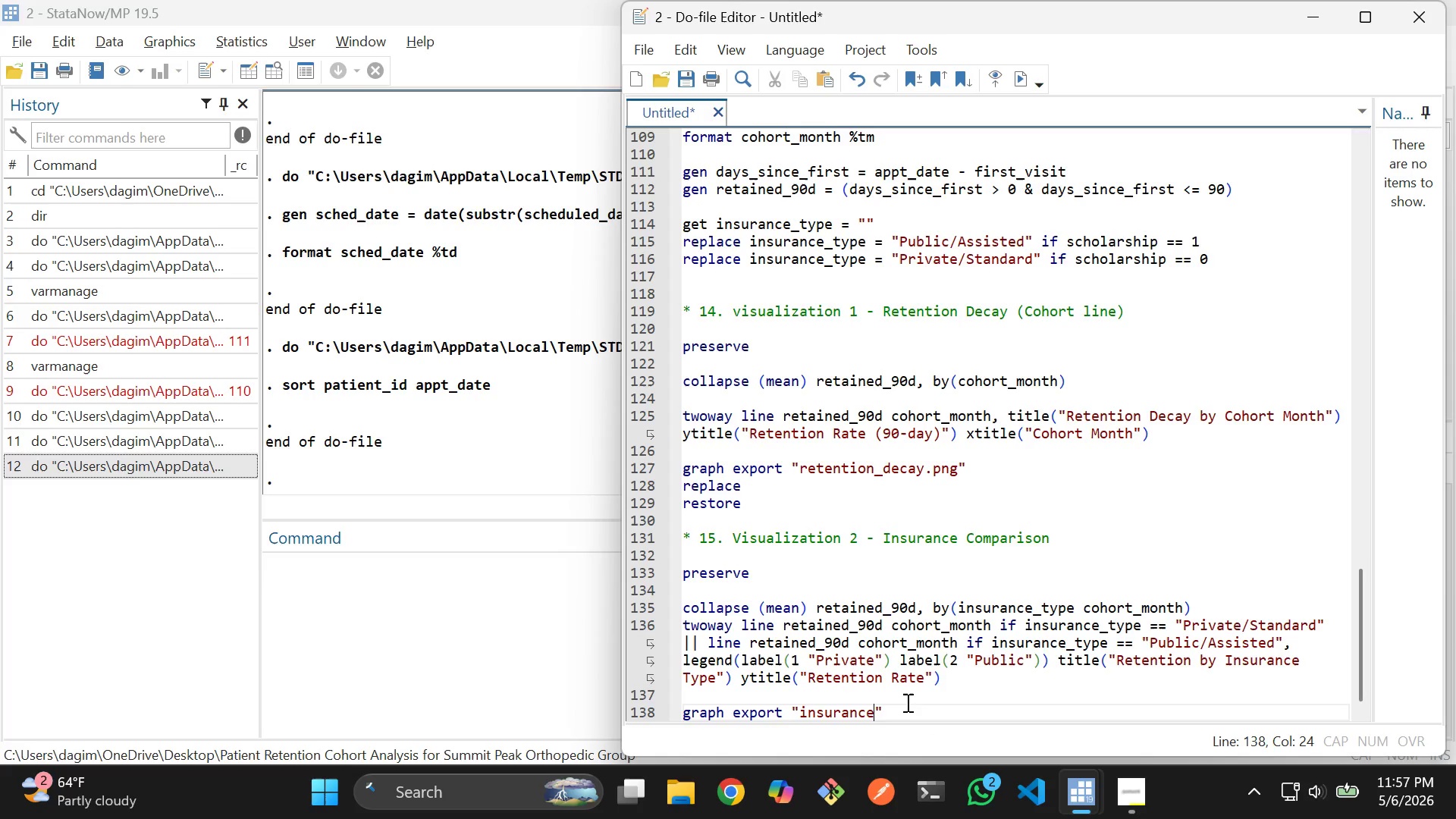 
type(_retan)
key(Backspace)
key(Backspace)
type(ention.png)
 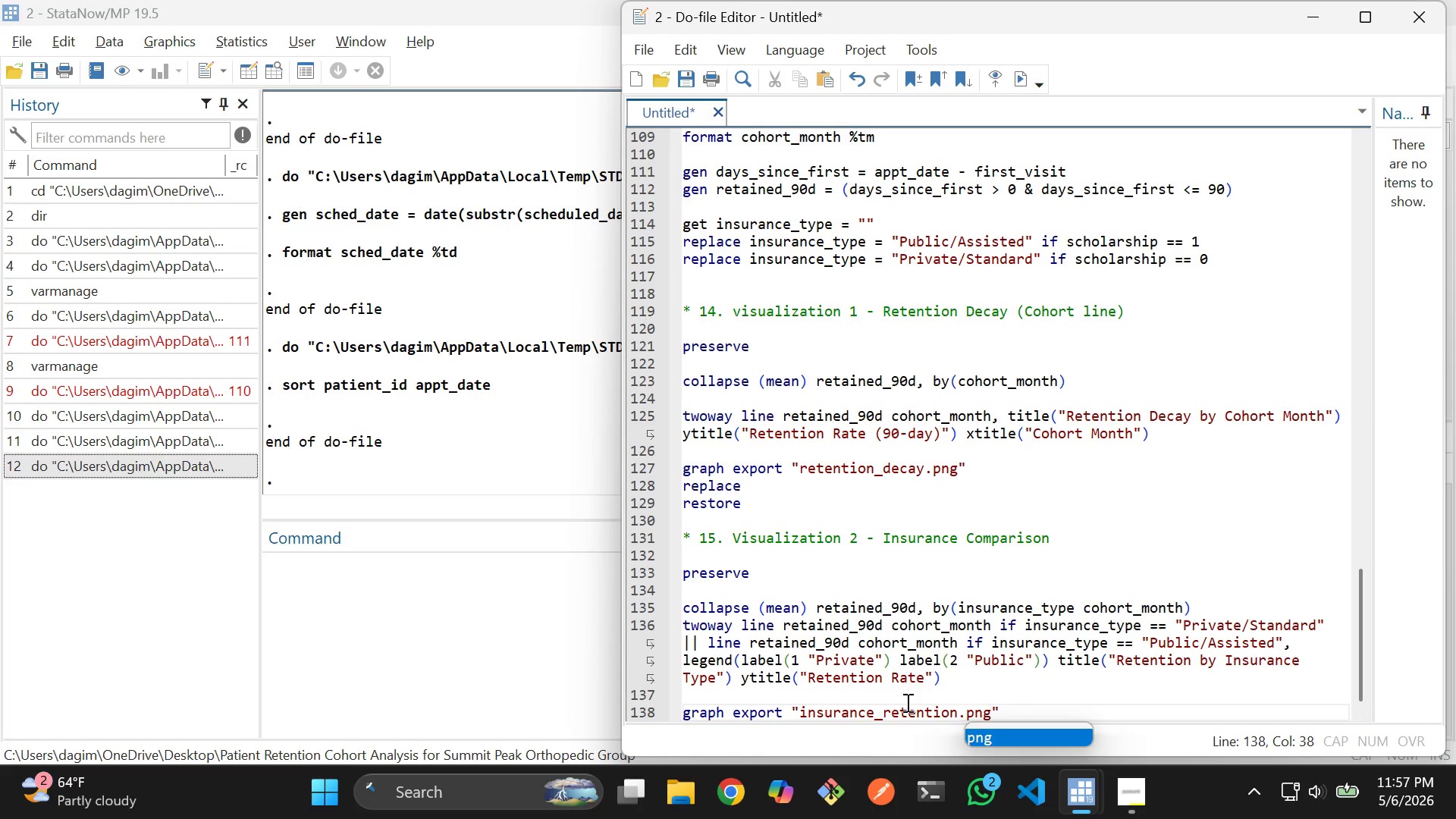 
key(ArrowRight)
 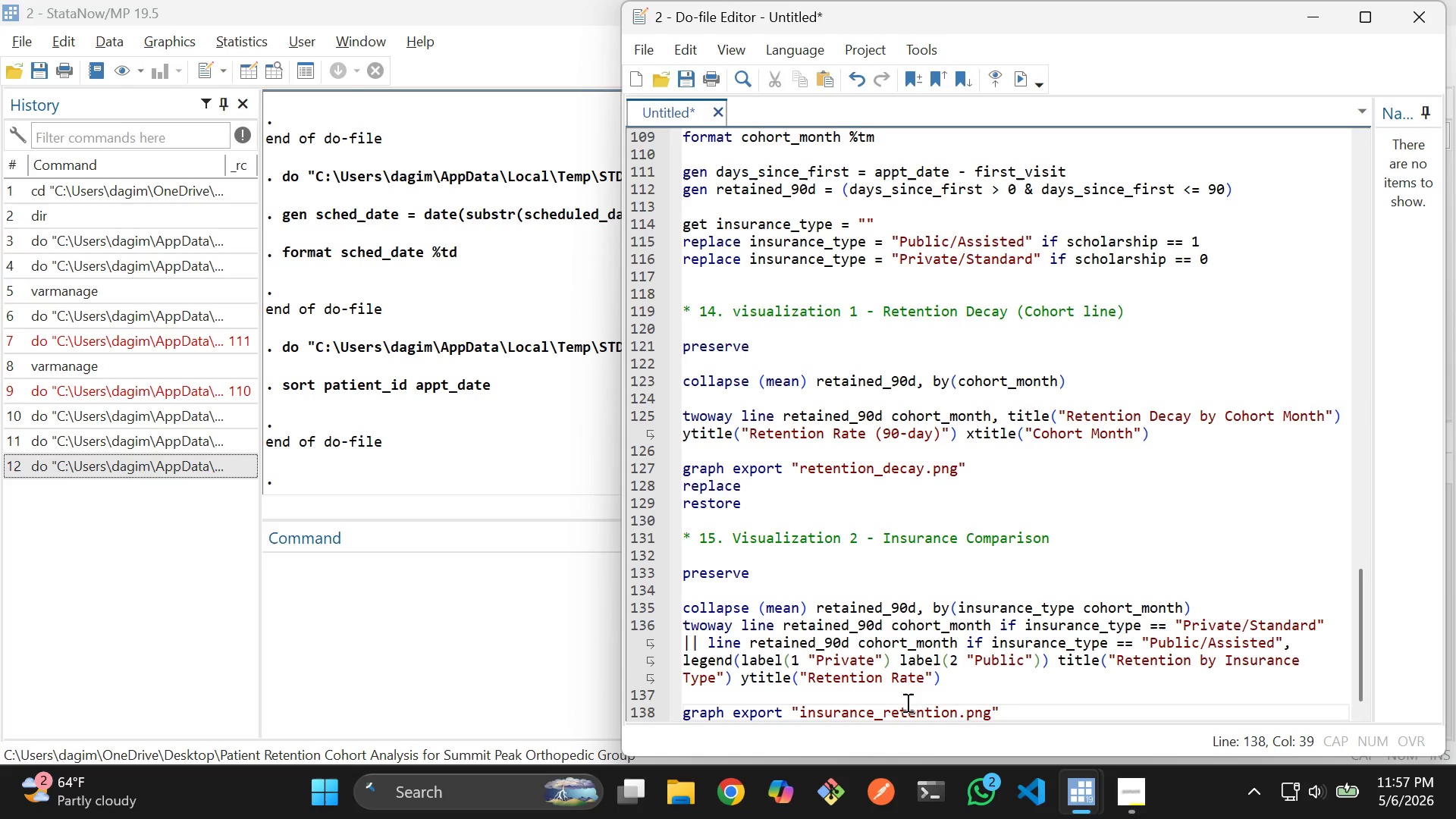 
type(, replace)
 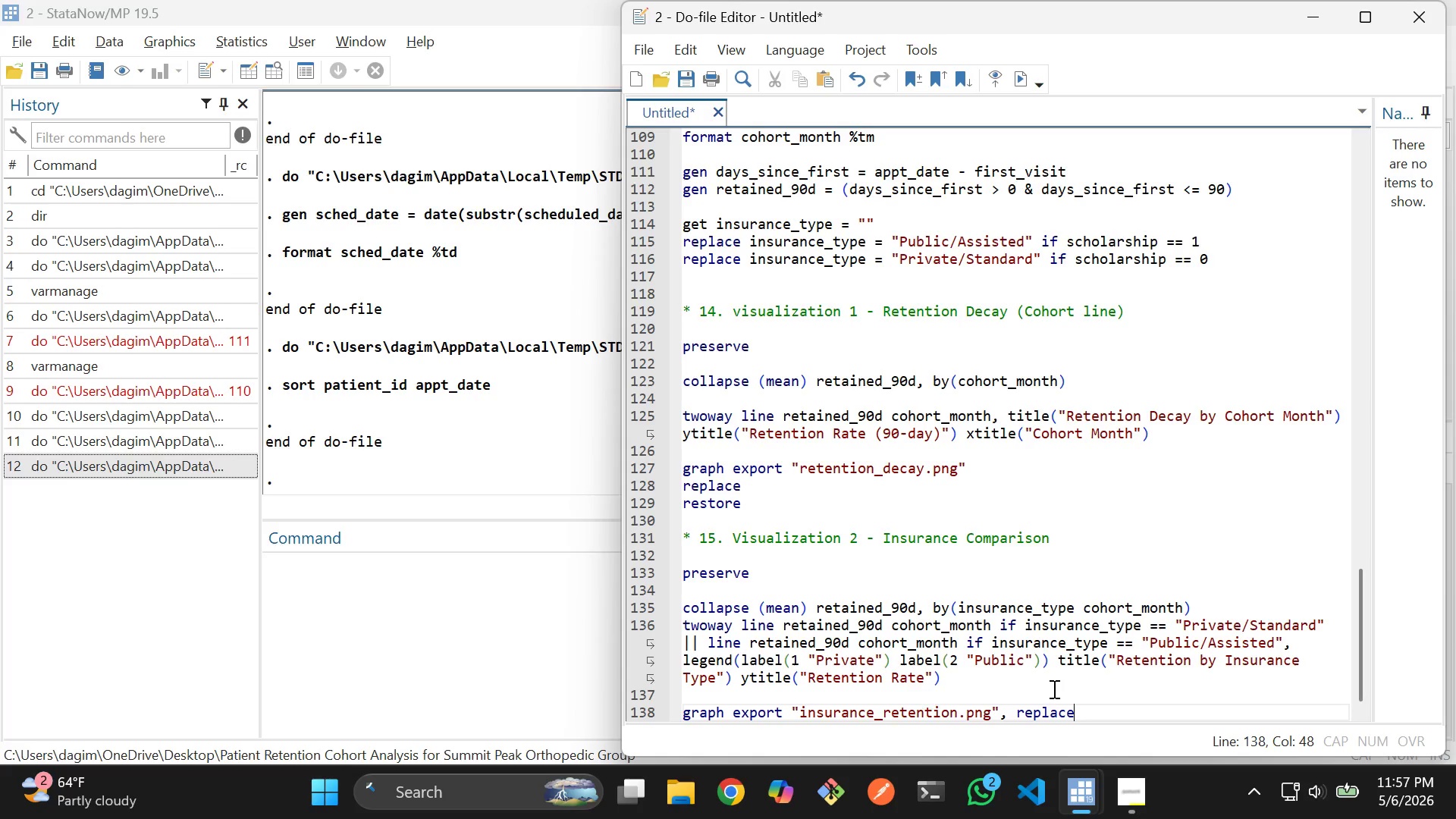 
left_click([1216, 589])
 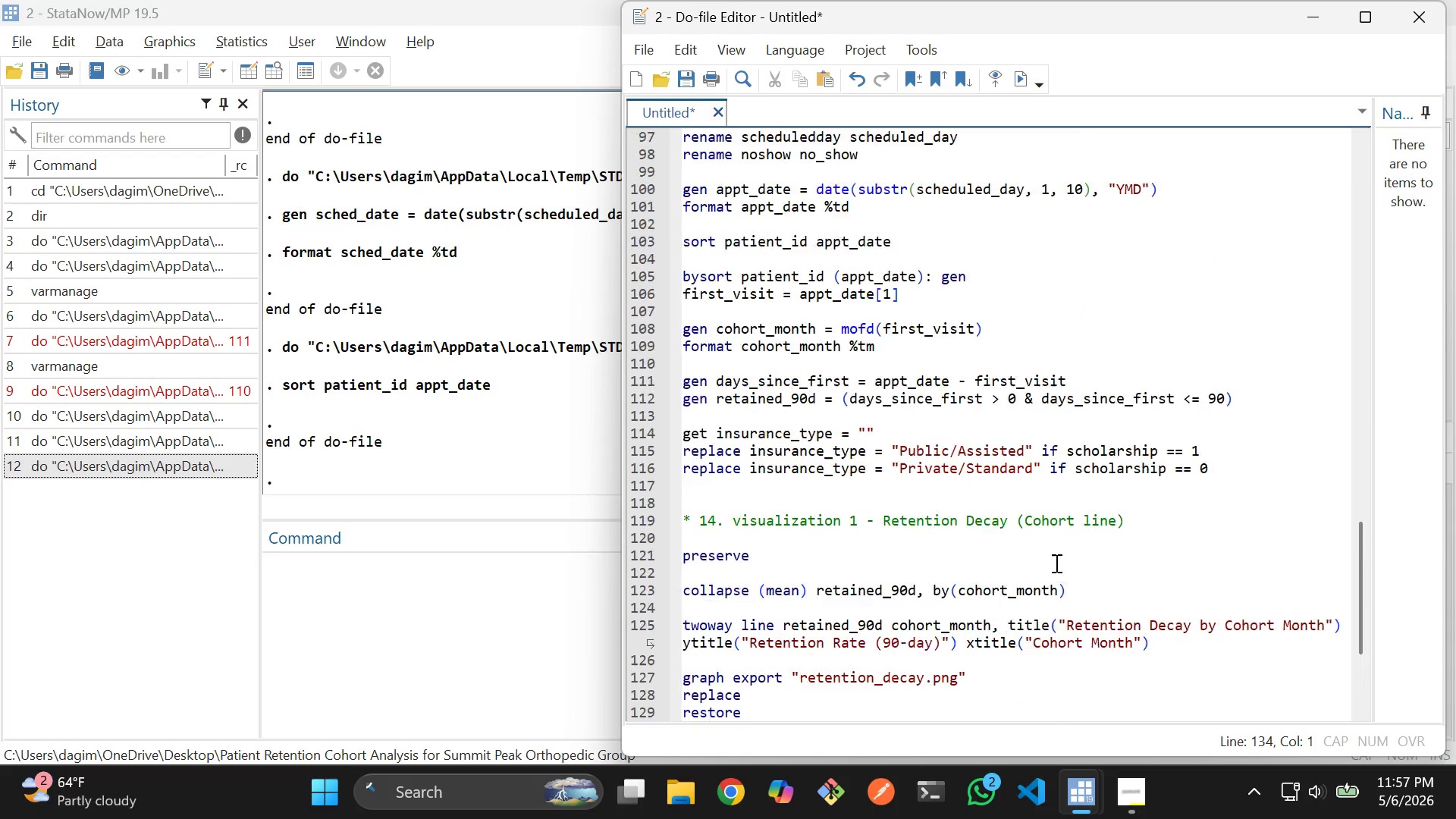 
scroll: coordinate [987, 569], scroll_direction: up, amount: 37.0
 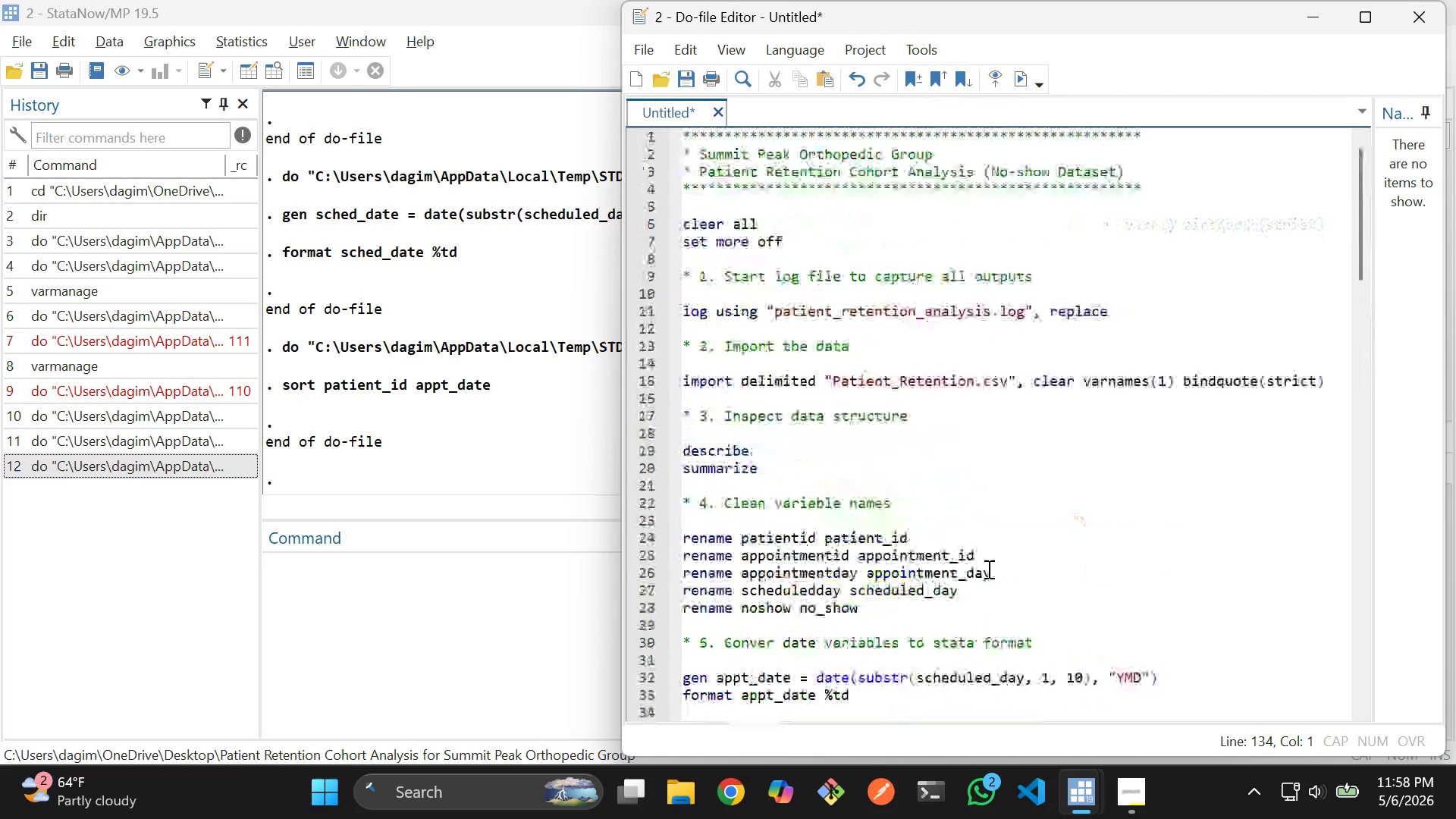 
scroll: coordinate [865, 611], scroll_direction: down, amount: 4.0
 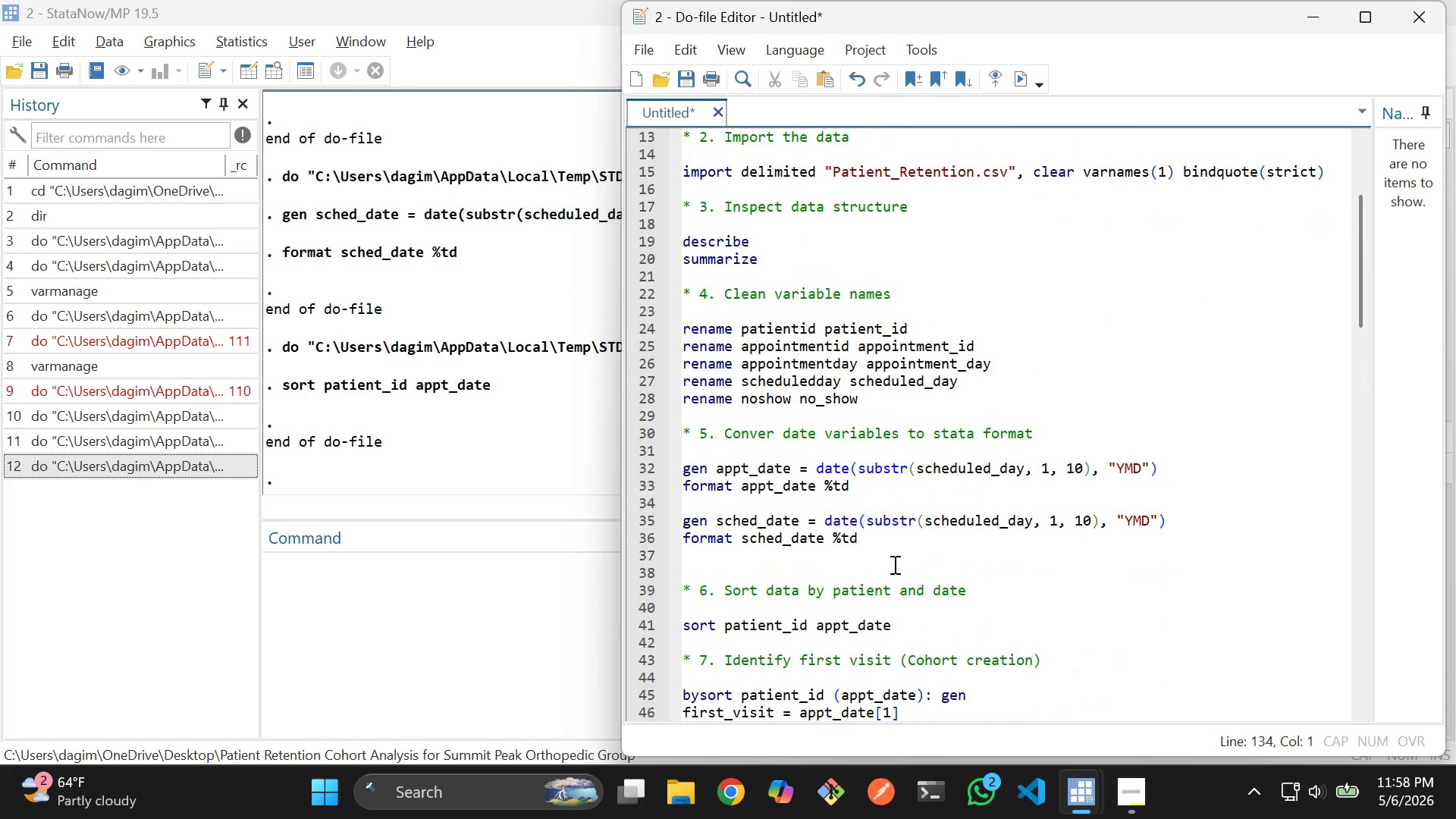 
left_click_drag(start_coordinate=[893, 564], to_coordinate=[681, 524])
 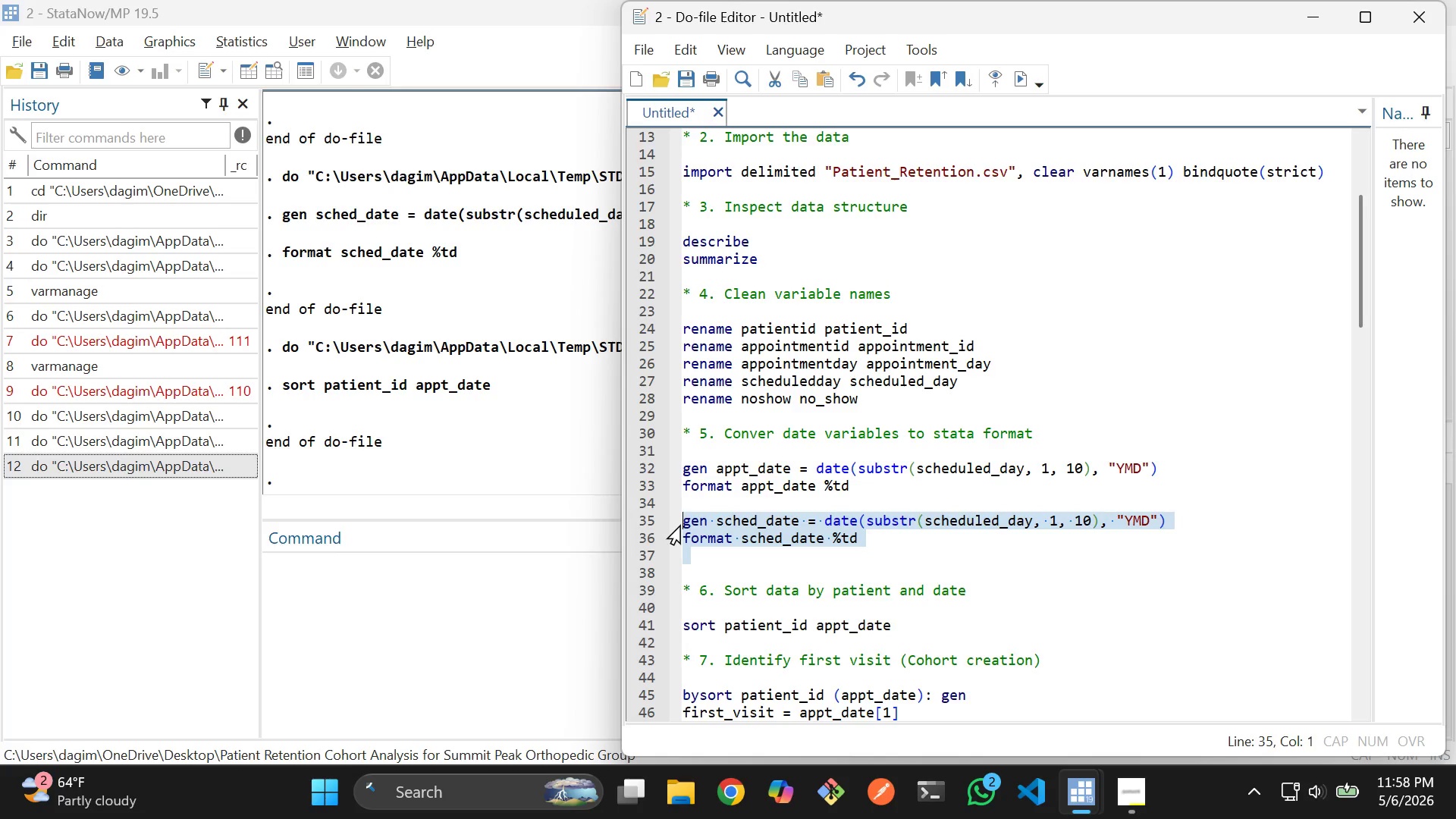 
key(Control+D)
 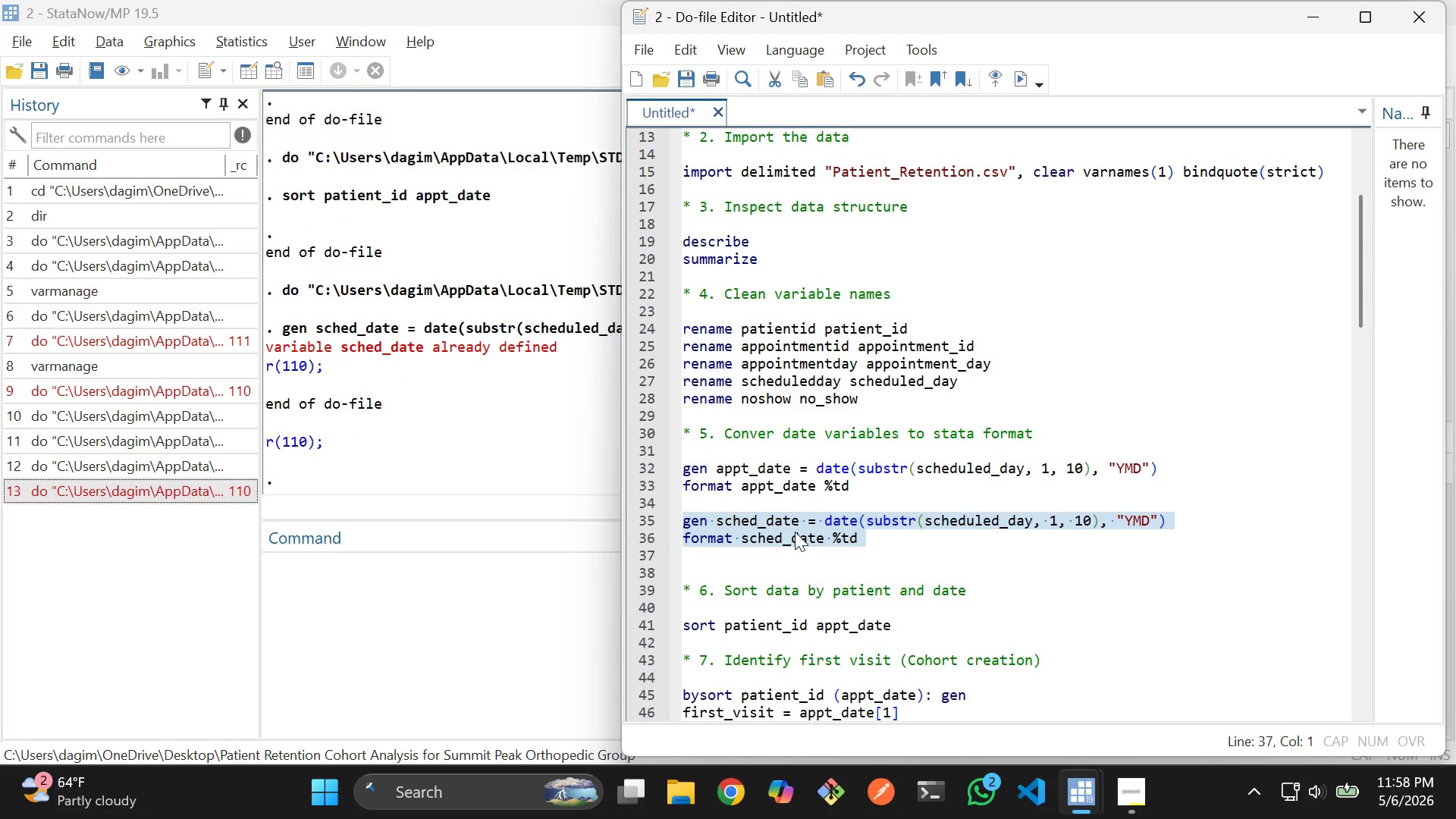 
left_click([817, 536])
 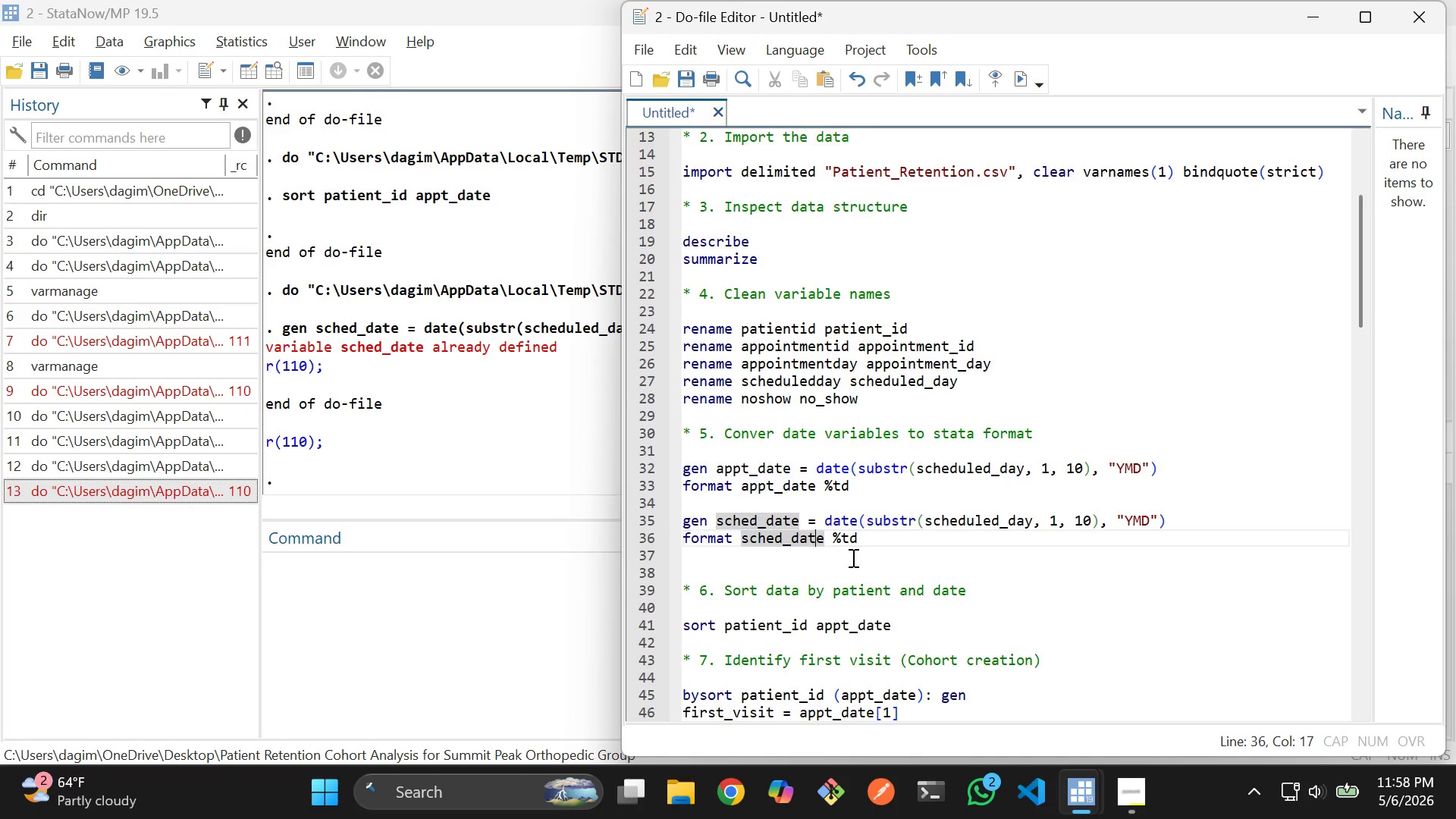 
scroll: coordinate [855, 560], scroll_direction: down, amount: 1.0
 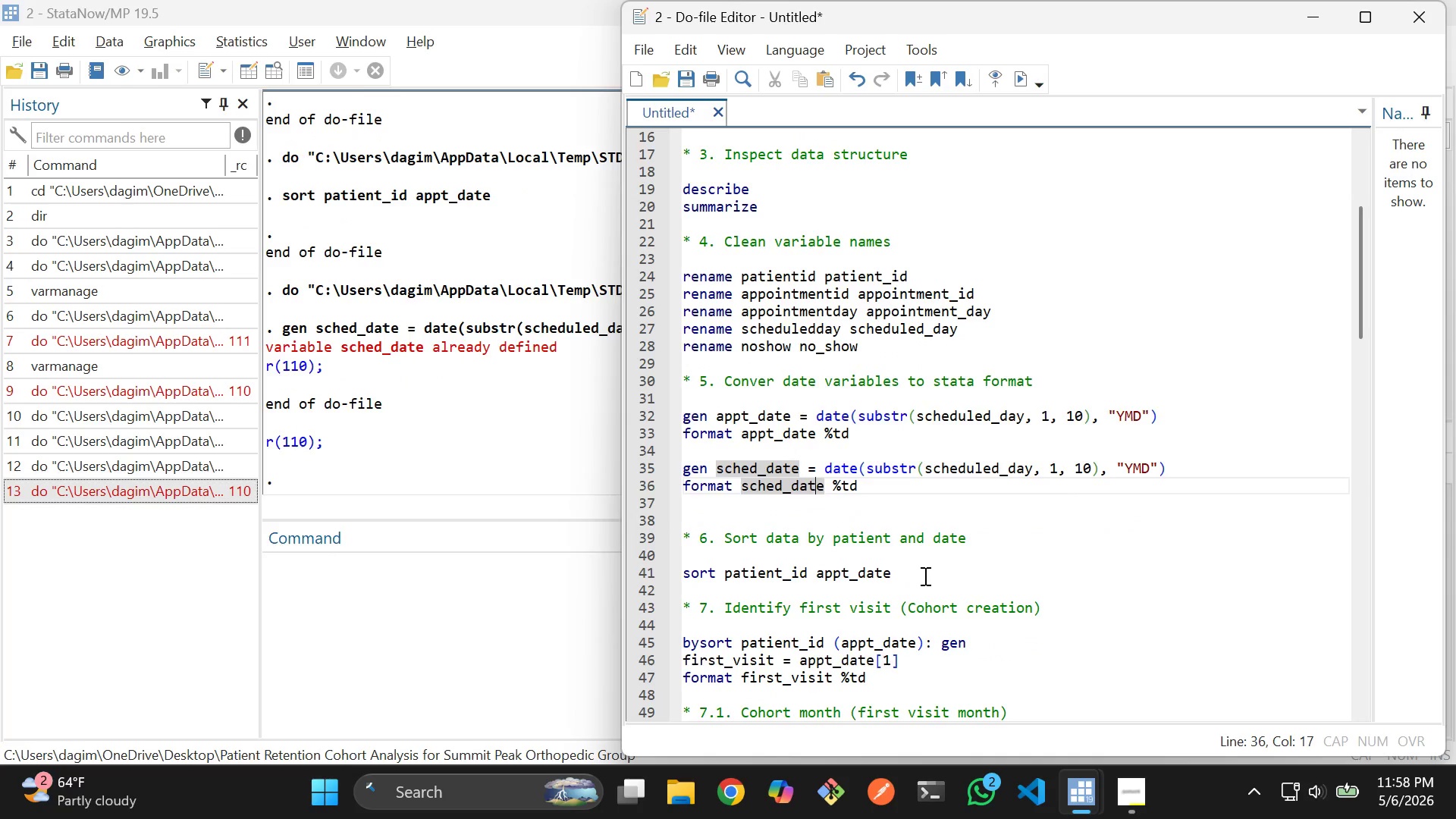 
left_click_drag(start_coordinate=[924, 576], to_coordinate=[679, 570])
 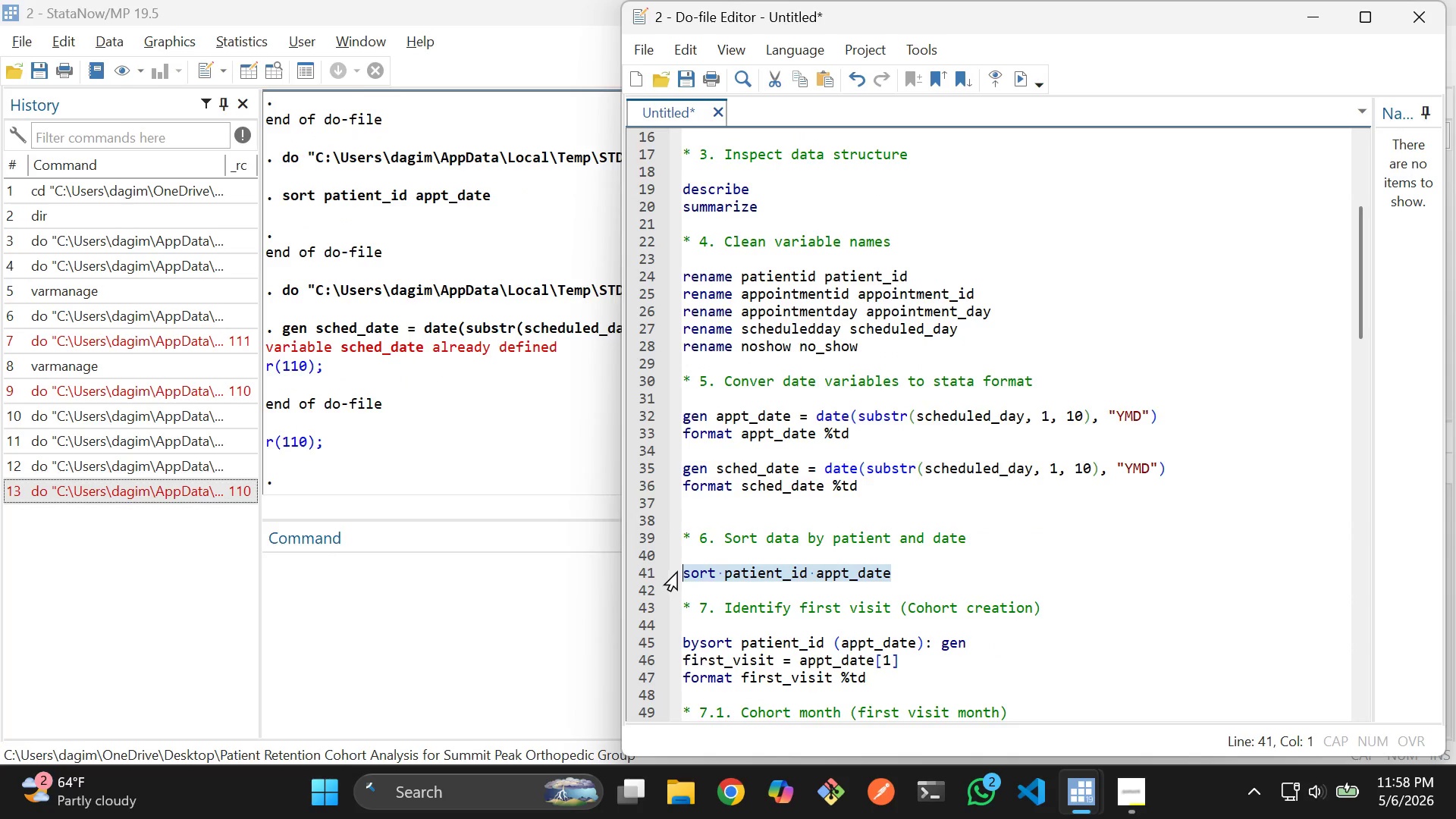 
key(Control+D)
 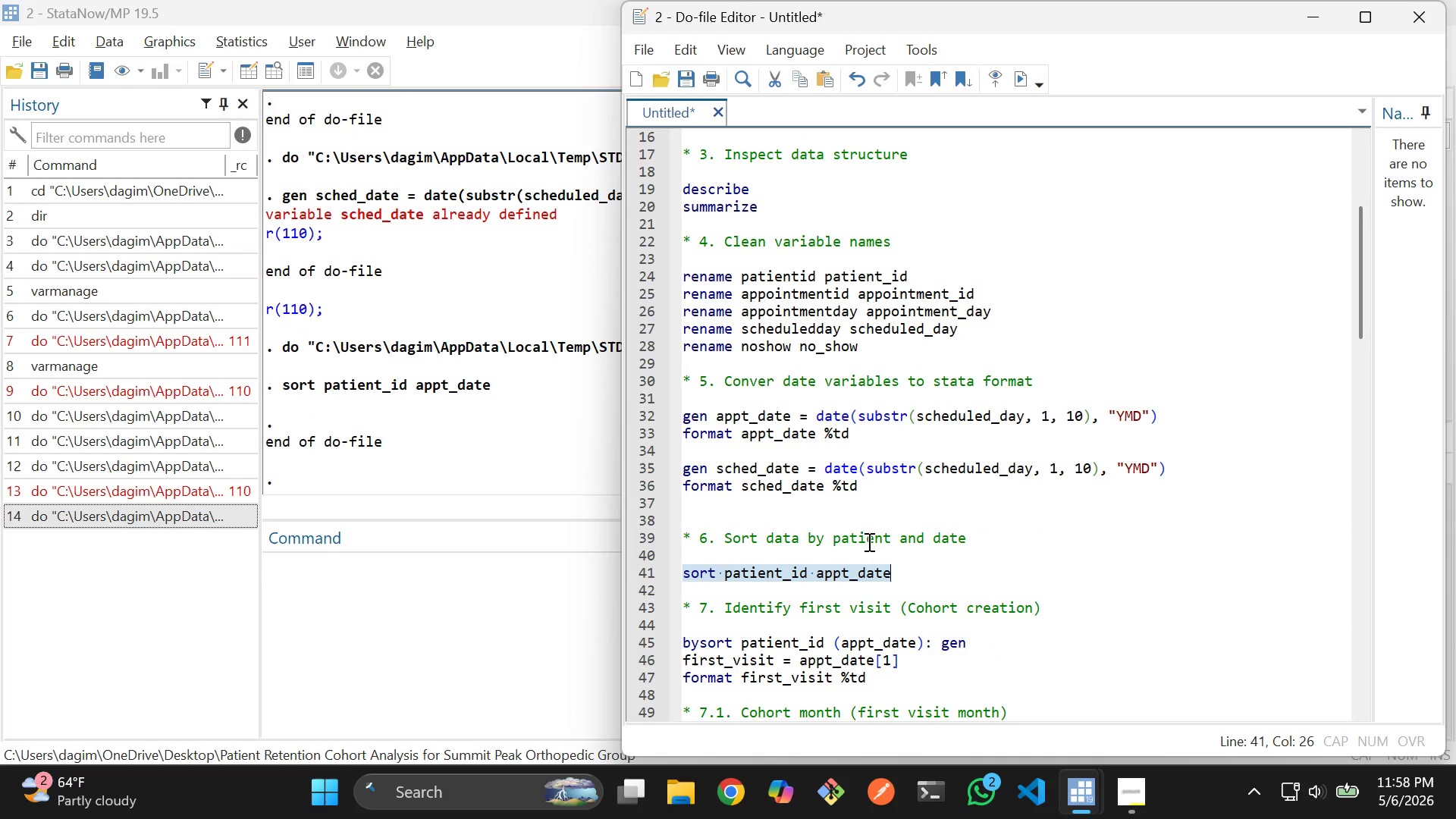 
scroll: coordinate [868, 541], scroll_direction: down, amount: 2.0
 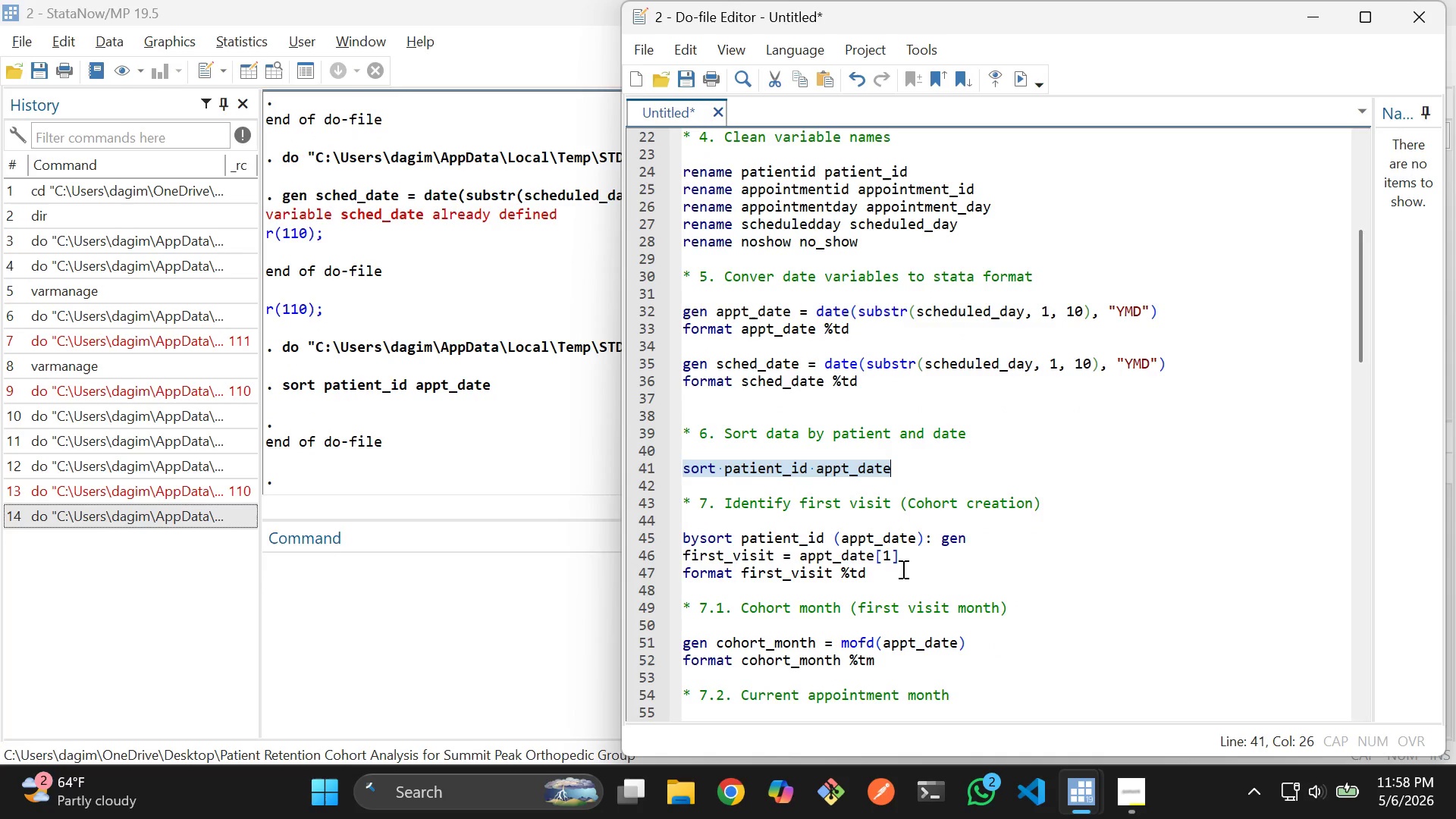 
left_click_drag(start_coordinate=[902, 576], to_coordinate=[682, 538])
 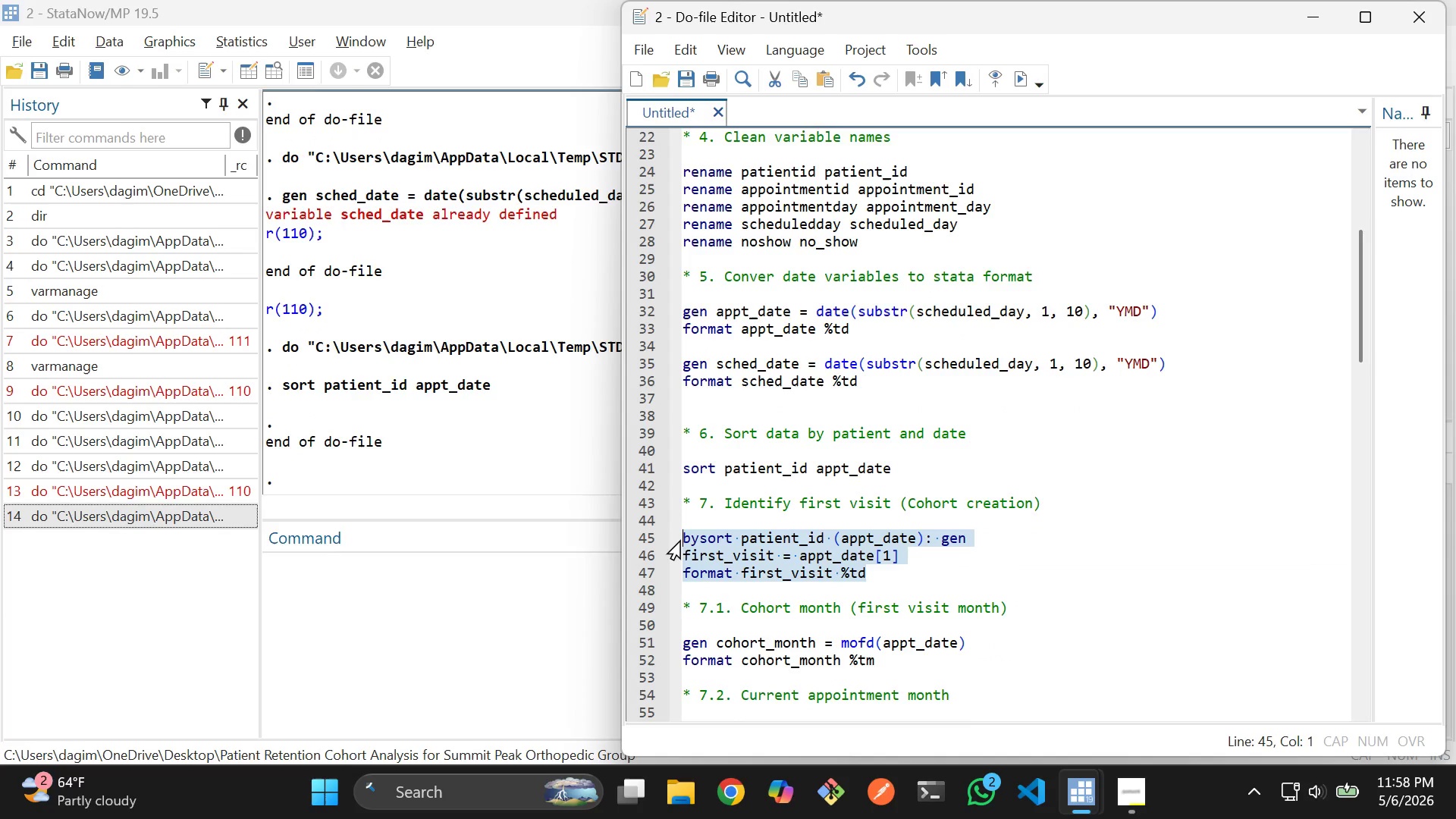 
key(Control+D)
 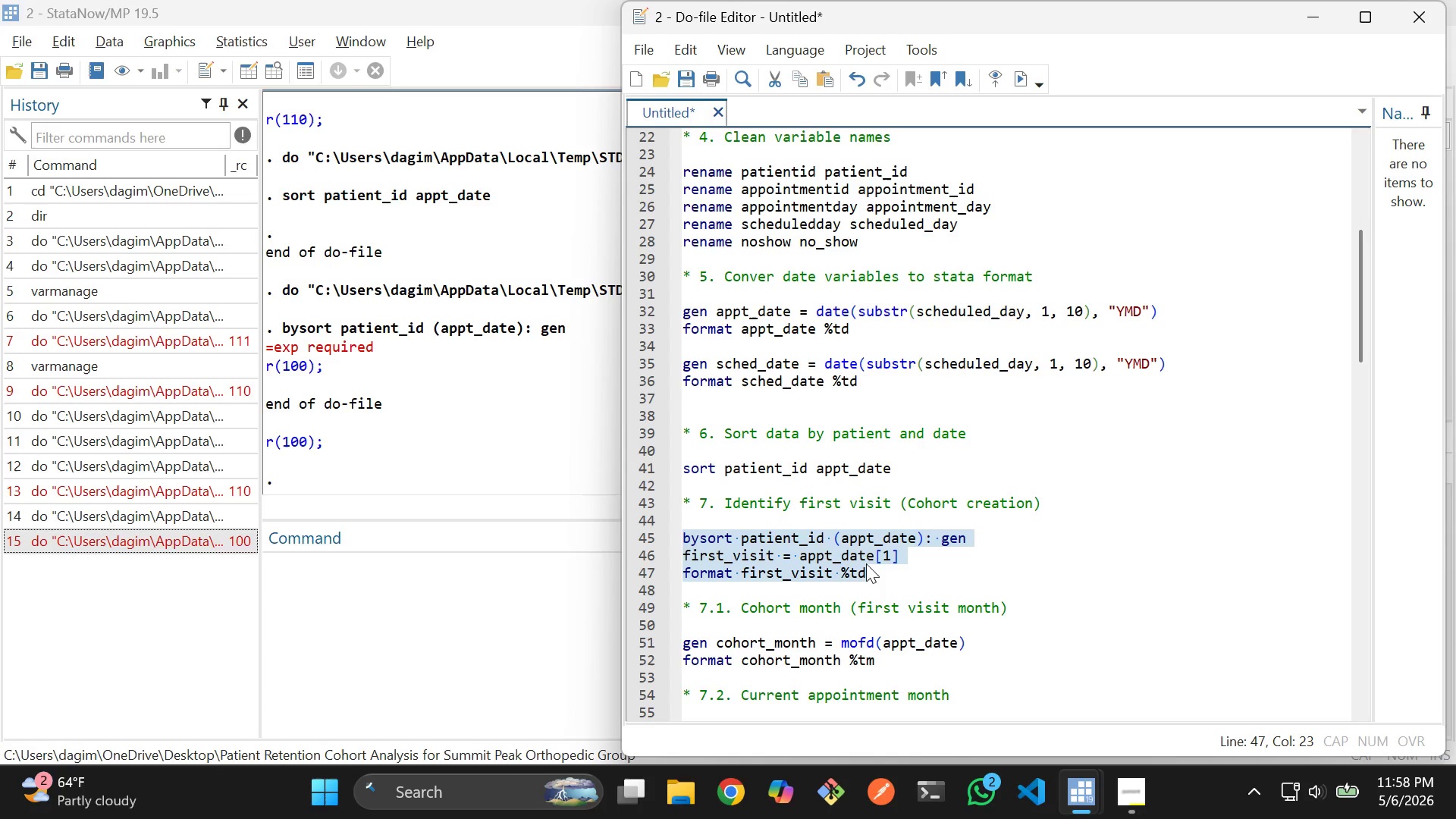 
left_click([888, 563])
 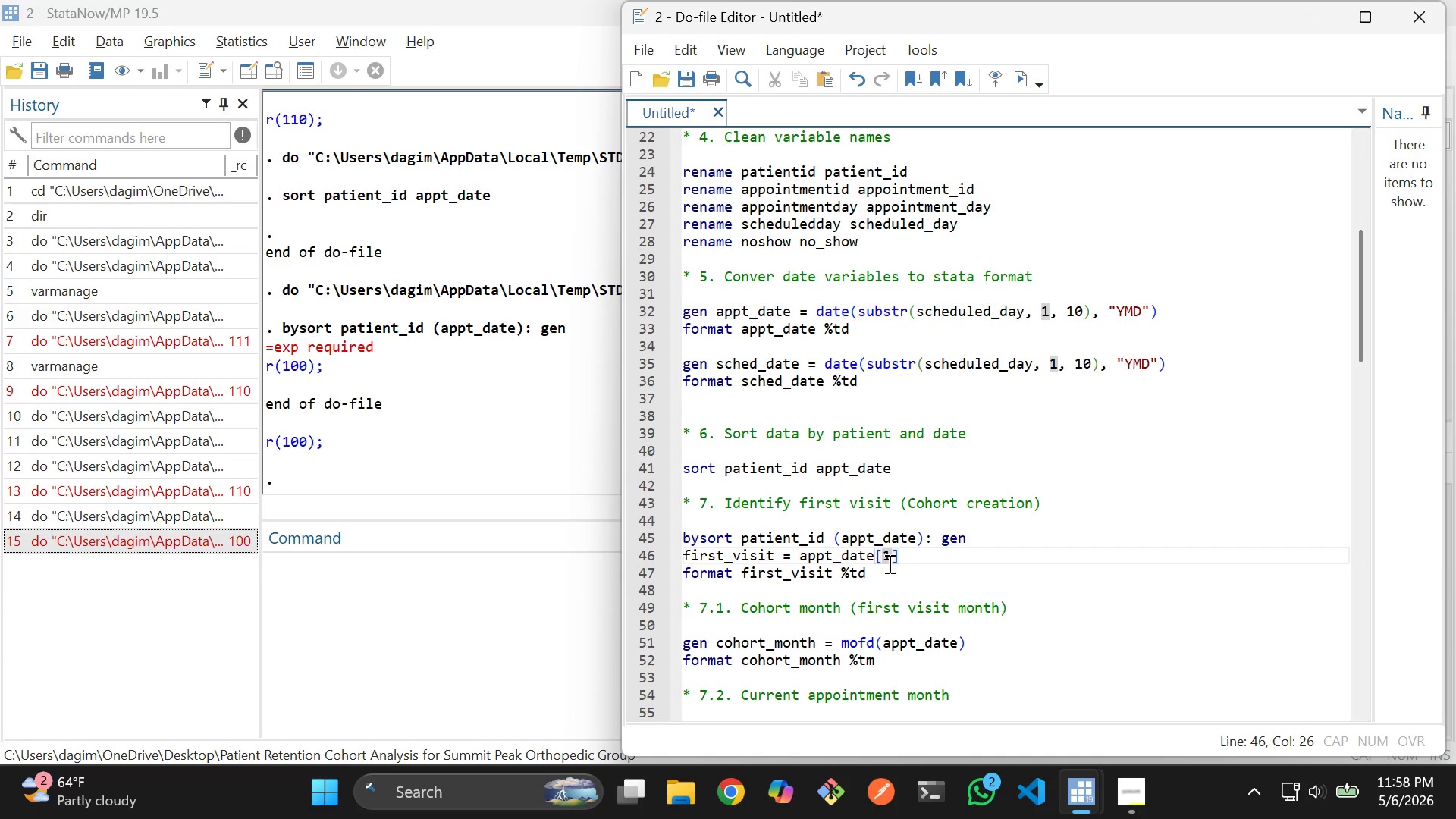 
wait(5.11)
 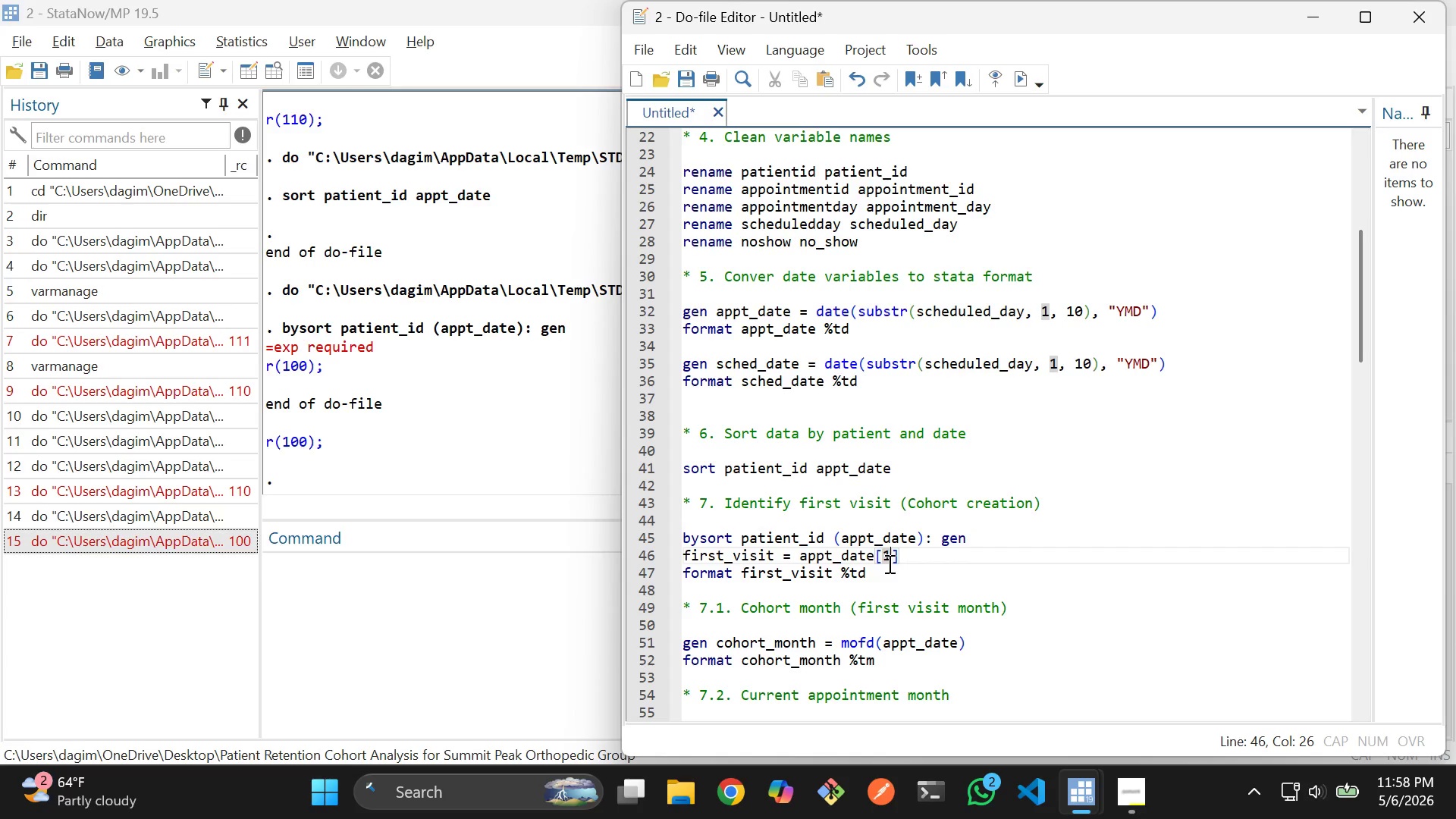 
left_click([823, 531])
 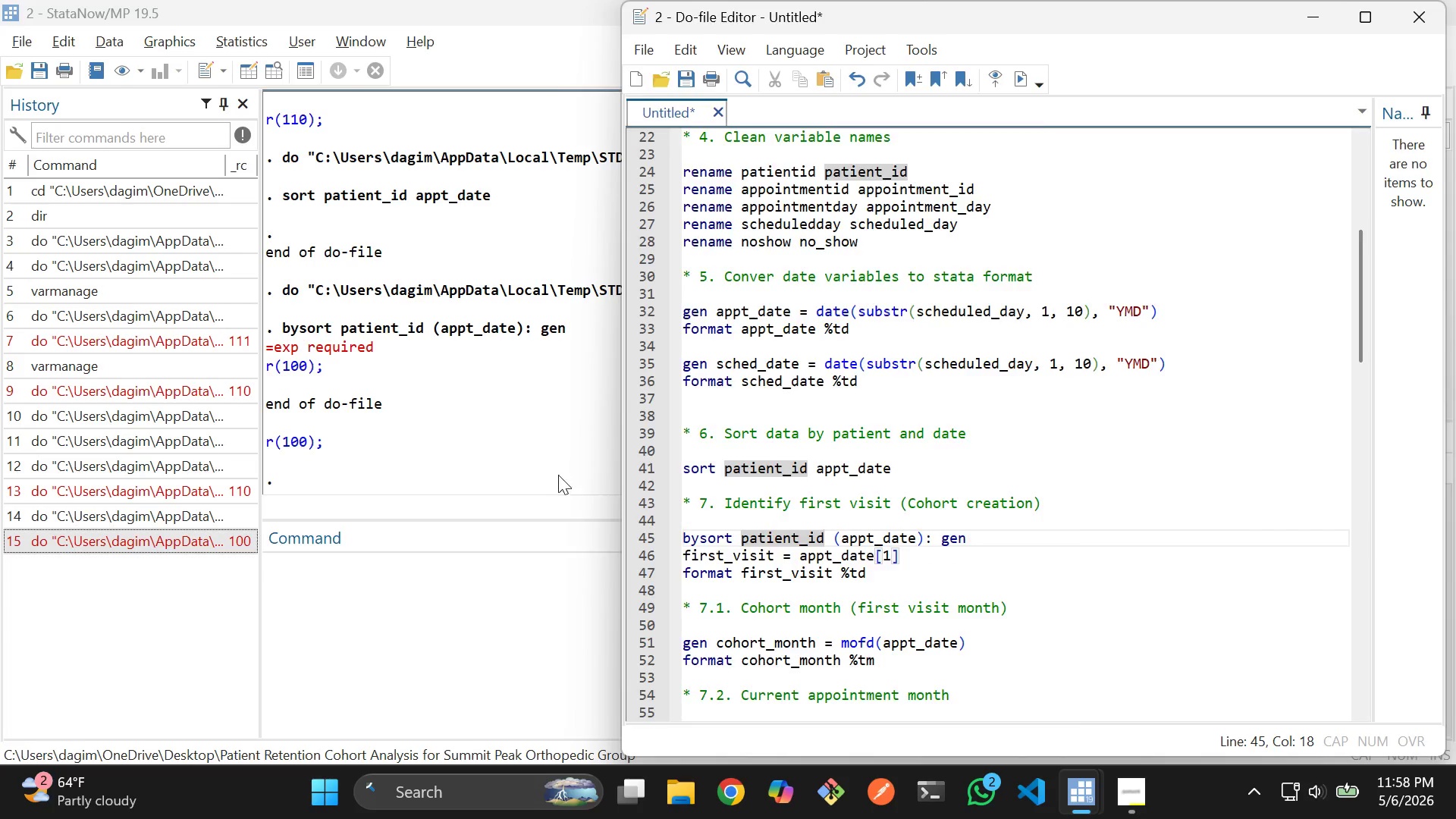 
left_click([556, 471])
 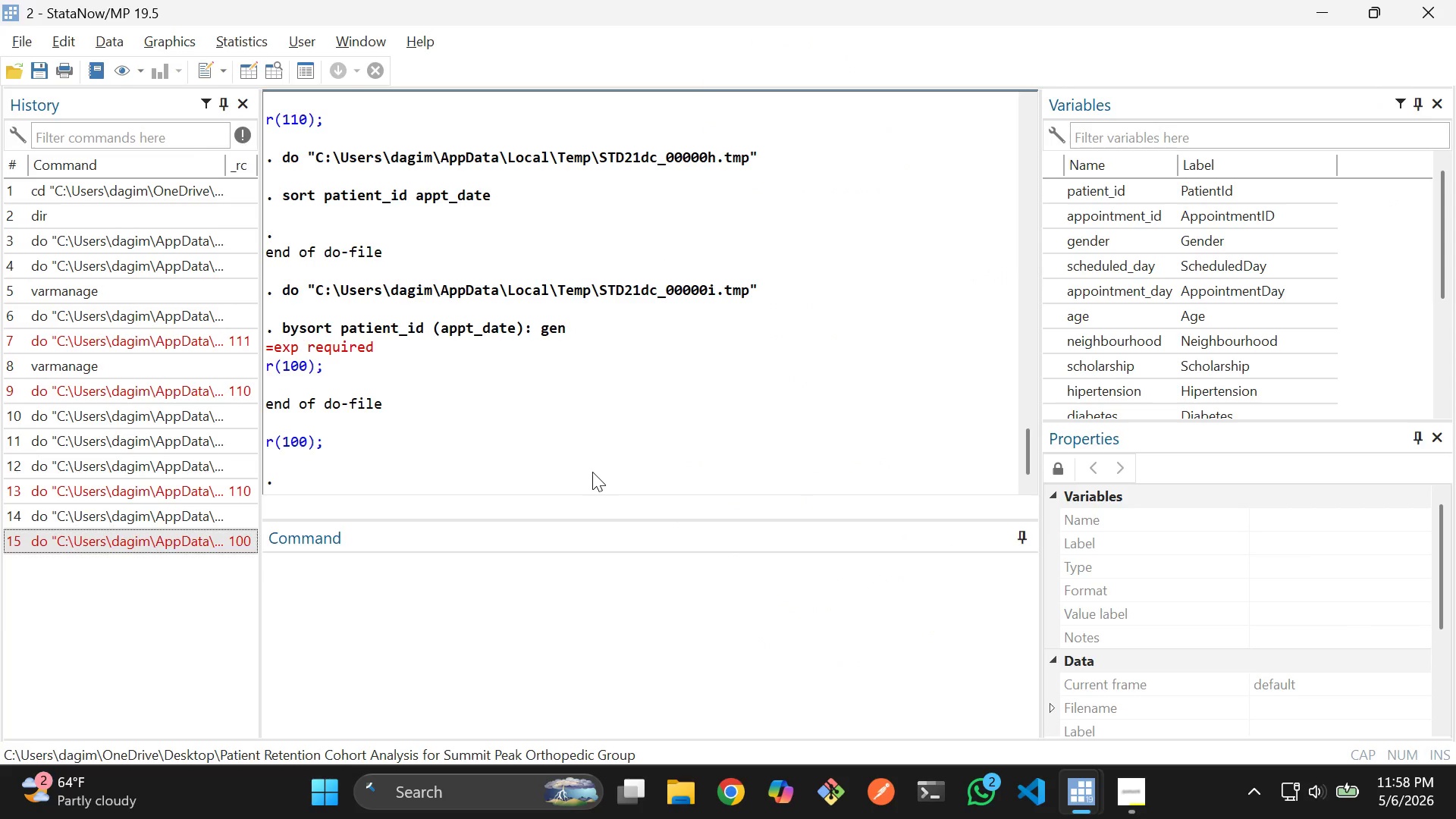 
right_click([636, 401])
 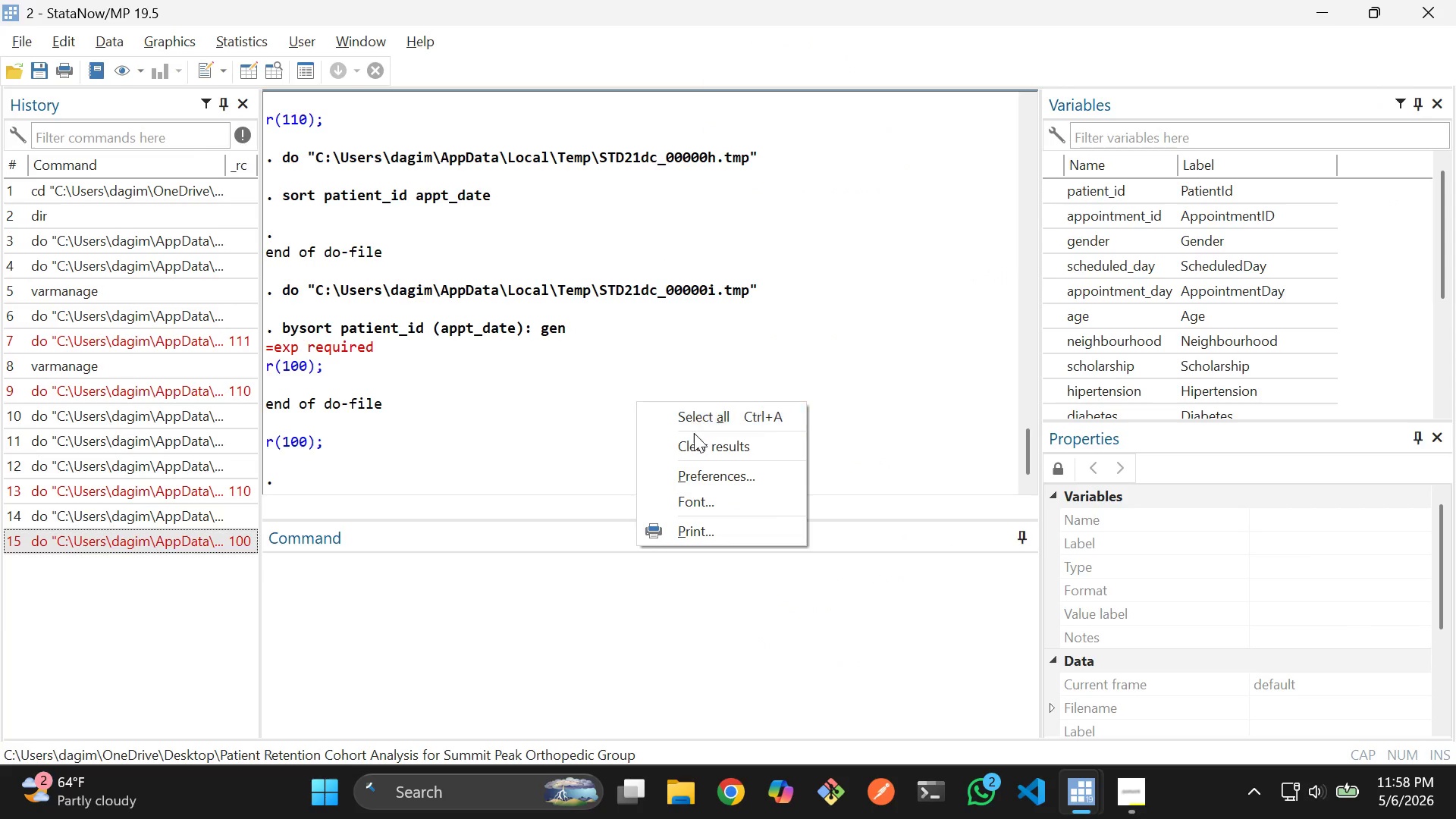 
left_click([701, 450])
 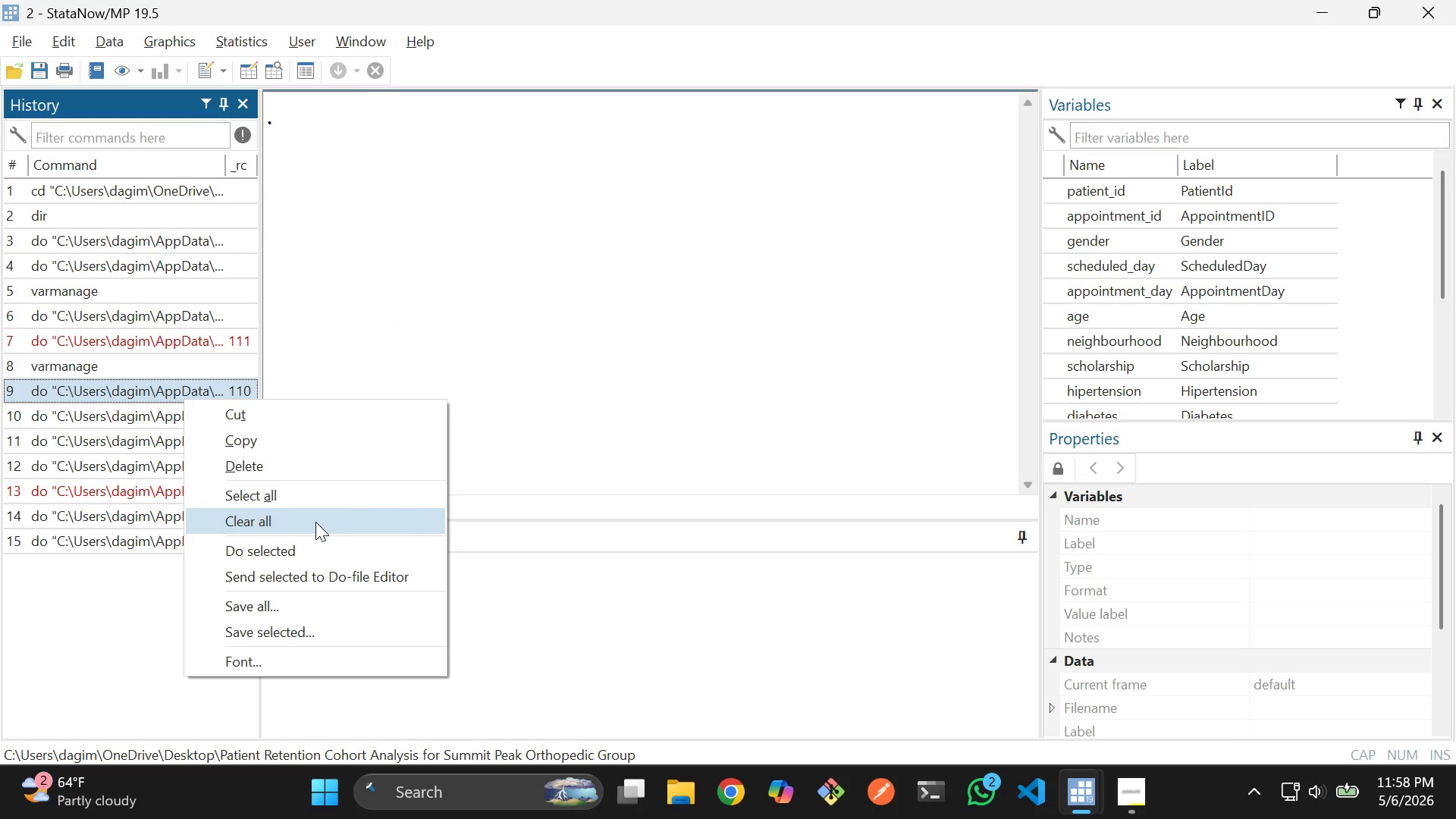 
left_click([318, 516])
 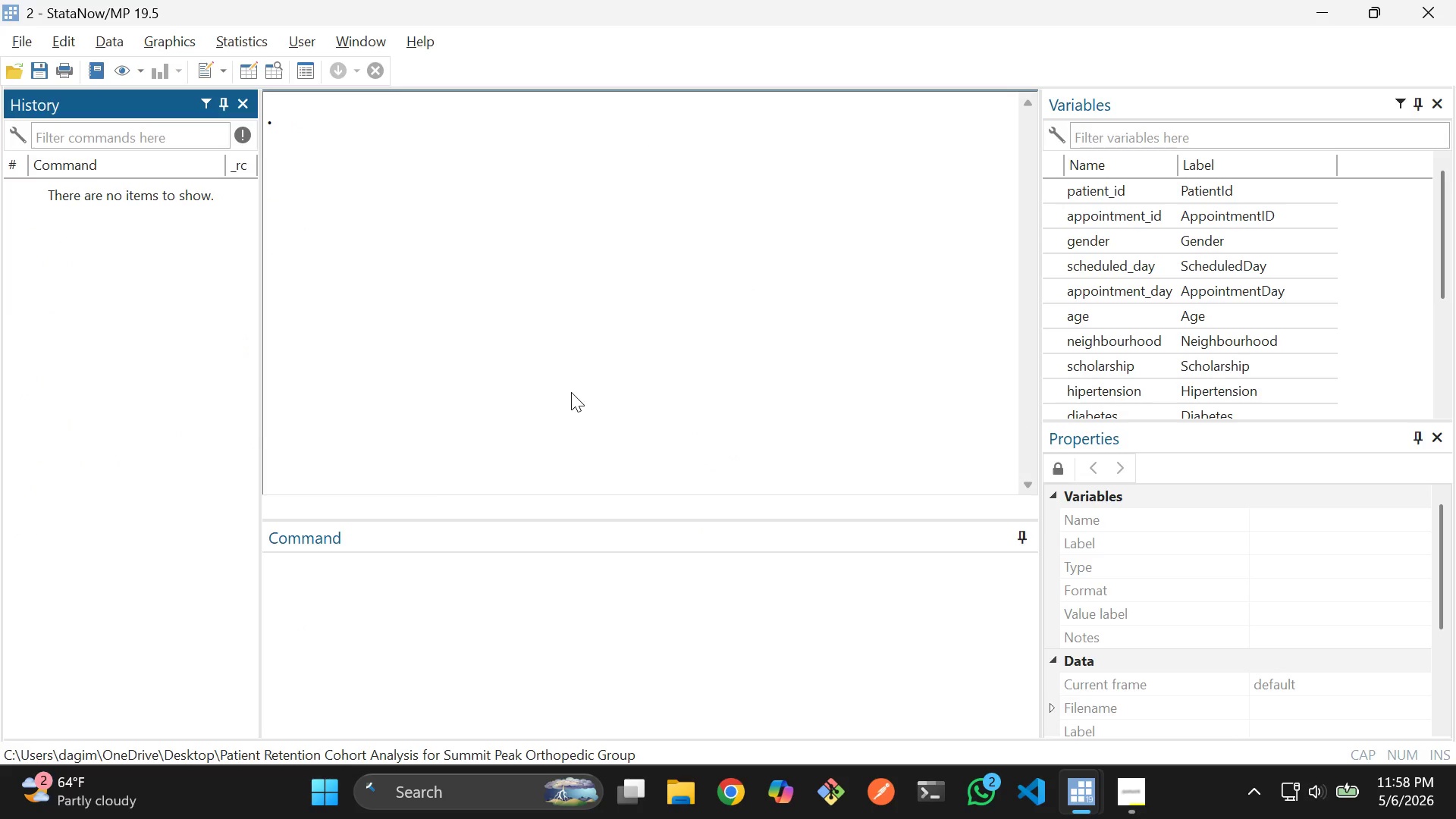 
key(Alt+AltLeft)
 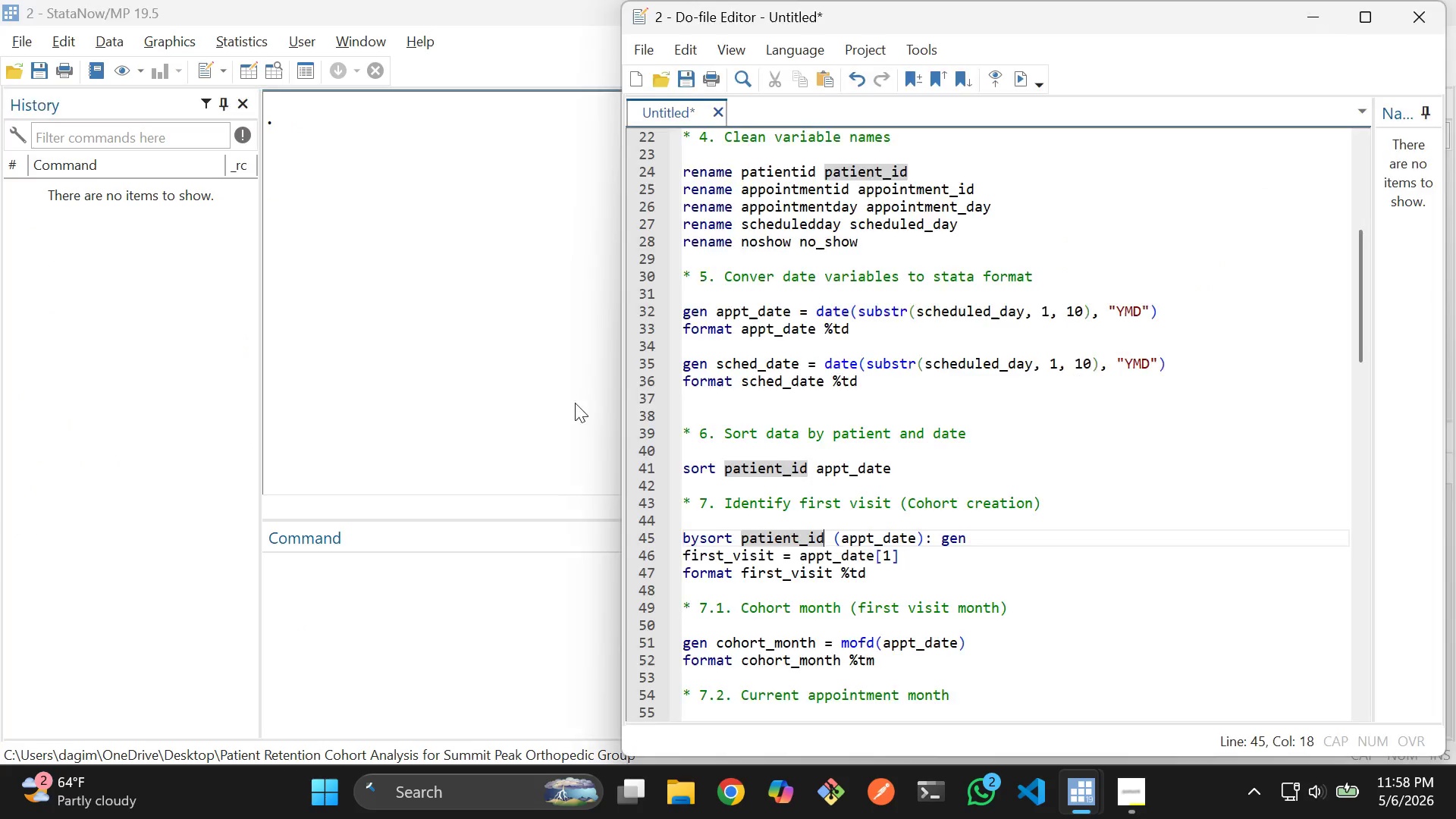 
key(Alt+Tab)
 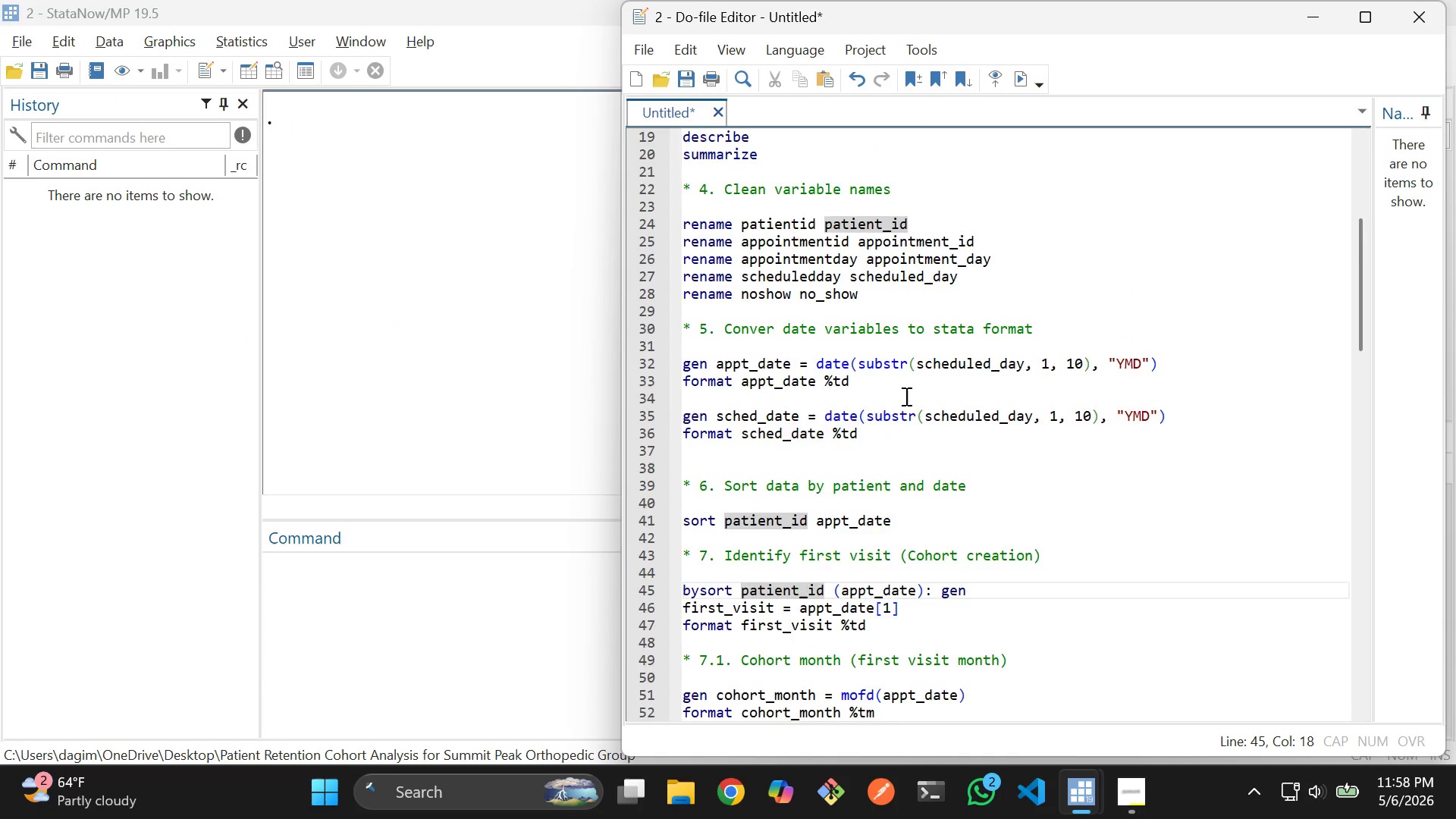 
scroll: coordinate [906, 395], scroll_direction: up, amount: 15.0
 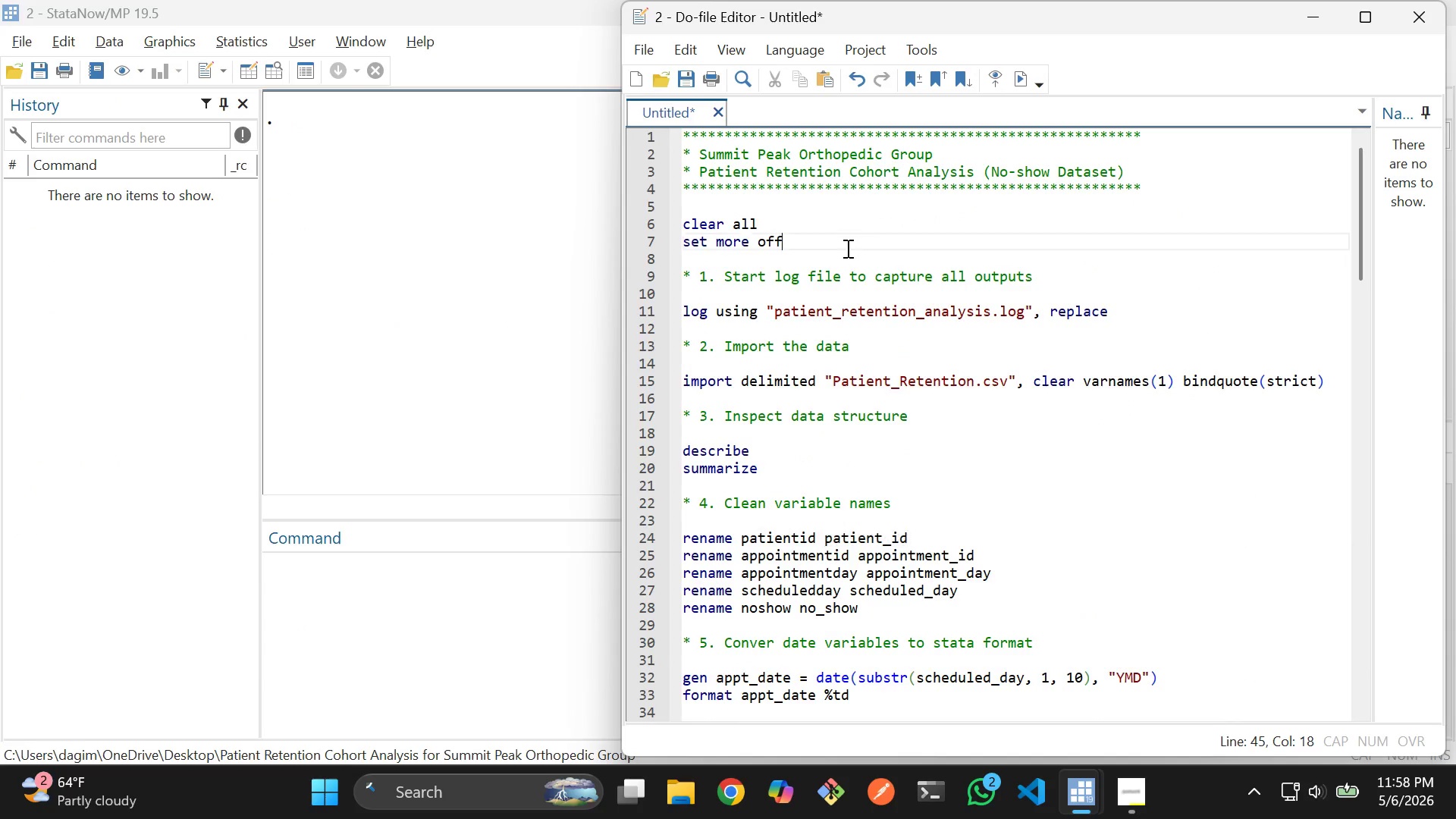 
left_click_drag(start_coordinate=[849, 249], to_coordinate=[648, 224])
 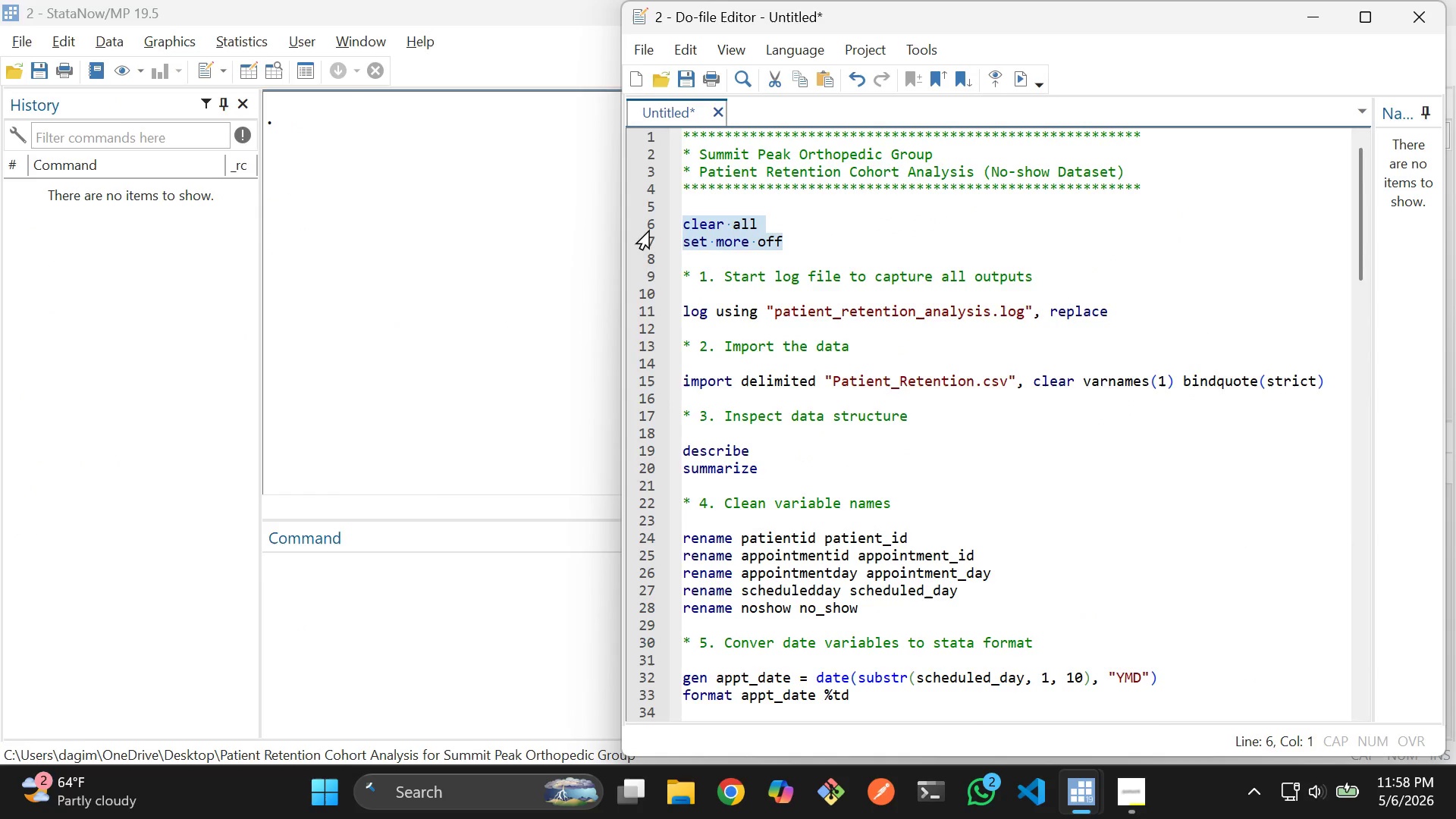 
key(Control+D)
 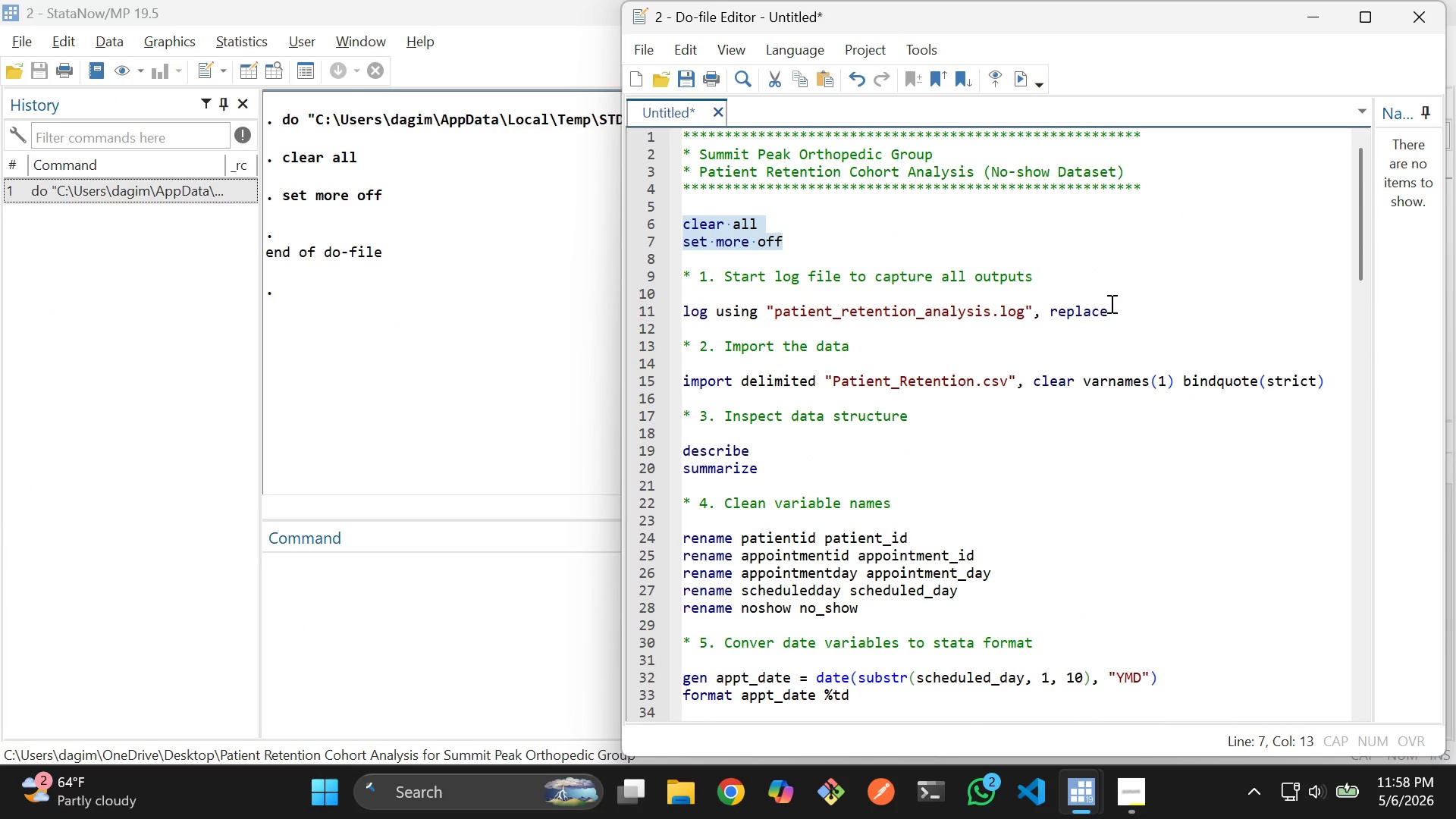 
left_click_drag(start_coordinate=[1120, 306], to_coordinate=[669, 306])
 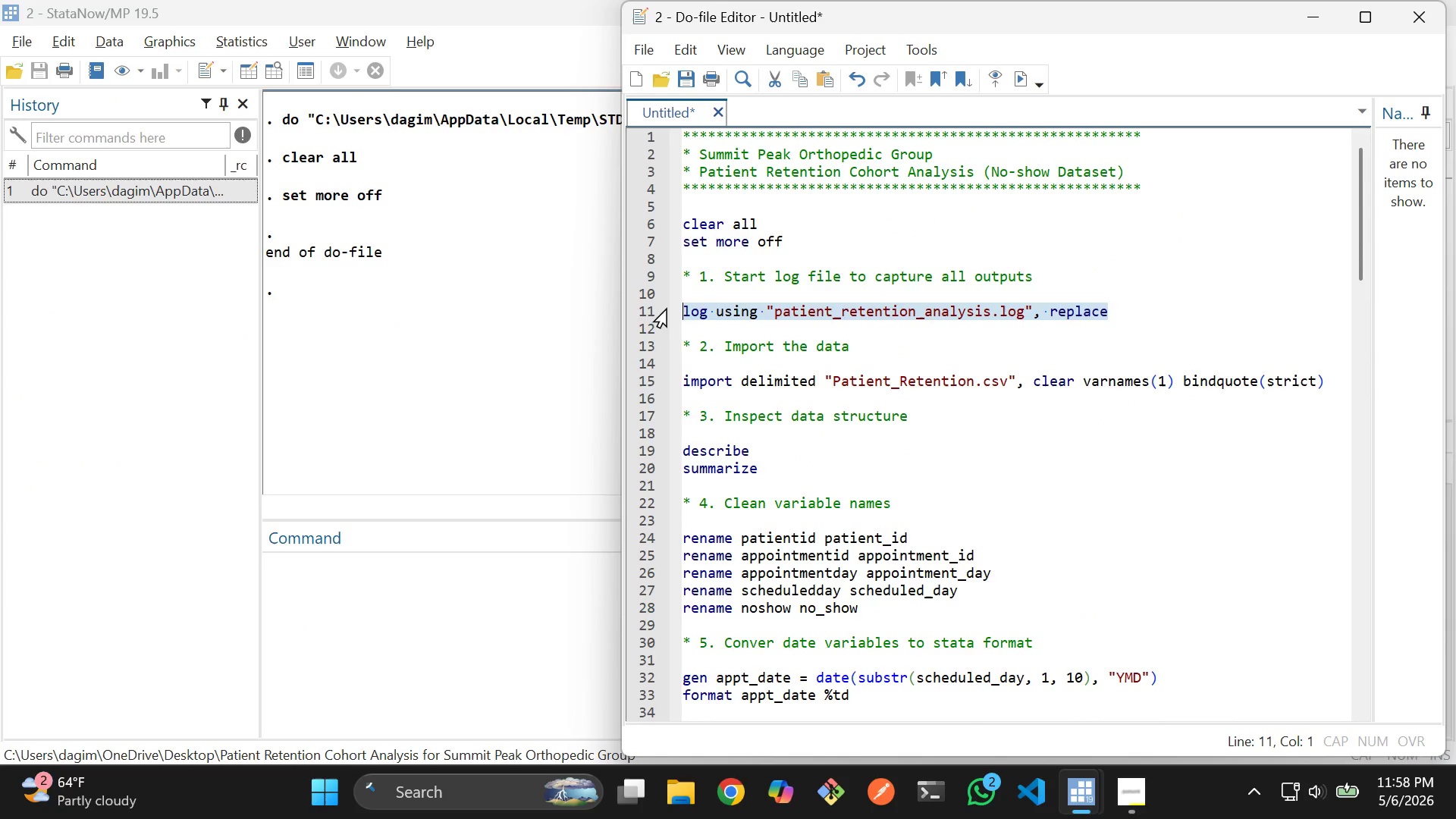 
key(Control+D)
 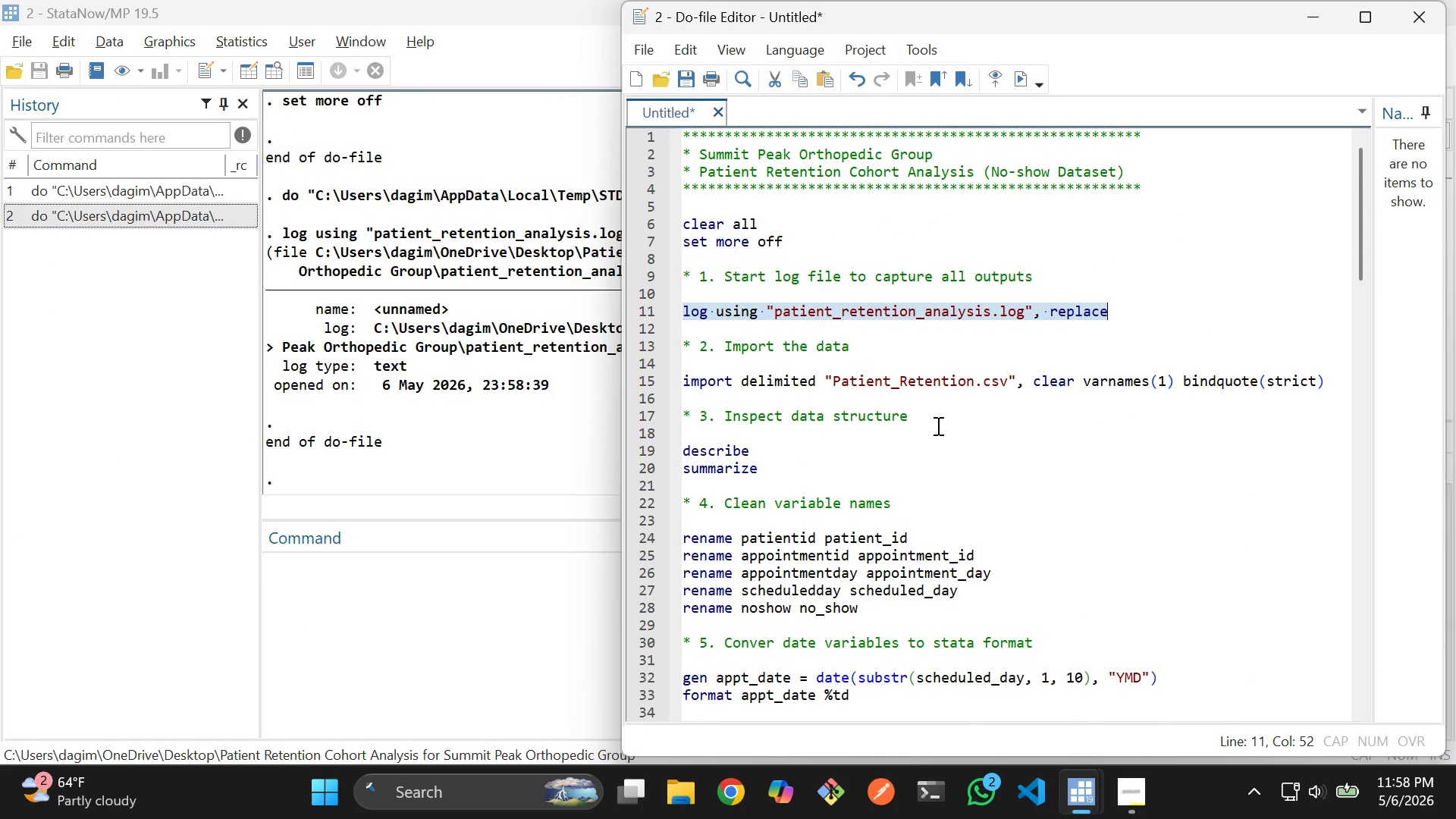 
left_click_drag(start_coordinate=[799, 422], to_coordinate=[672, 397])
 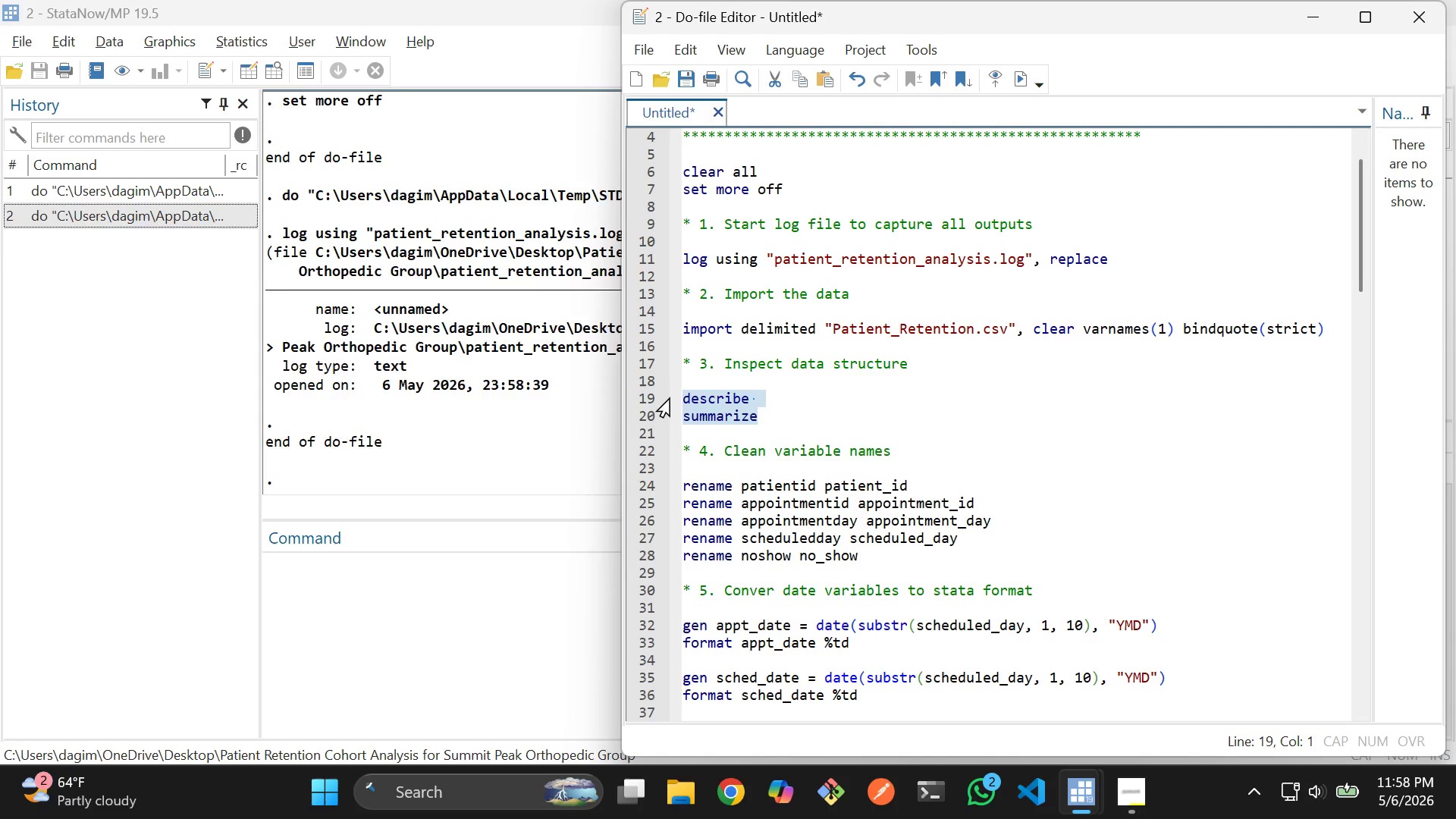 
scroll: coordinate [940, 426], scroll_direction: down, amount: 1.0
 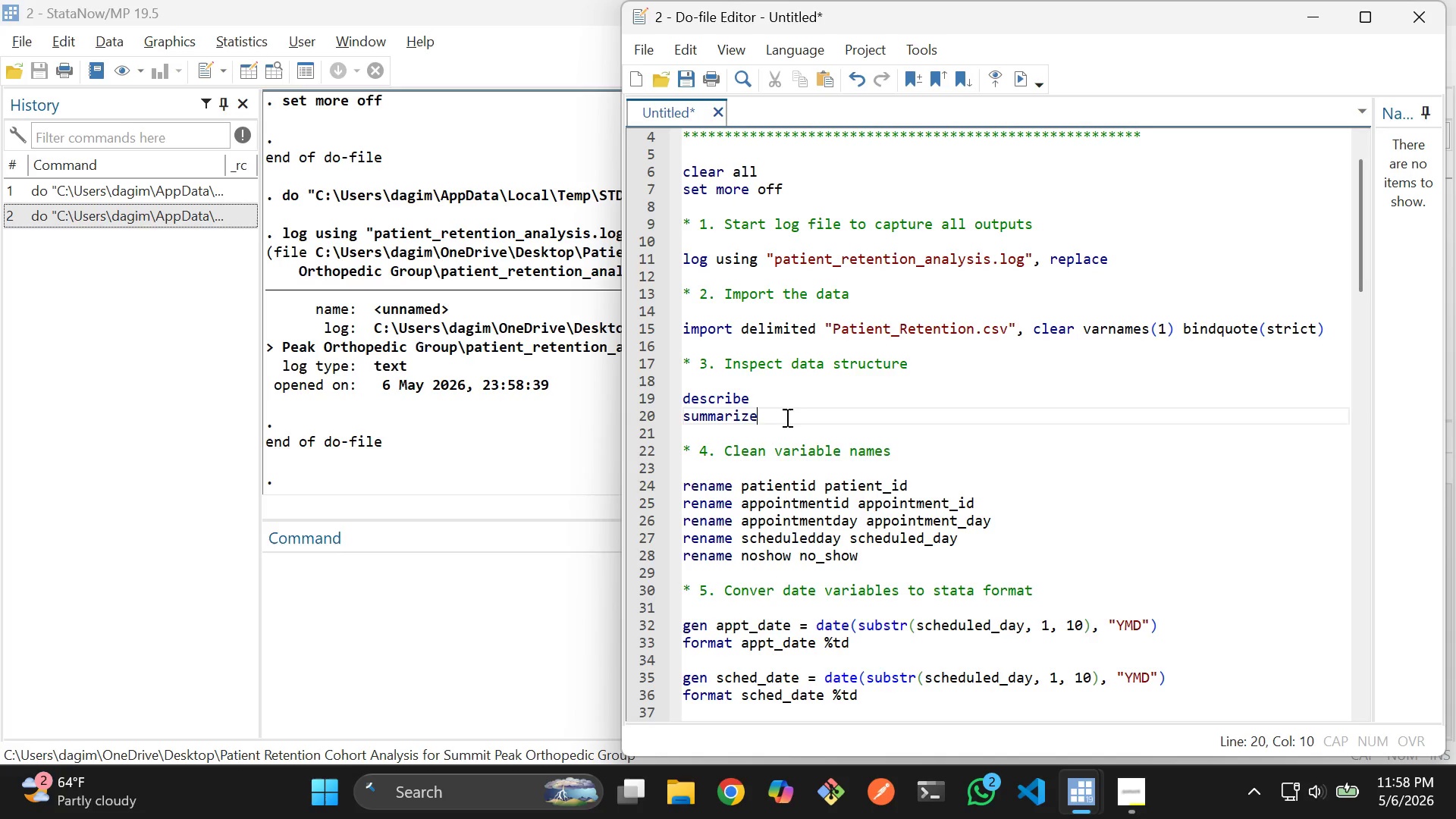 
key(Control+D)
 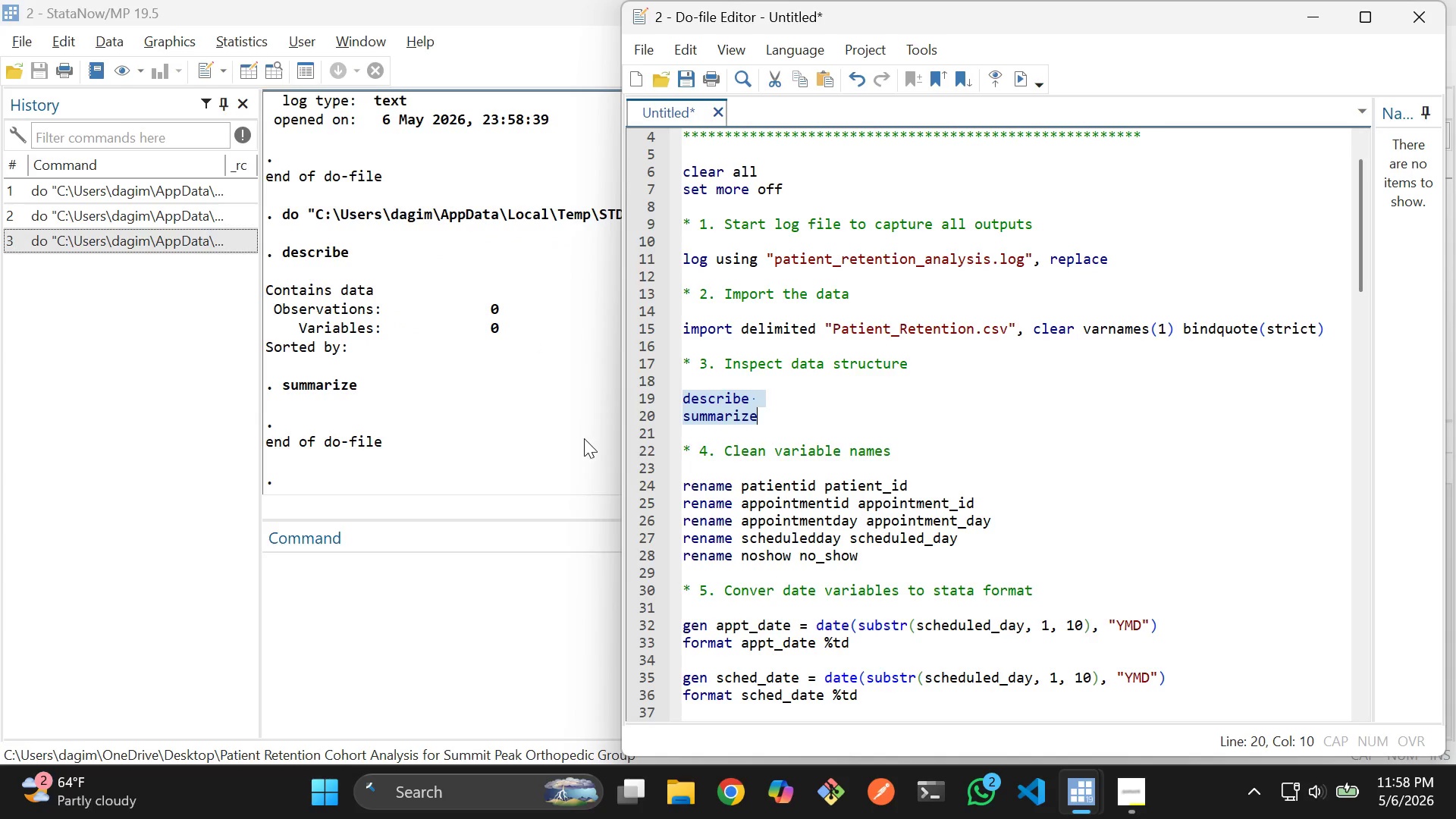 
left_click([570, 435])
 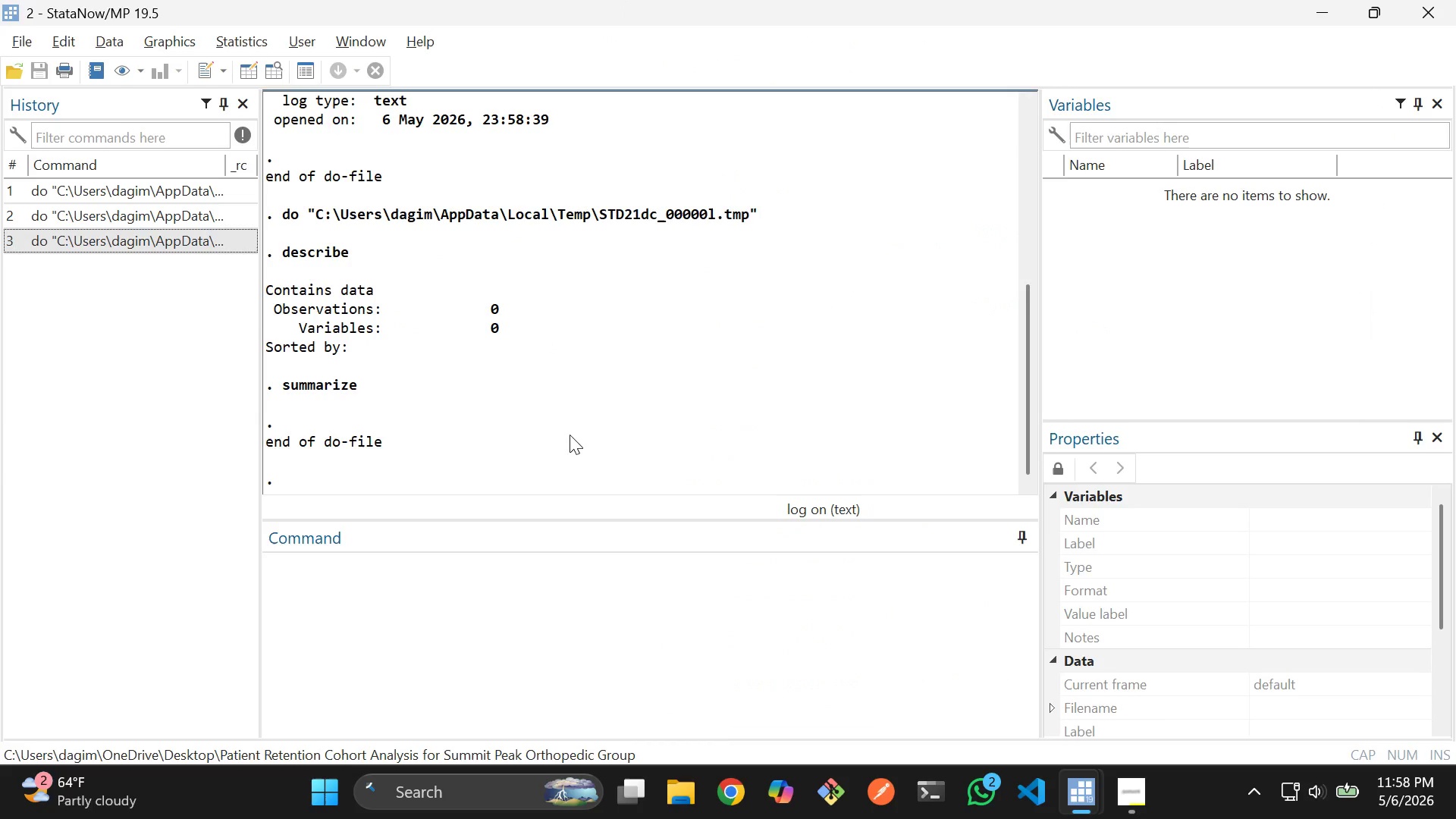 
scroll: coordinate [570, 435], scroll_direction: up, amount: 3.0
 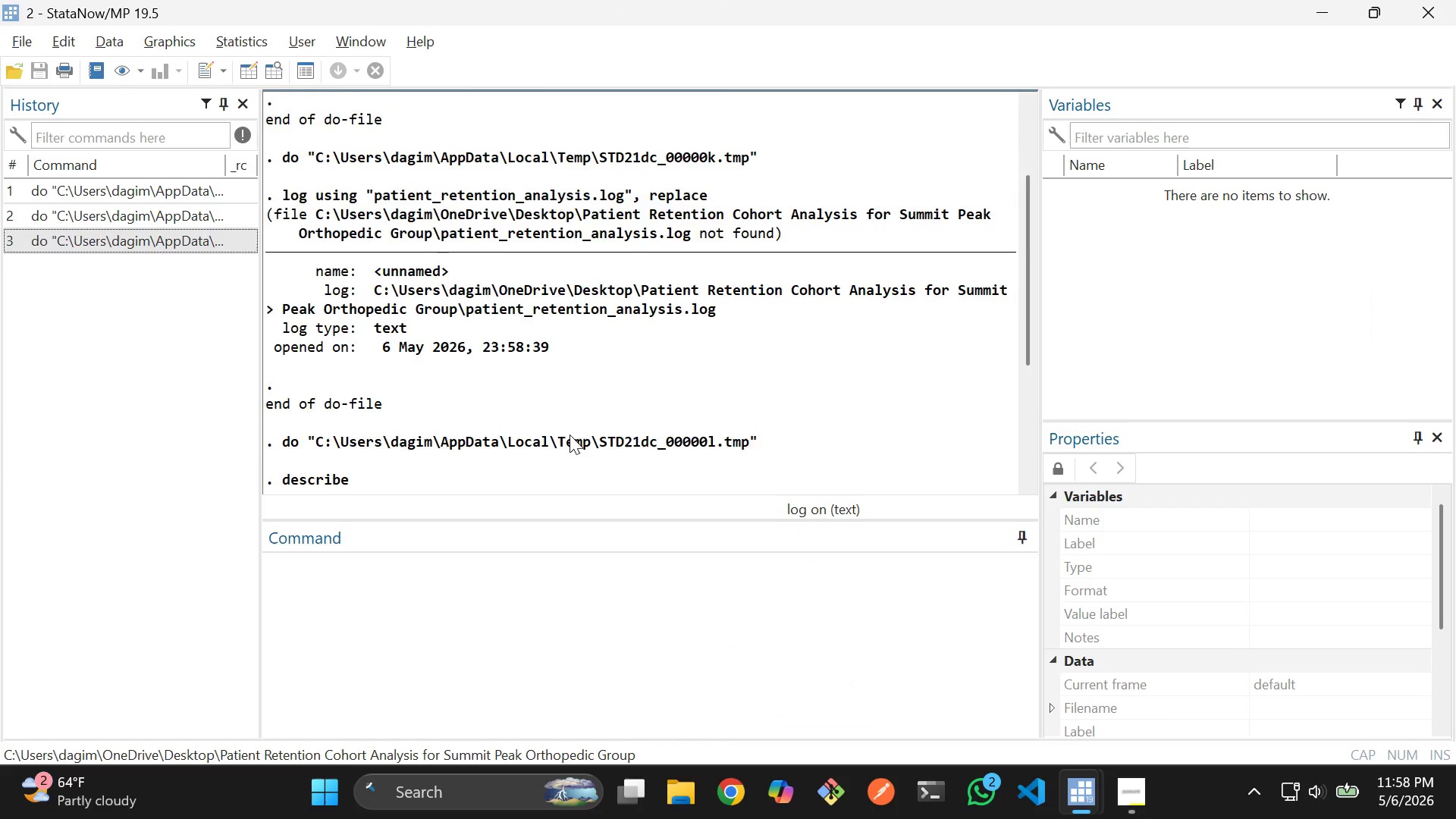 
scroll: coordinate [570, 435], scroll_direction: down, amount: 3.0
 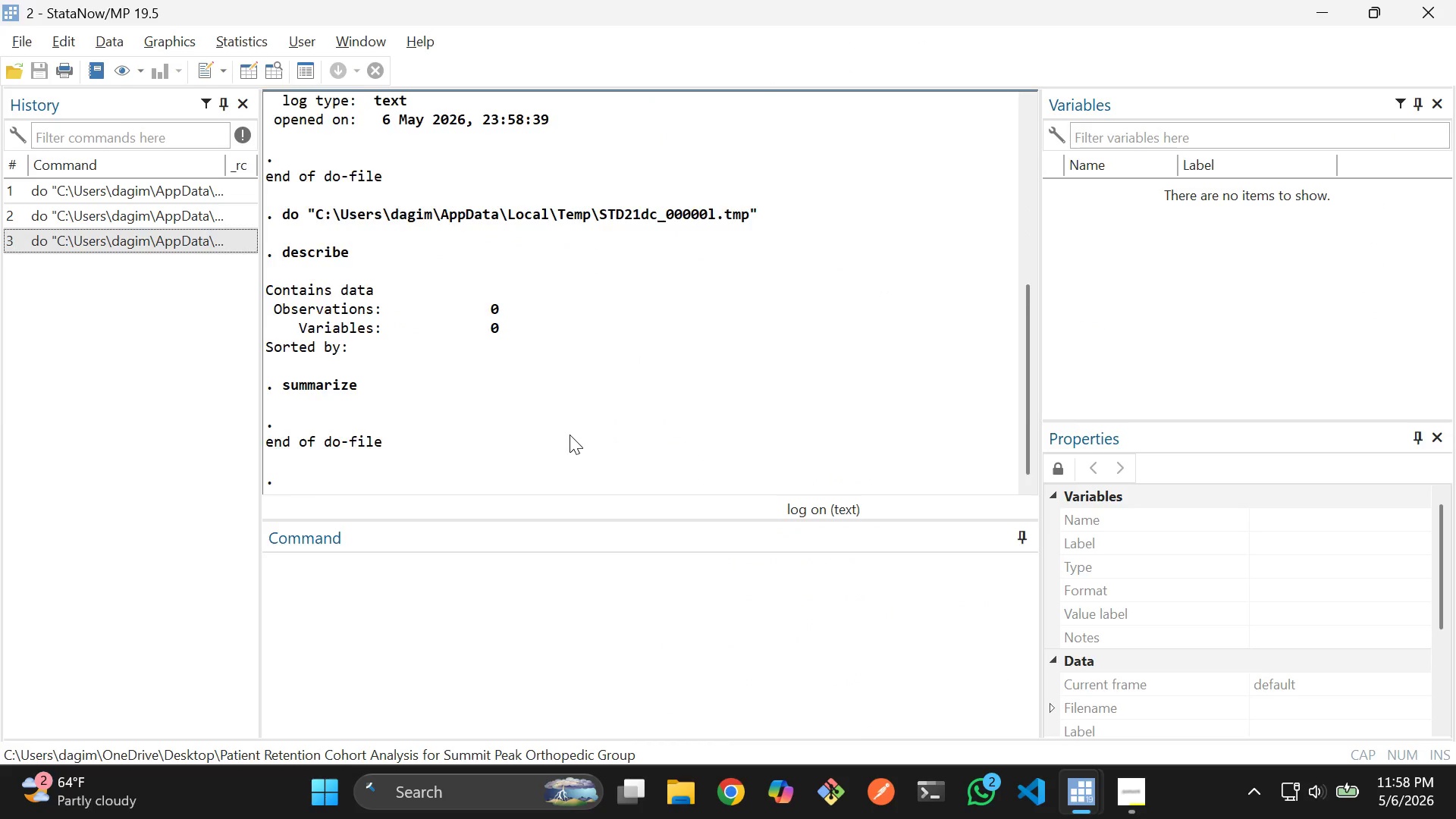 
scroll: coordinate [570, 435], scroll_direction: up, amount: 2.0
 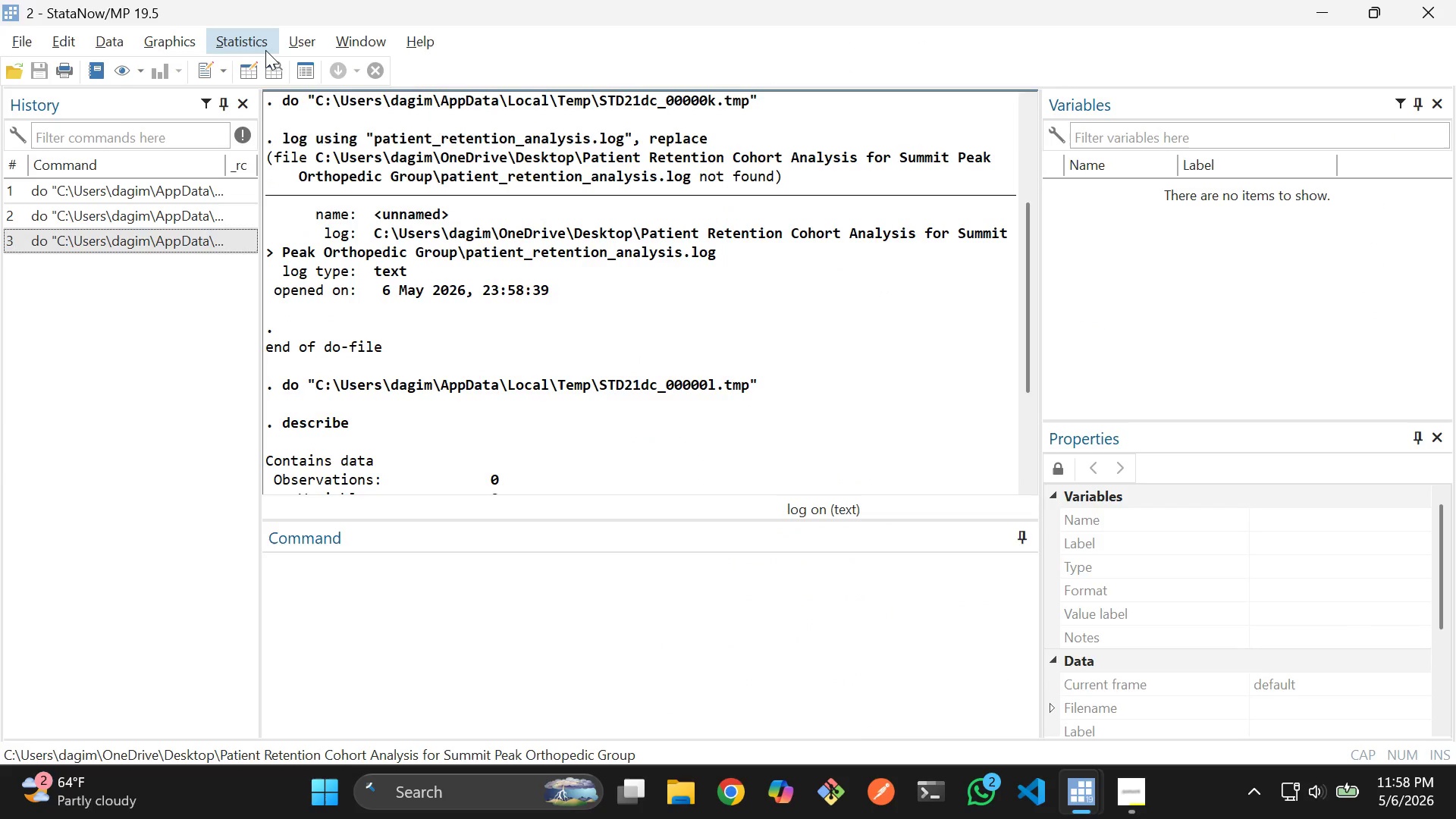 
left_click([272, 68])
 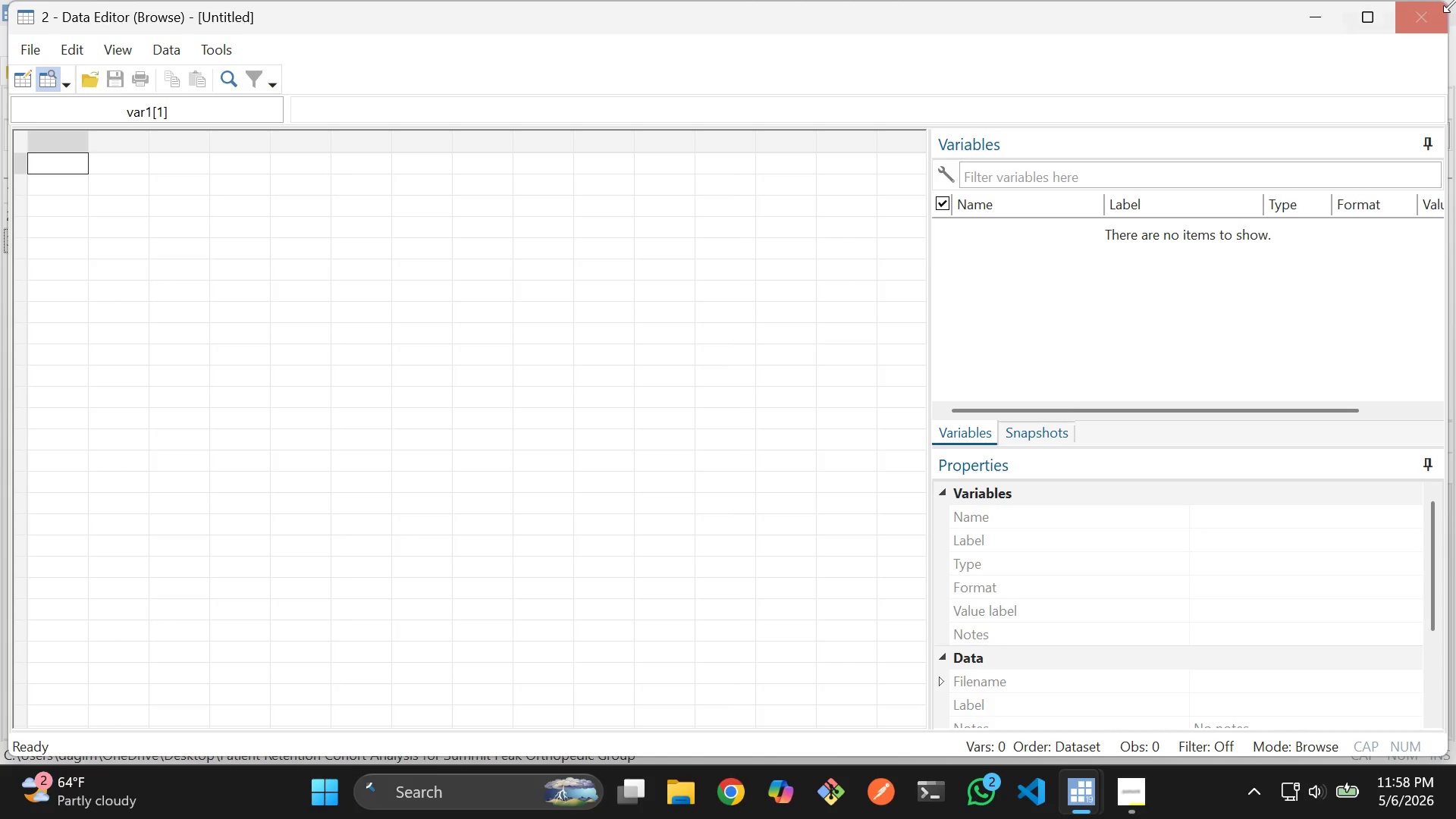 
left_click([1444, 17])
 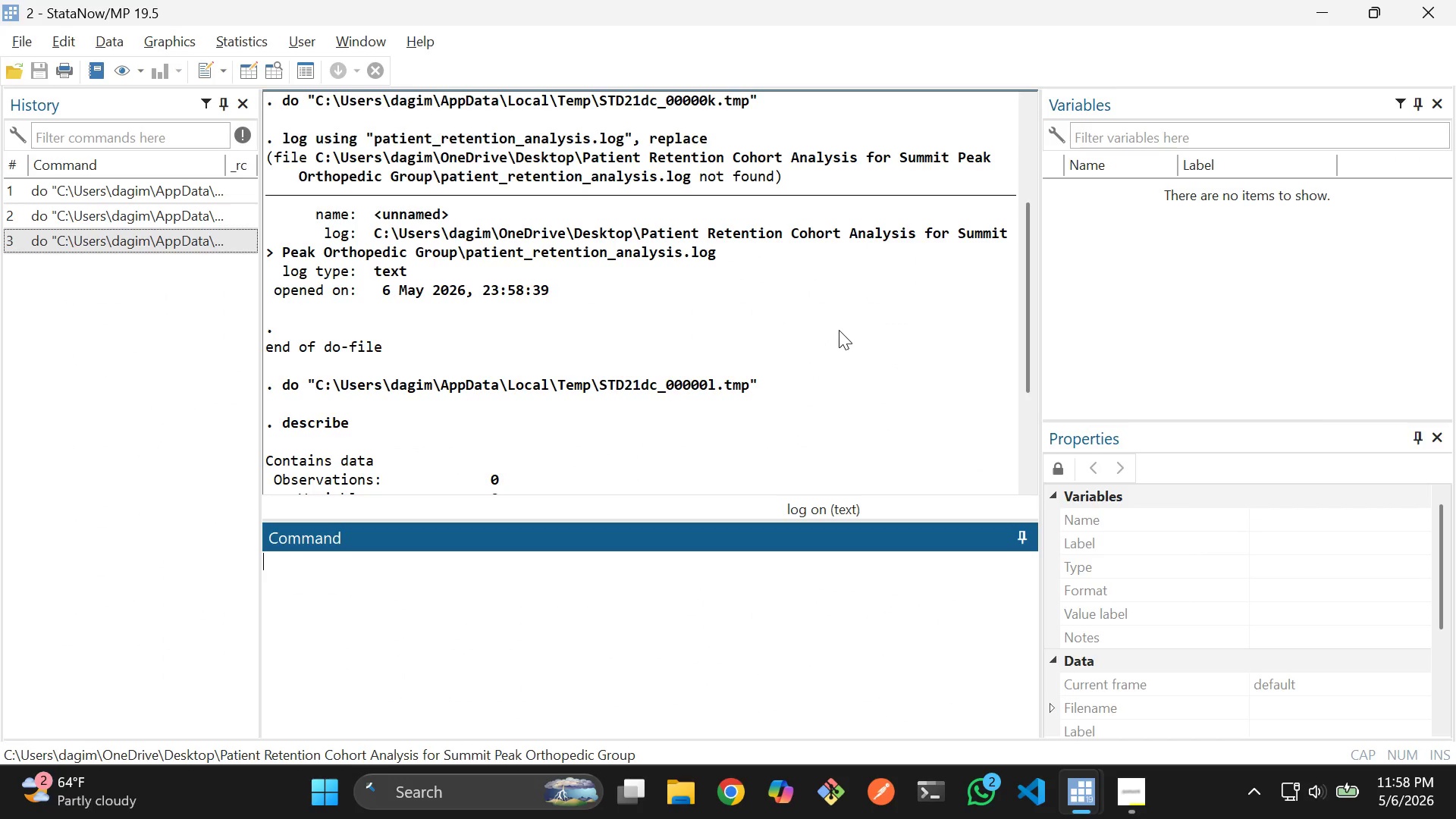 
scroll: coordinate [837, 330], scroll_direction: up, amount: 1.0
 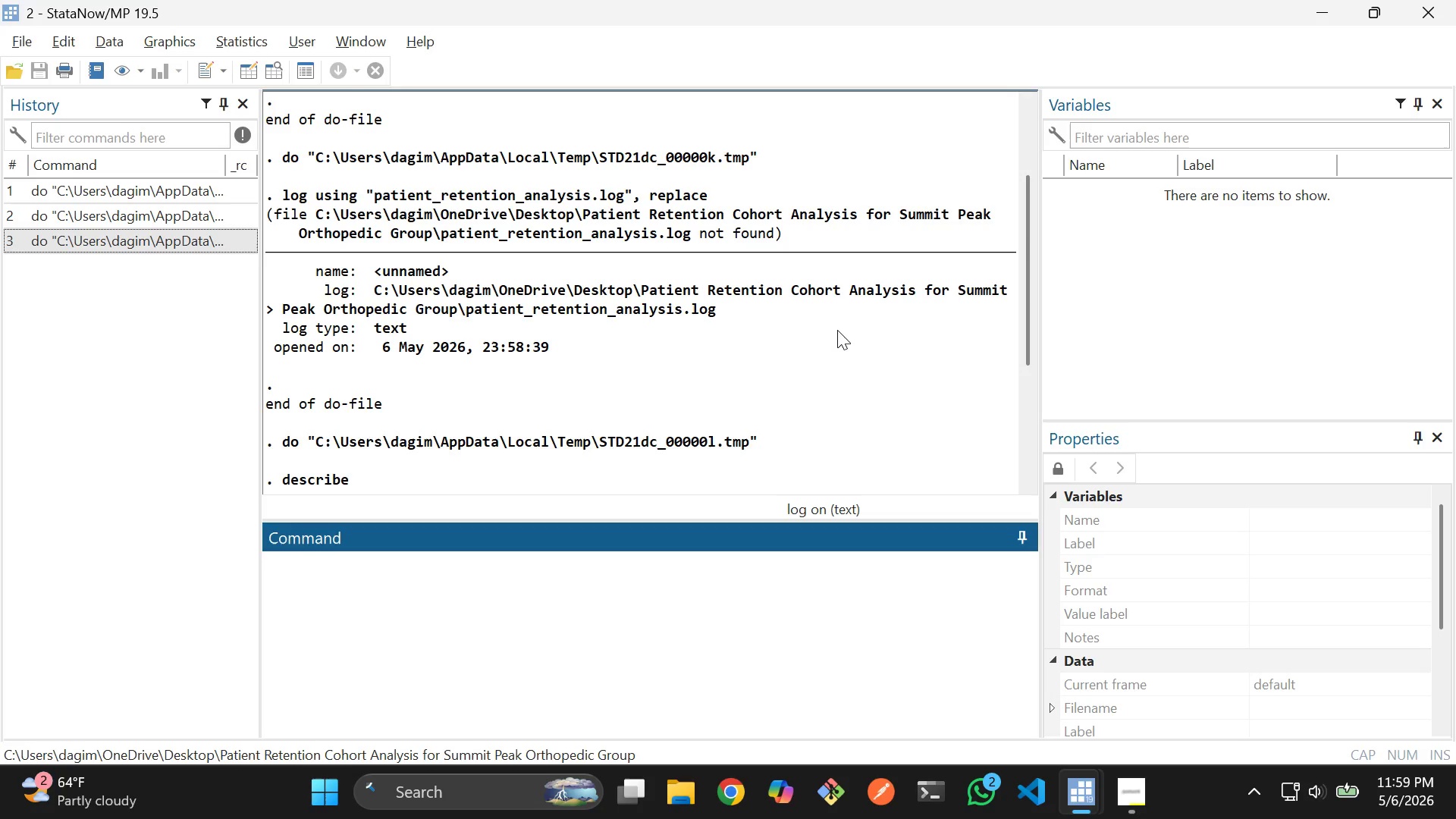 
wait(7.23)
 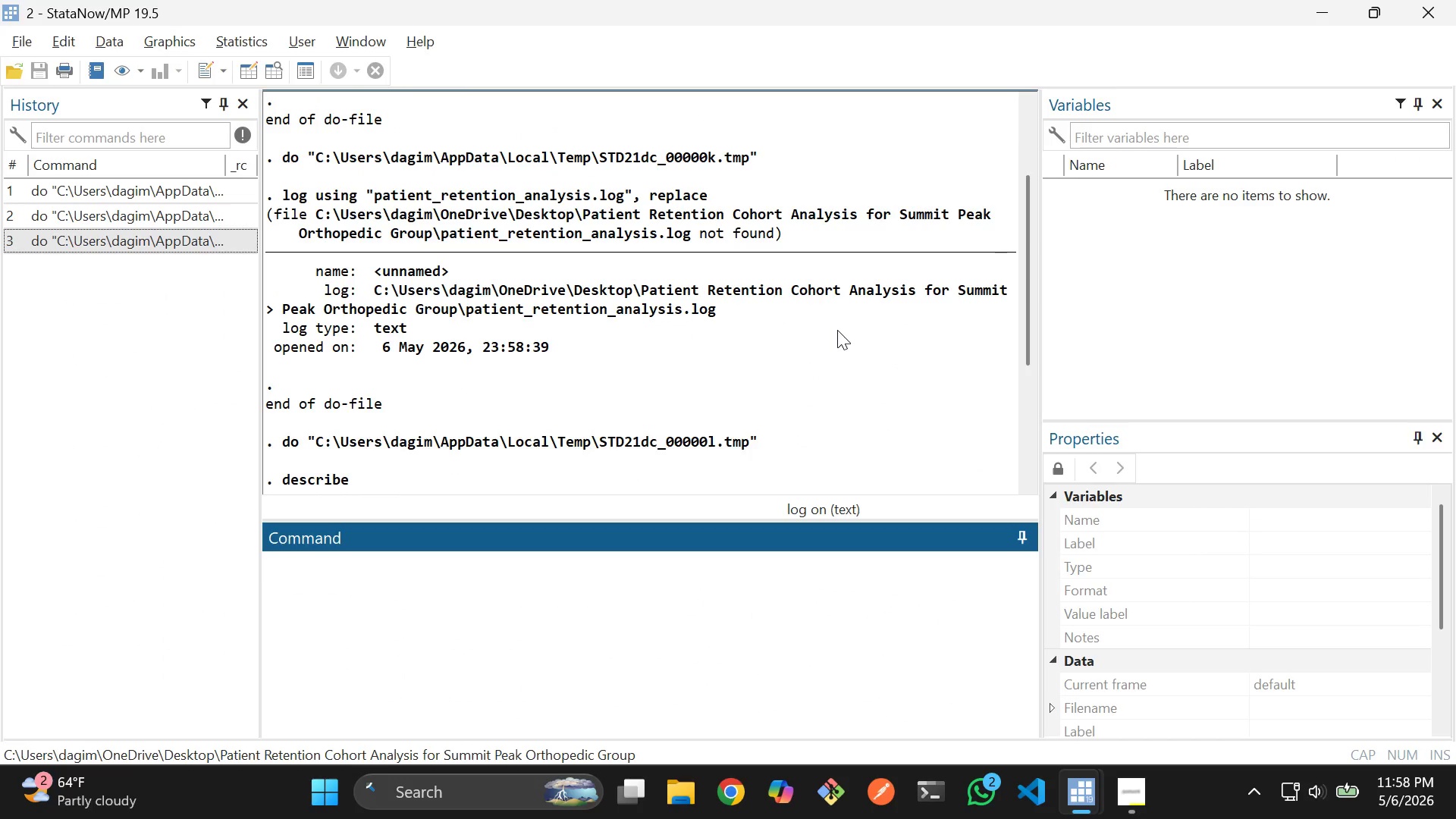 
scroll: coordinate [837, 330], scroll_direction: up, amount: 3.0
 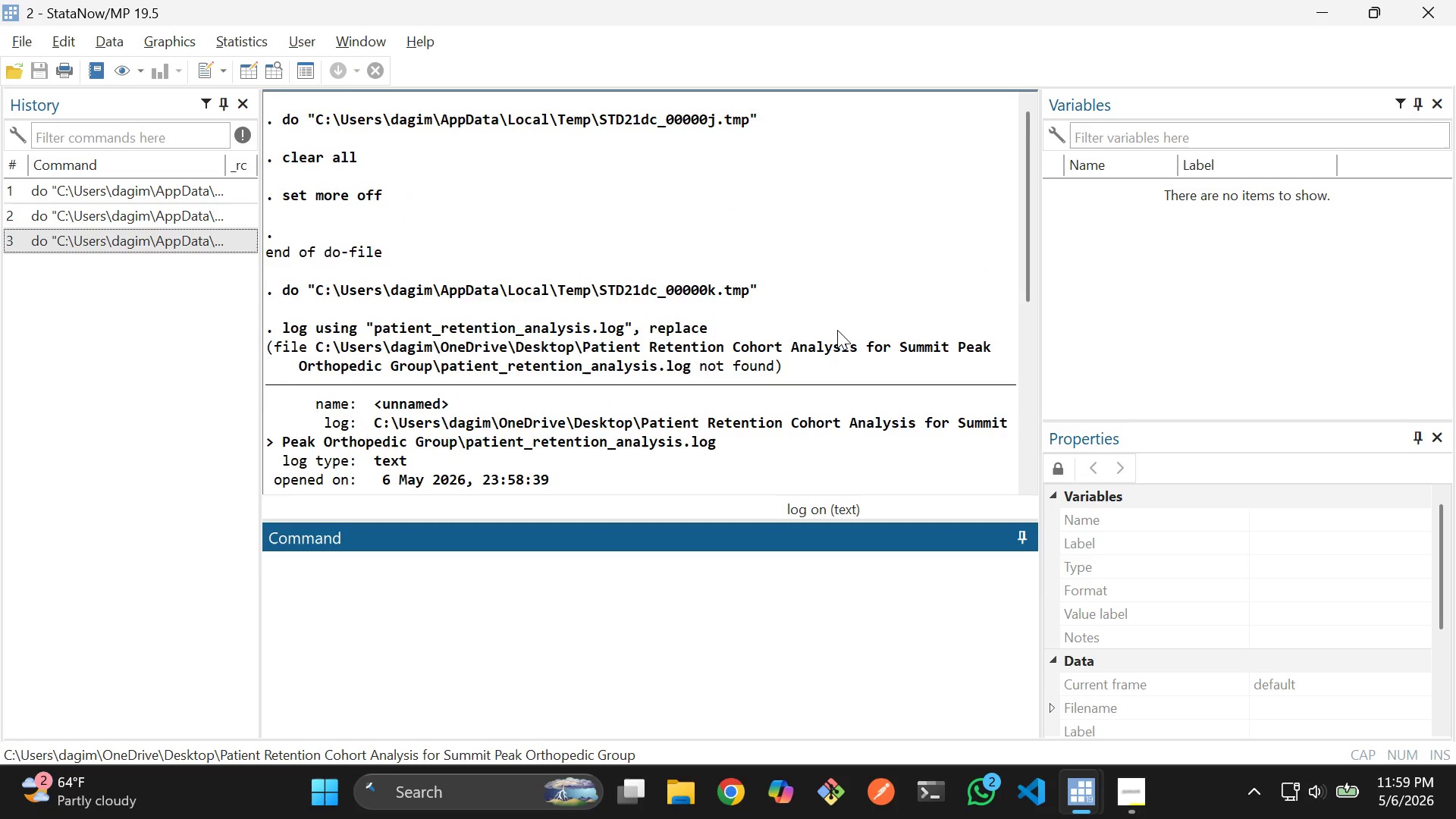 
key(Alt+AltLeft)
 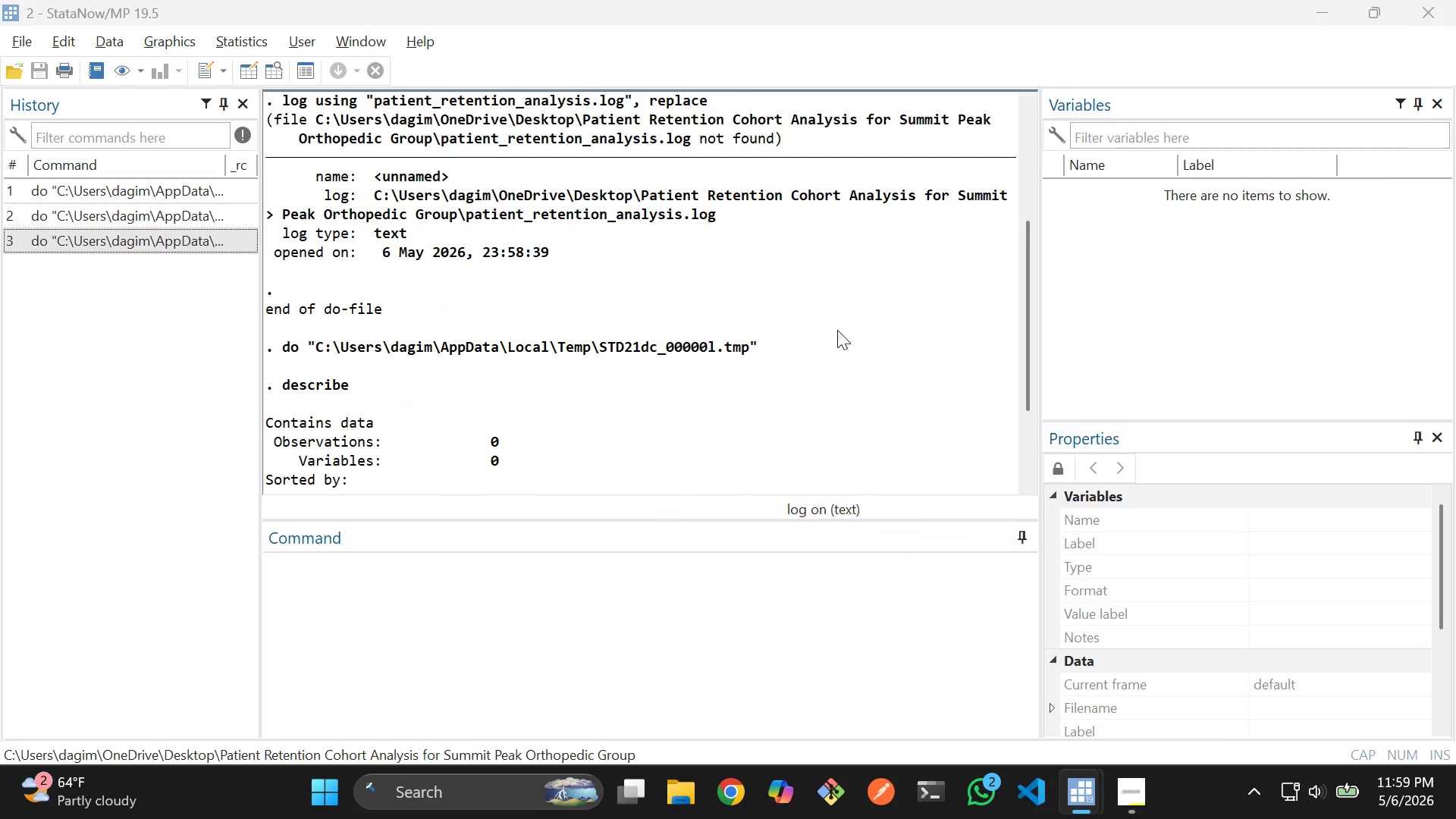 
key(Alt+Tab)
 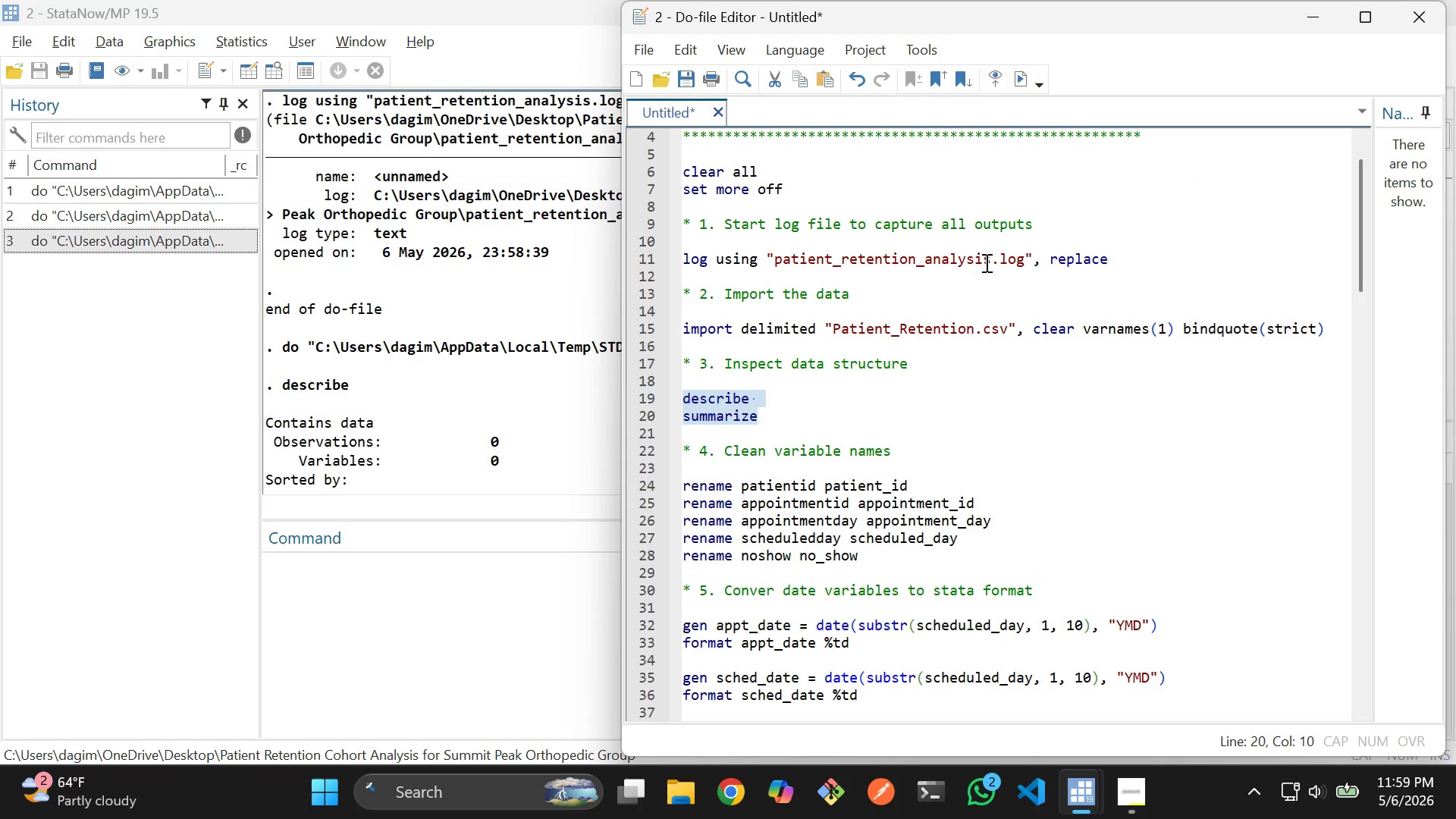 
scroll: coordinate [837, 330], scroll_direction: down, amount: 3.0
 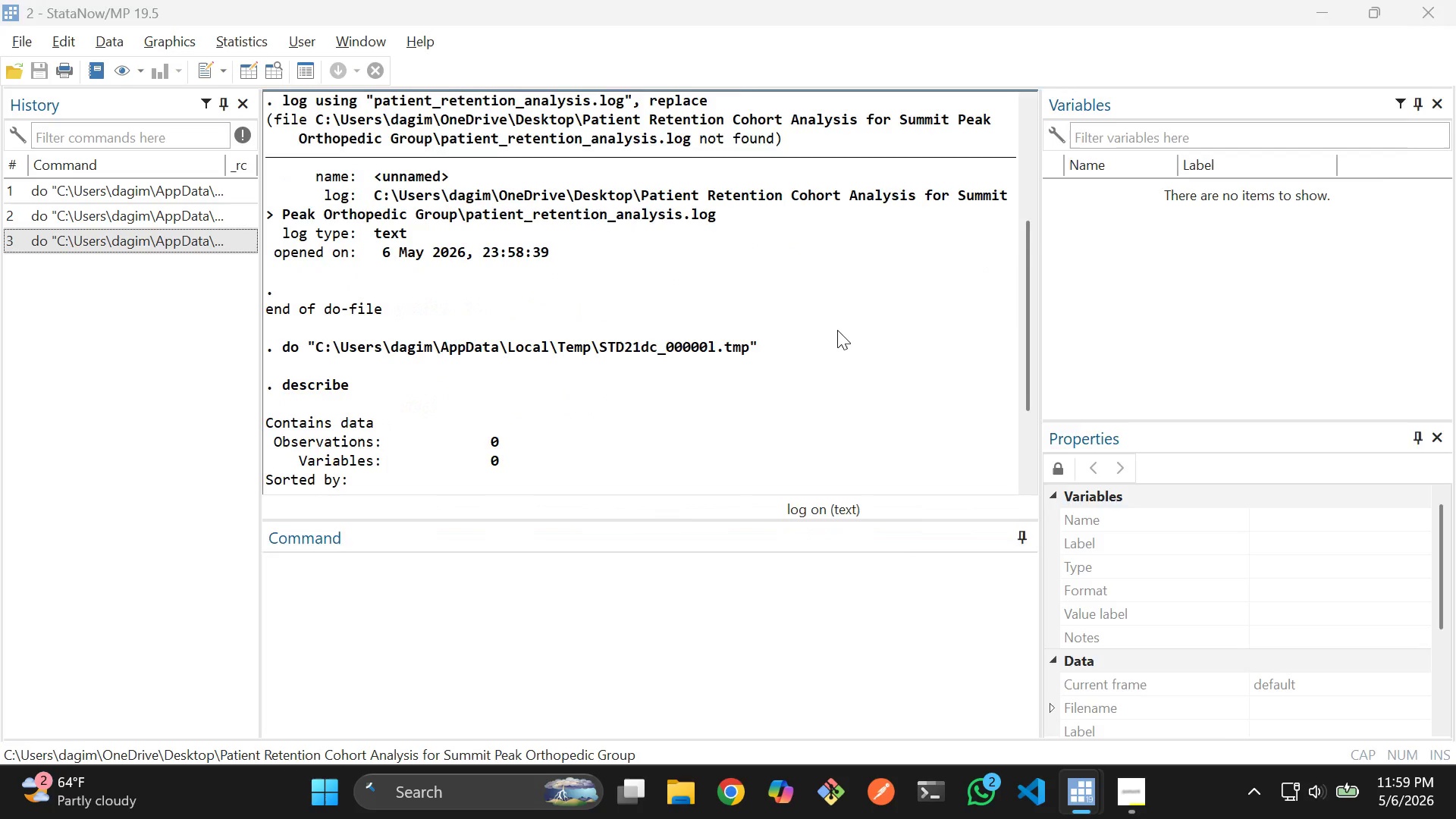 
left_click([986, 261])
 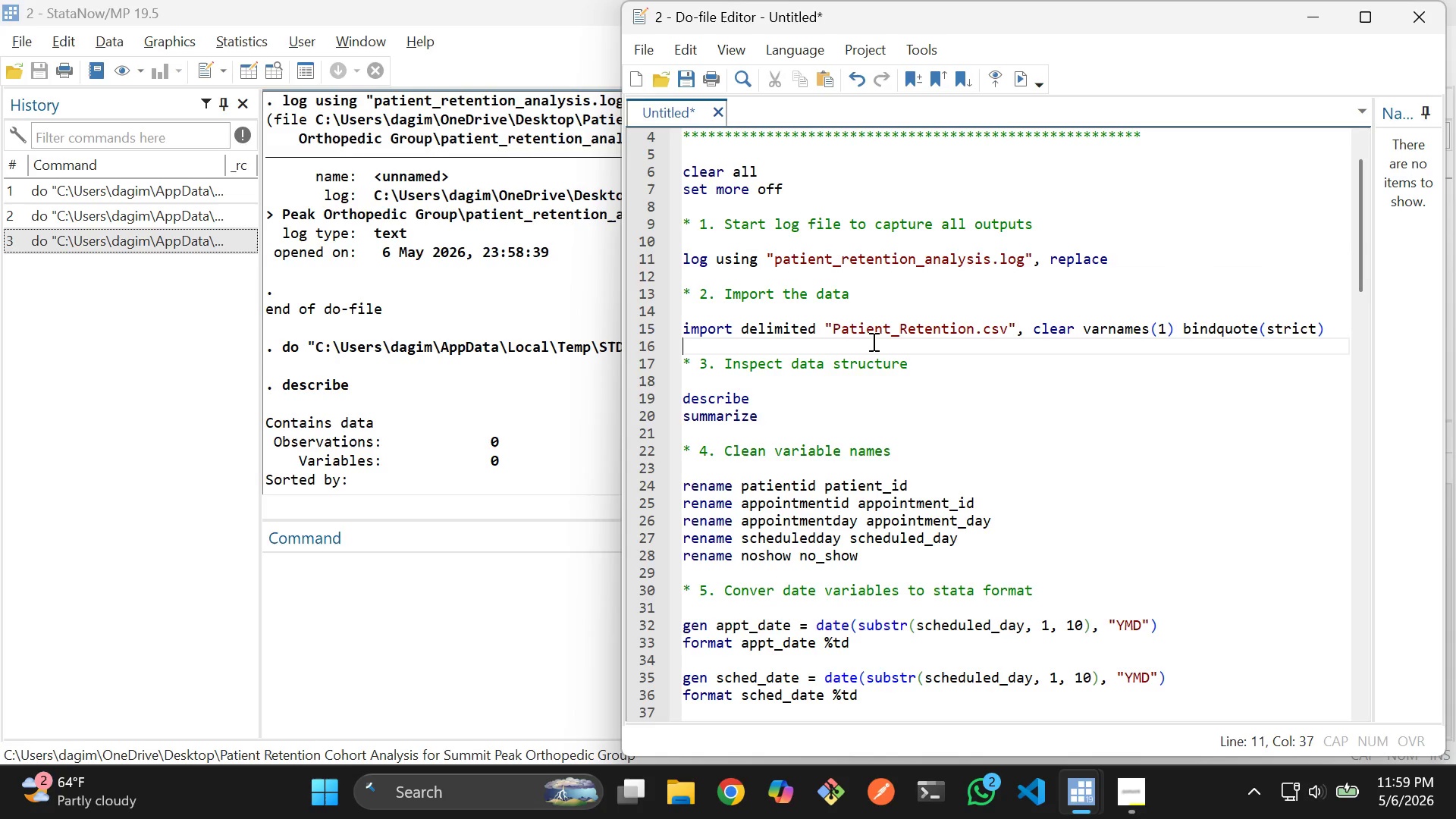 
left_click_drag(start_coordinate=[874, 341], to_coordinate=[672, 330])
 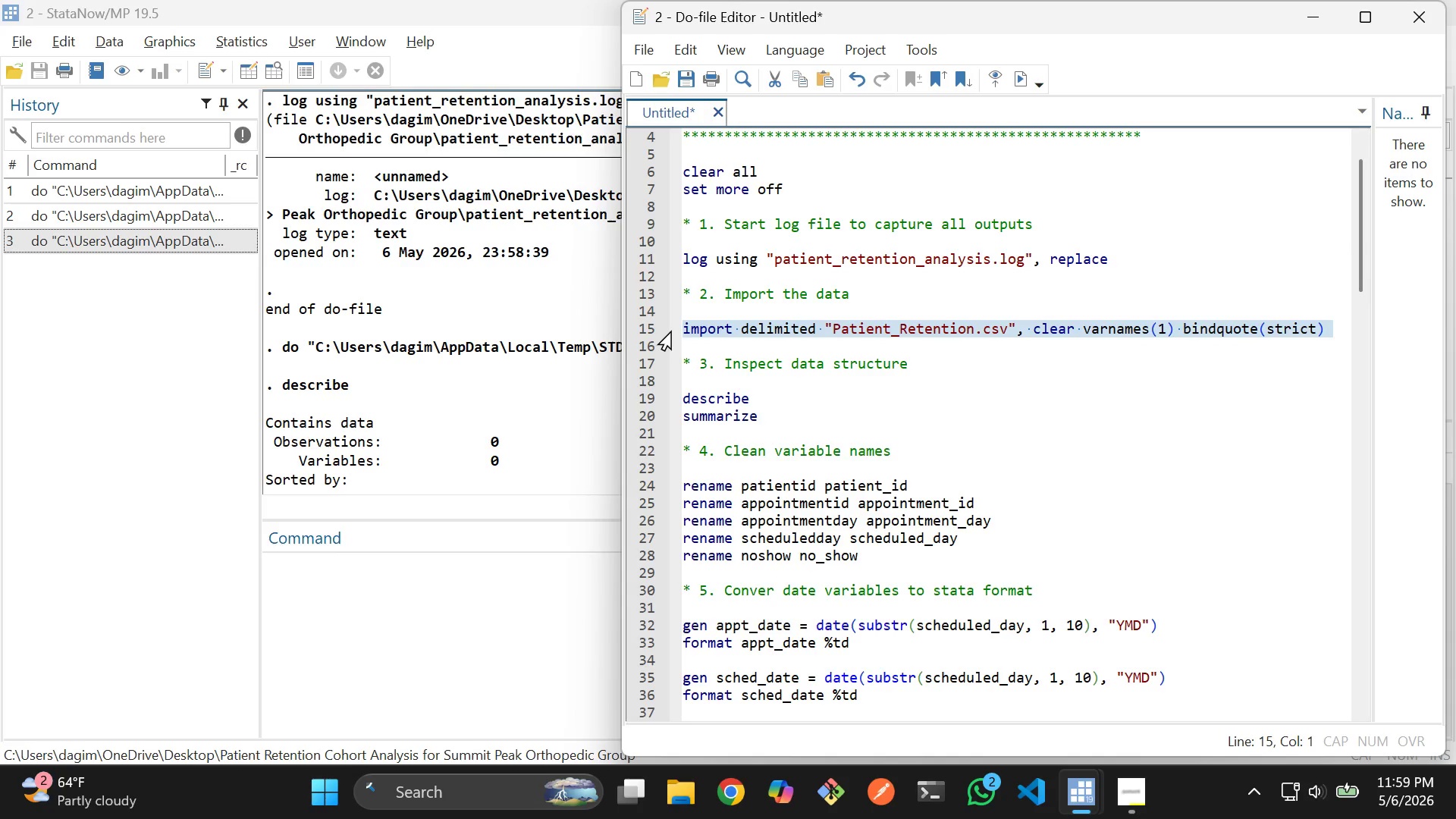 
key(Control+D)
 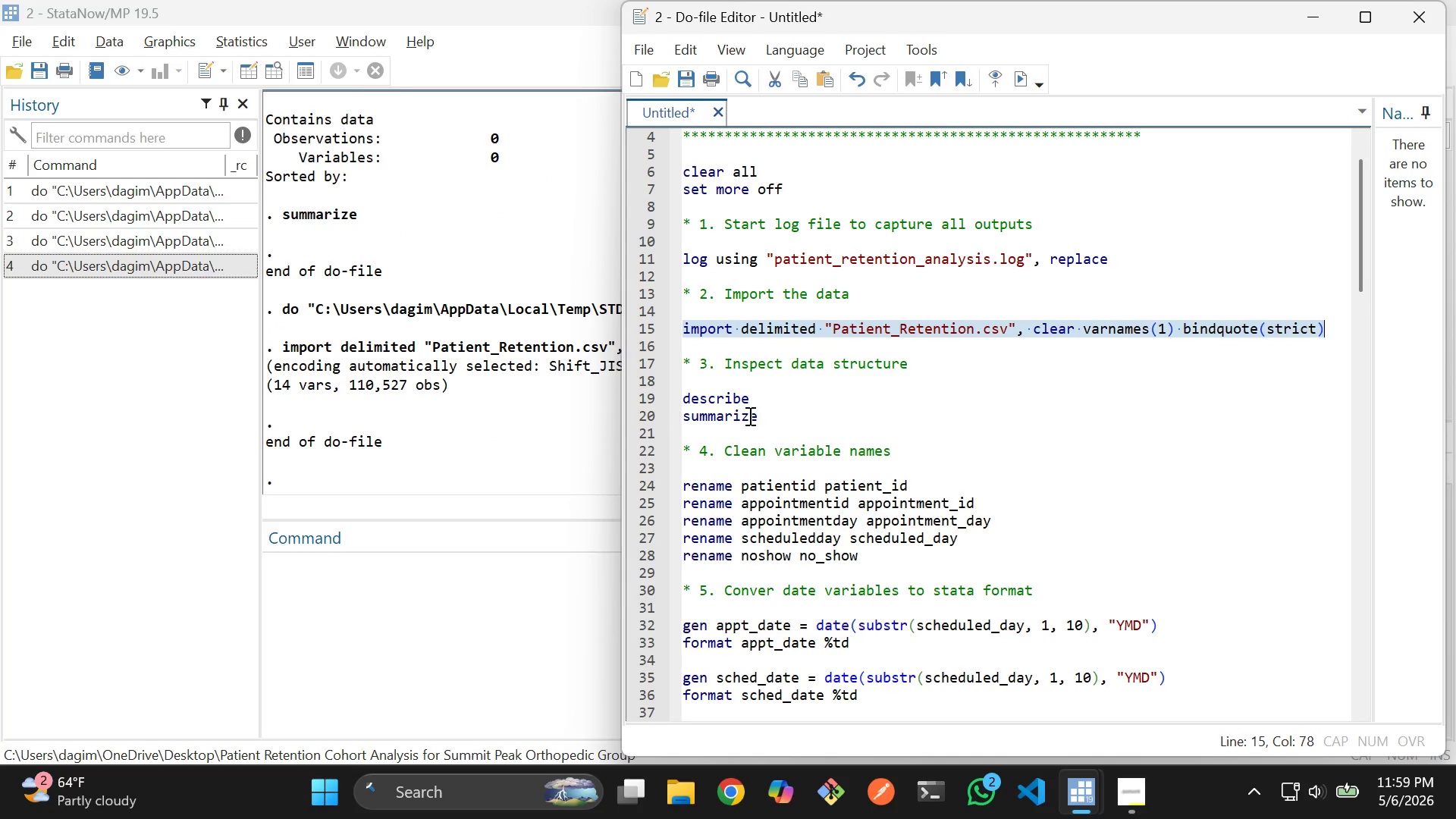 
left_click_drag(start_coordinate=[769, 417], to_coordinate=[681, 396])
 